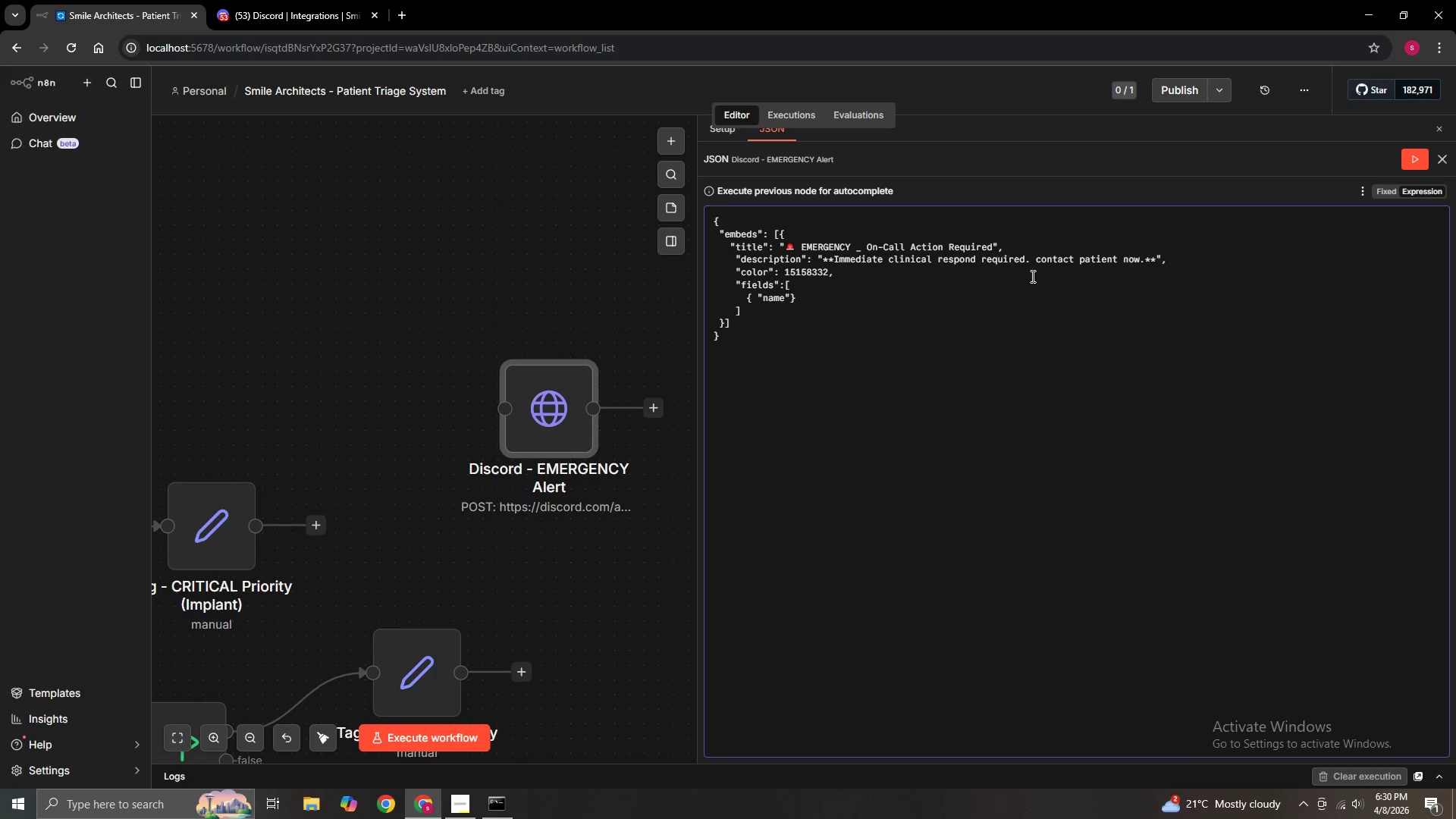 
key(Shift+Semicolon)
 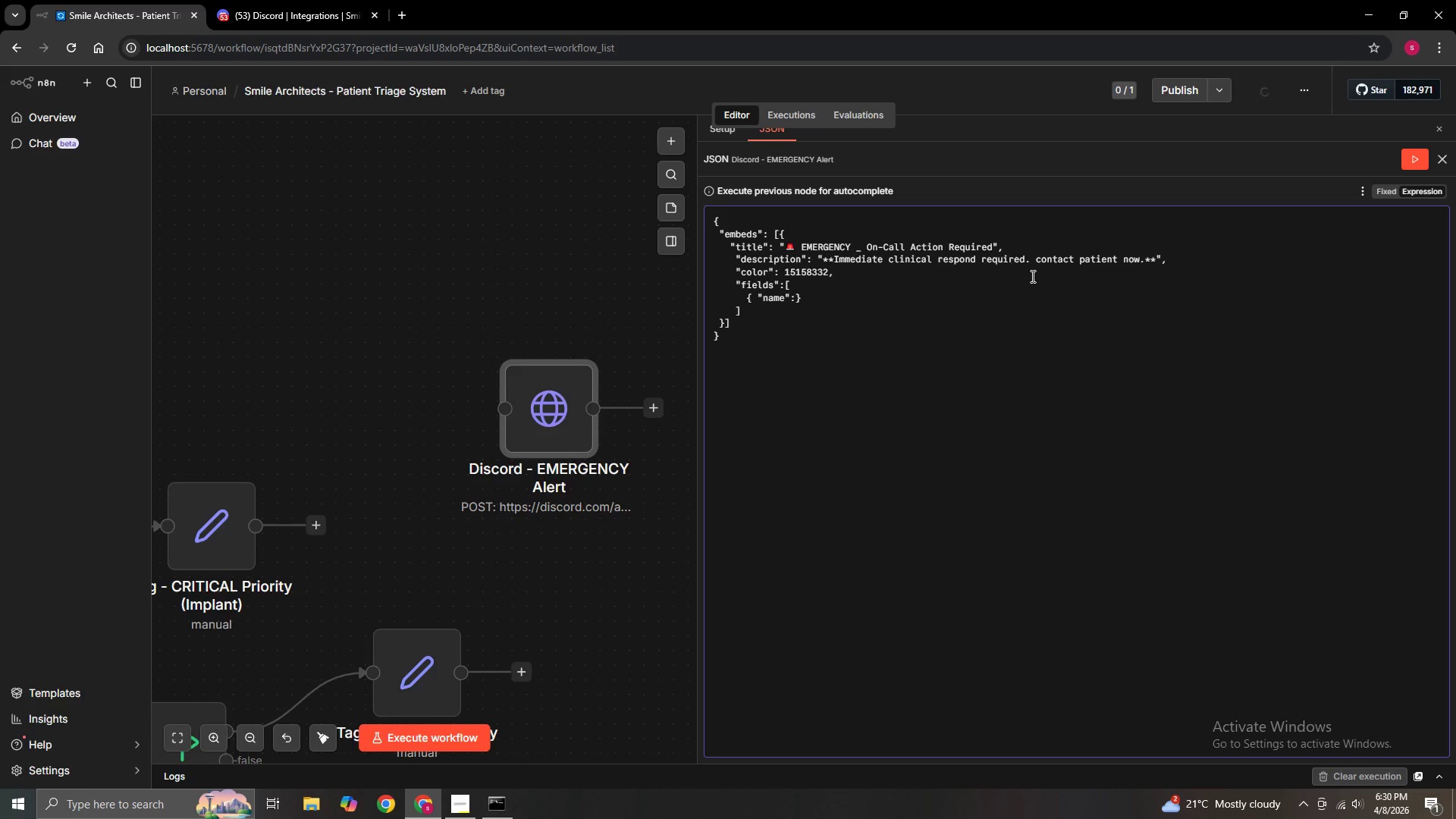 
key(Space)
 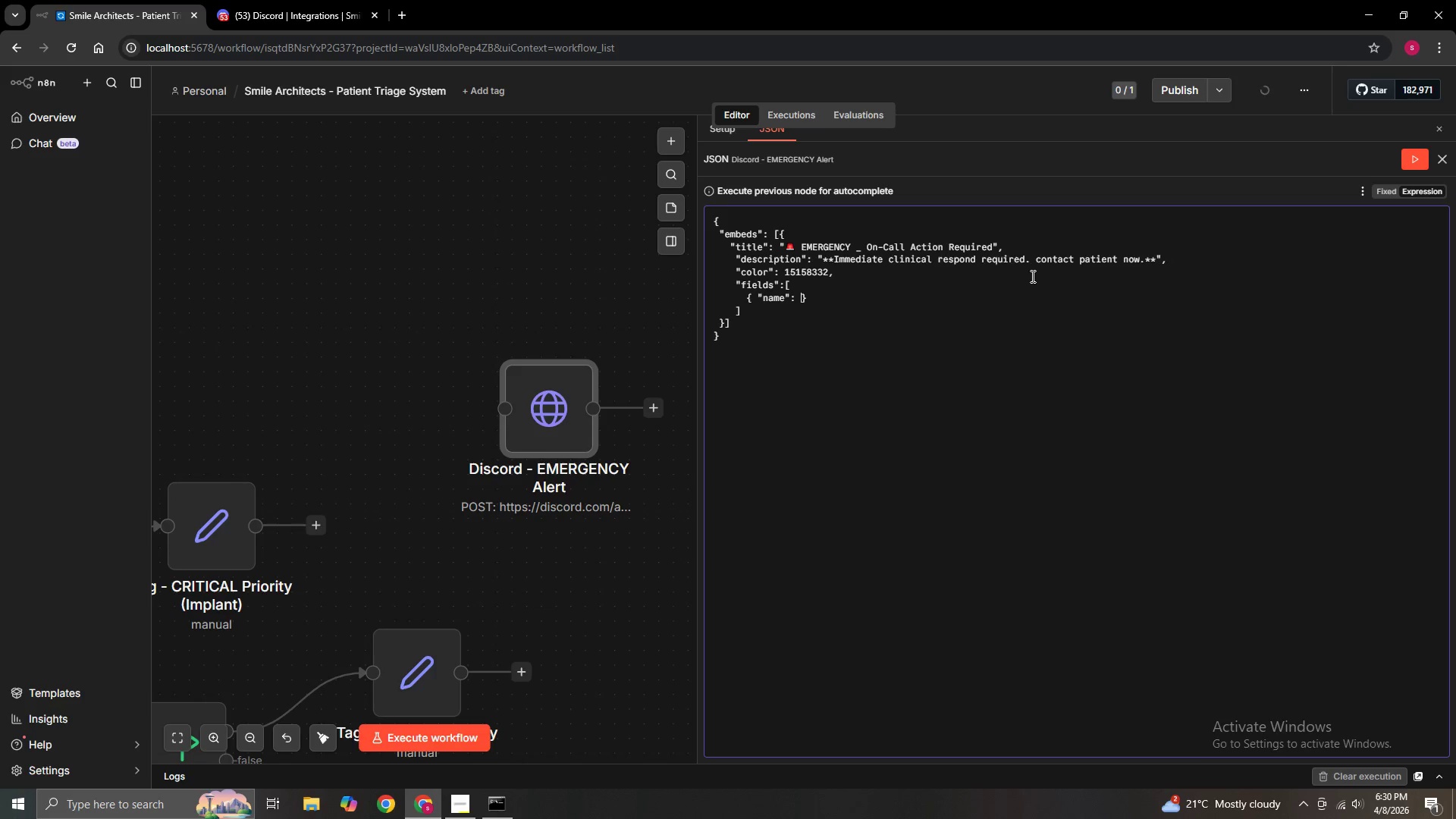 
key(Shift+Quote)
 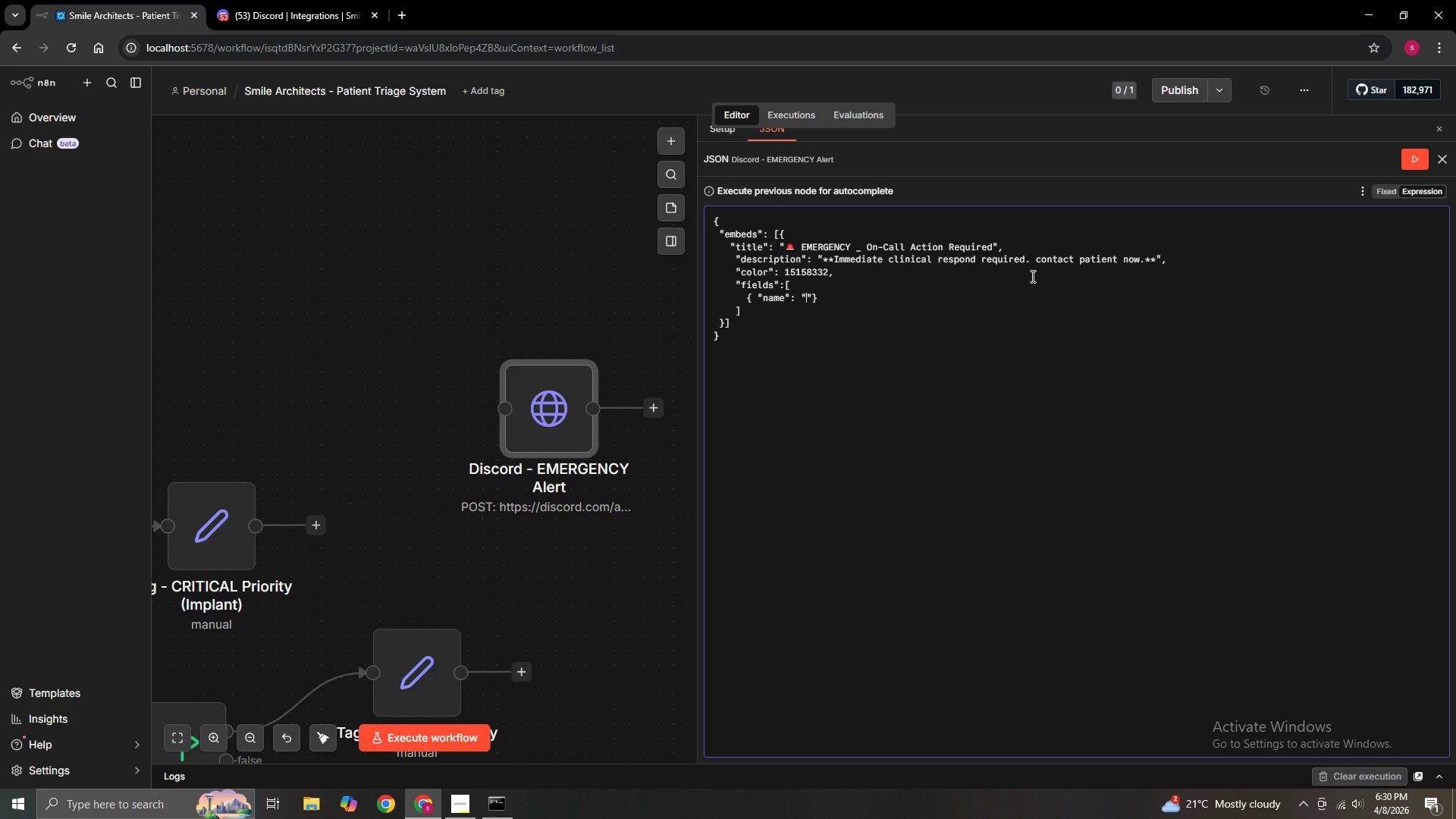 
key(Space)
 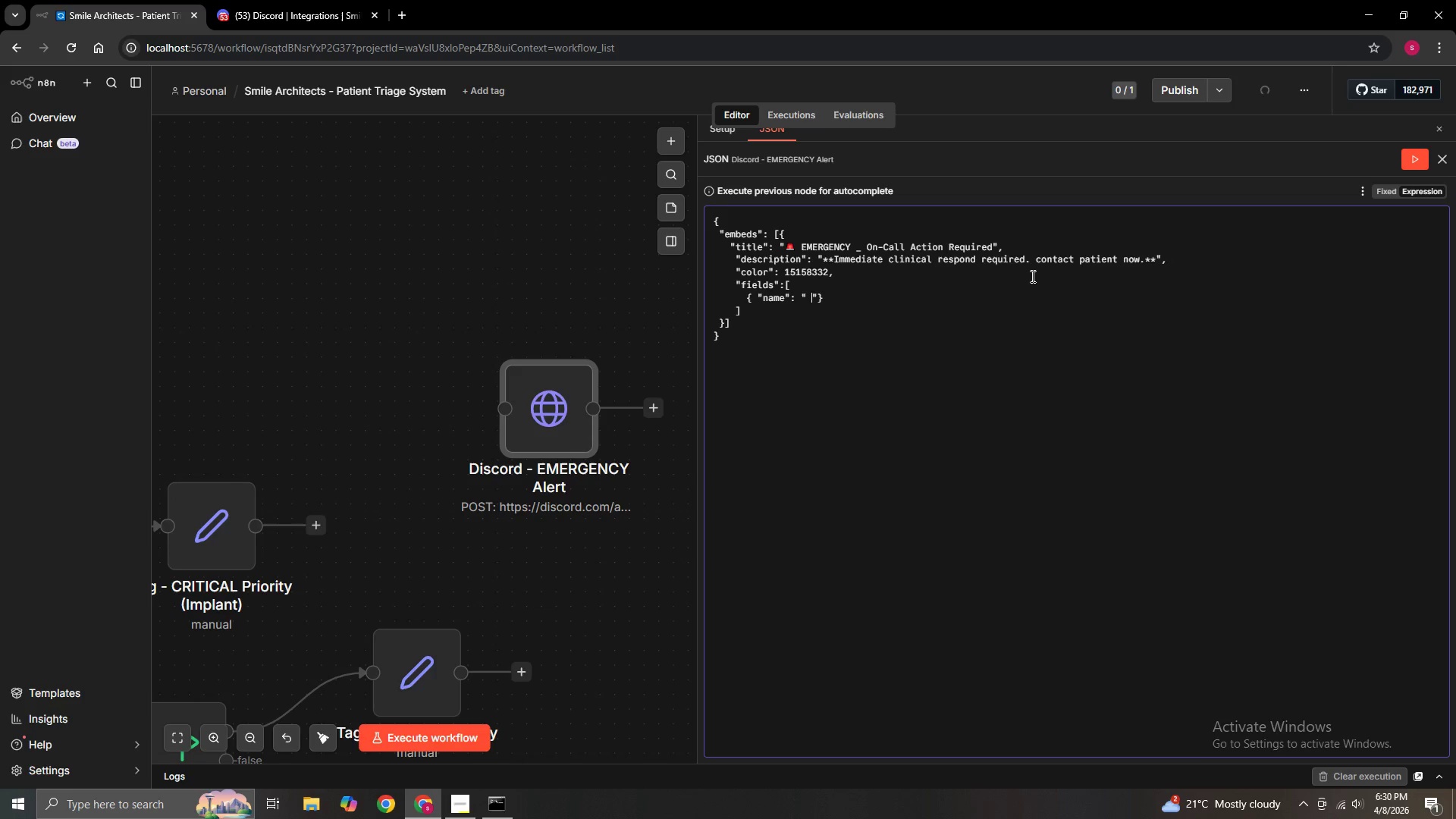 
key(Space)
 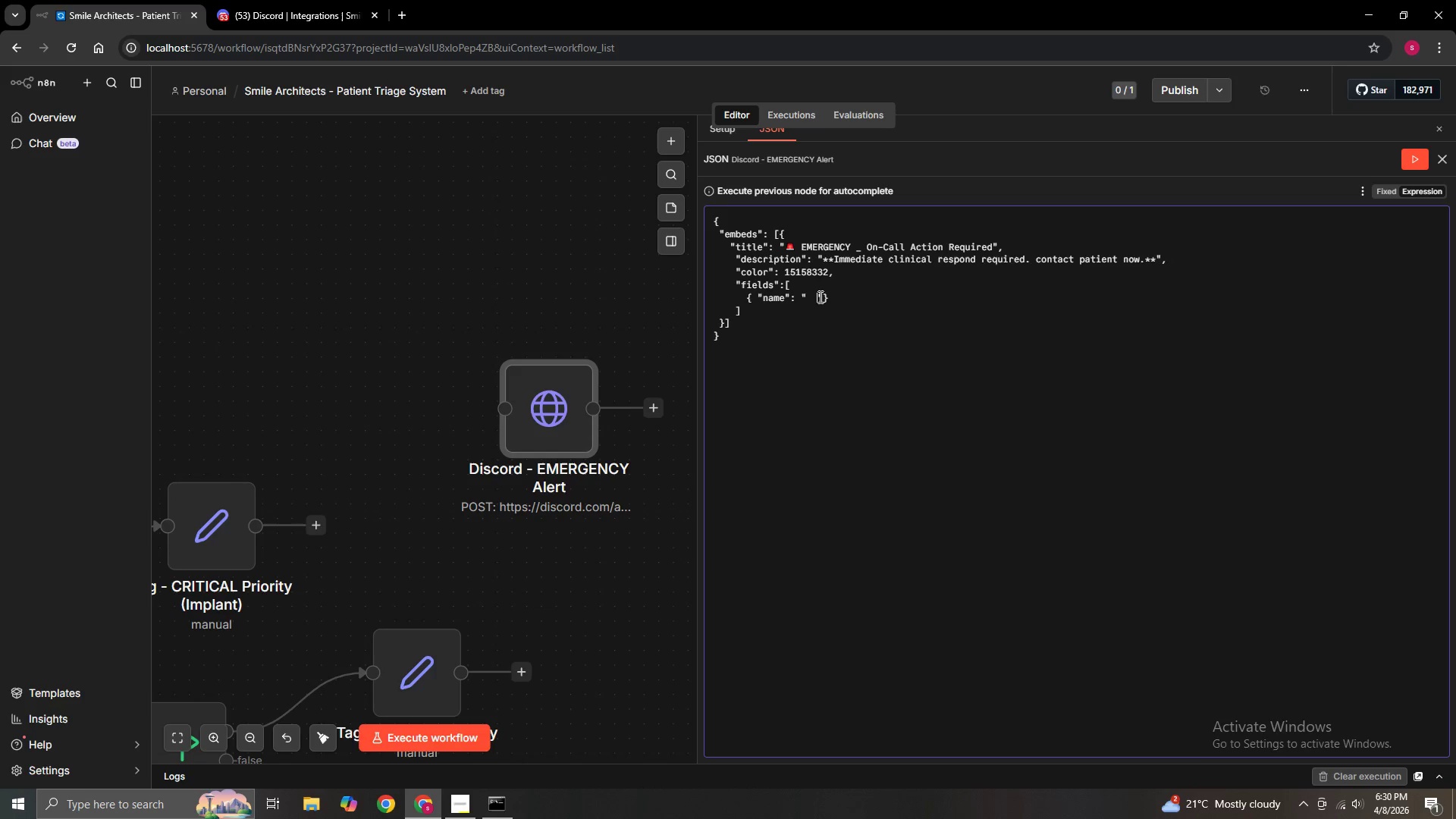 
right_click([811, 298])
 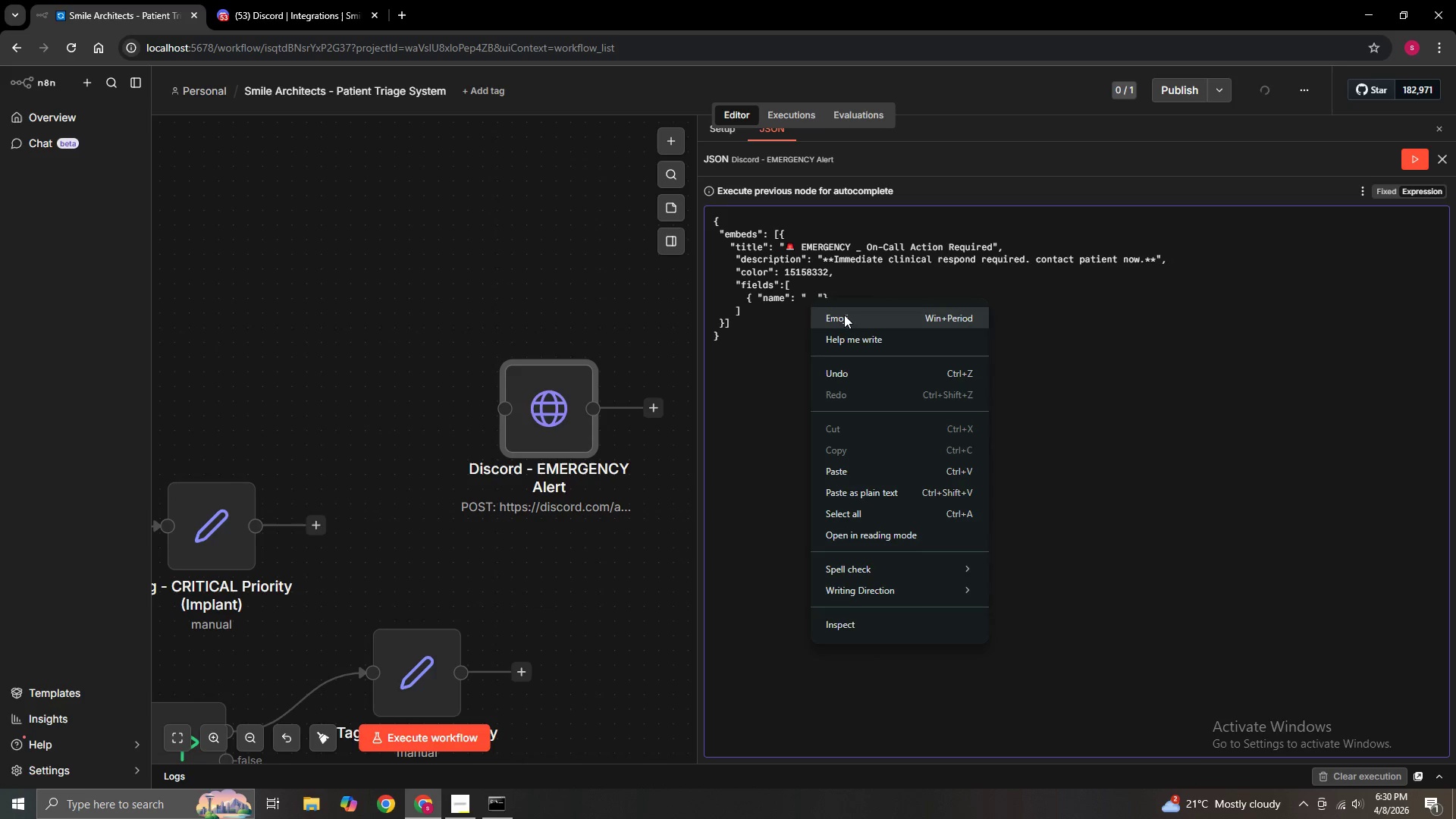 
left_click([844, 315])
 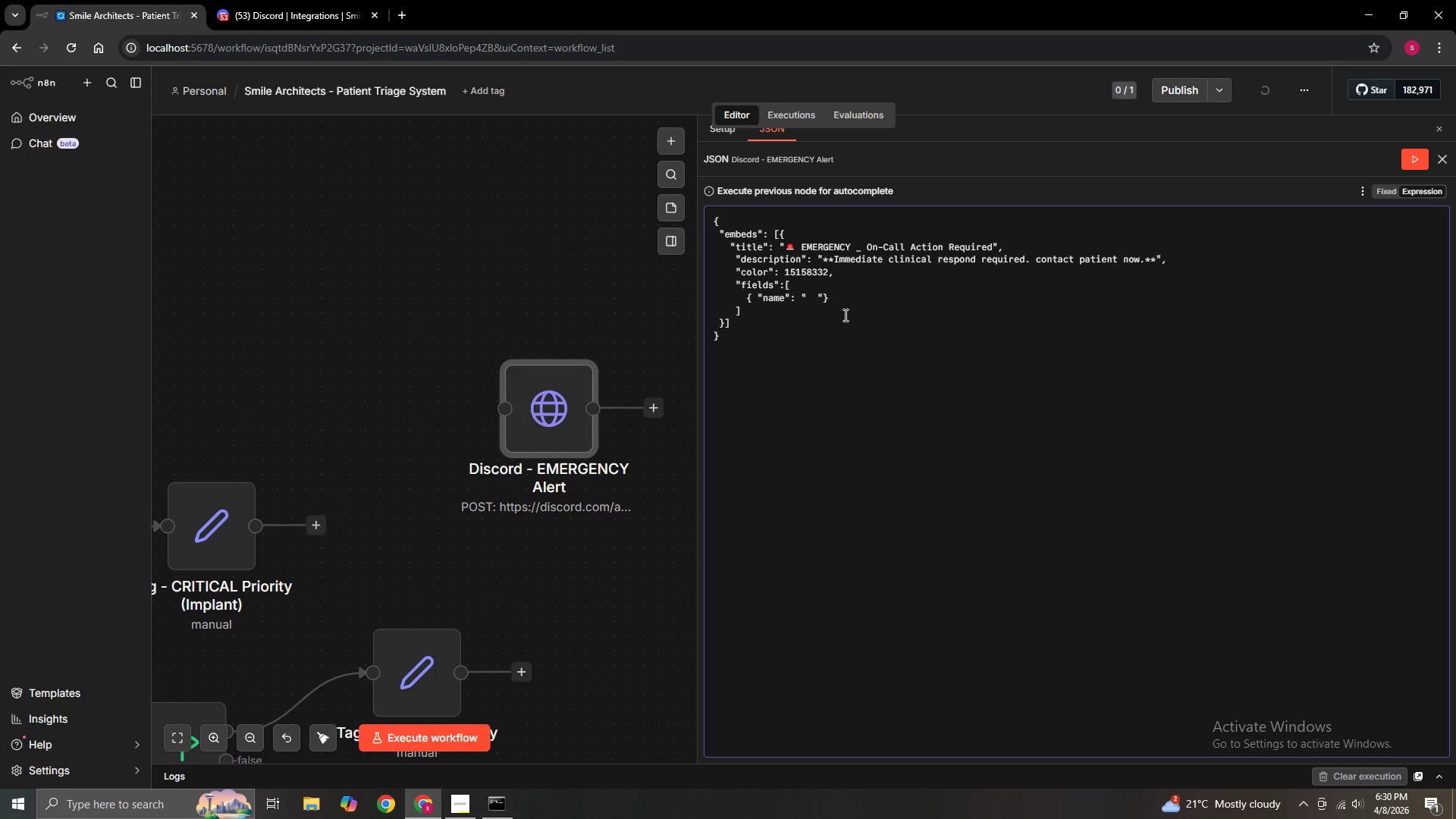 
key(Meta+MetaLeft)
 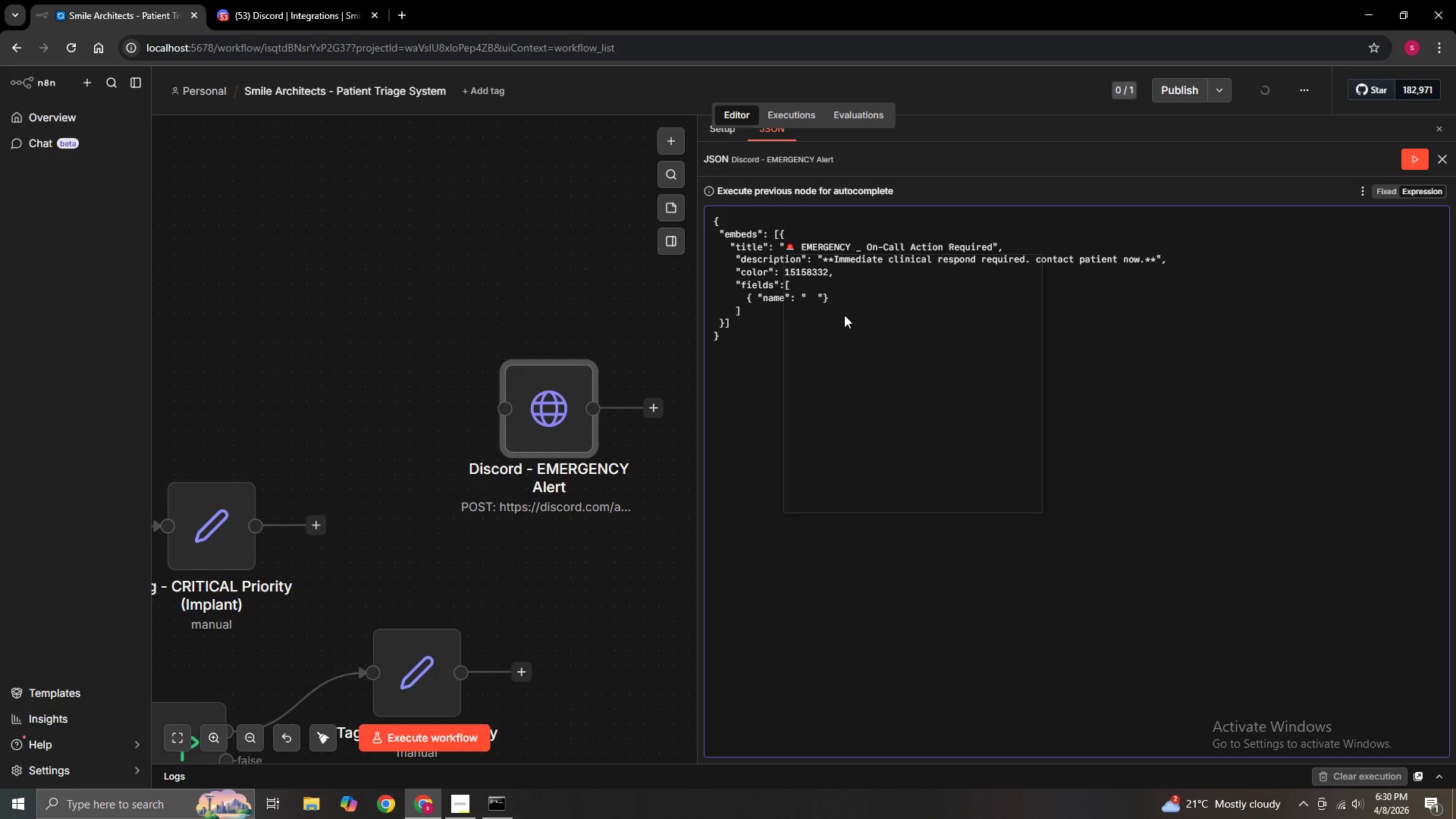 
hold_key(key=Period, duration=23.53)
 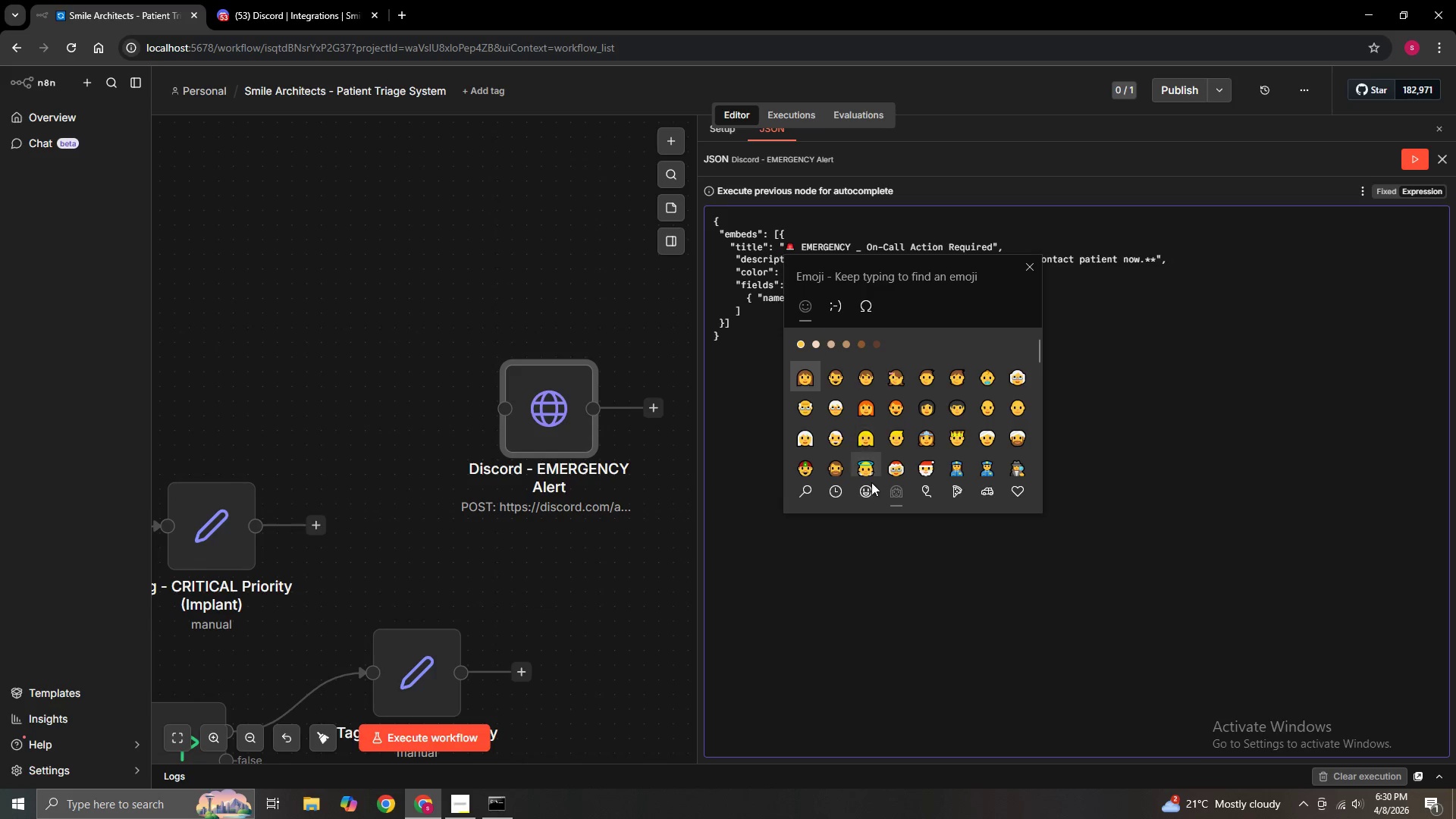 
scroll: coordinate [924, 477], scroll_direction: down, amount: 1.0
 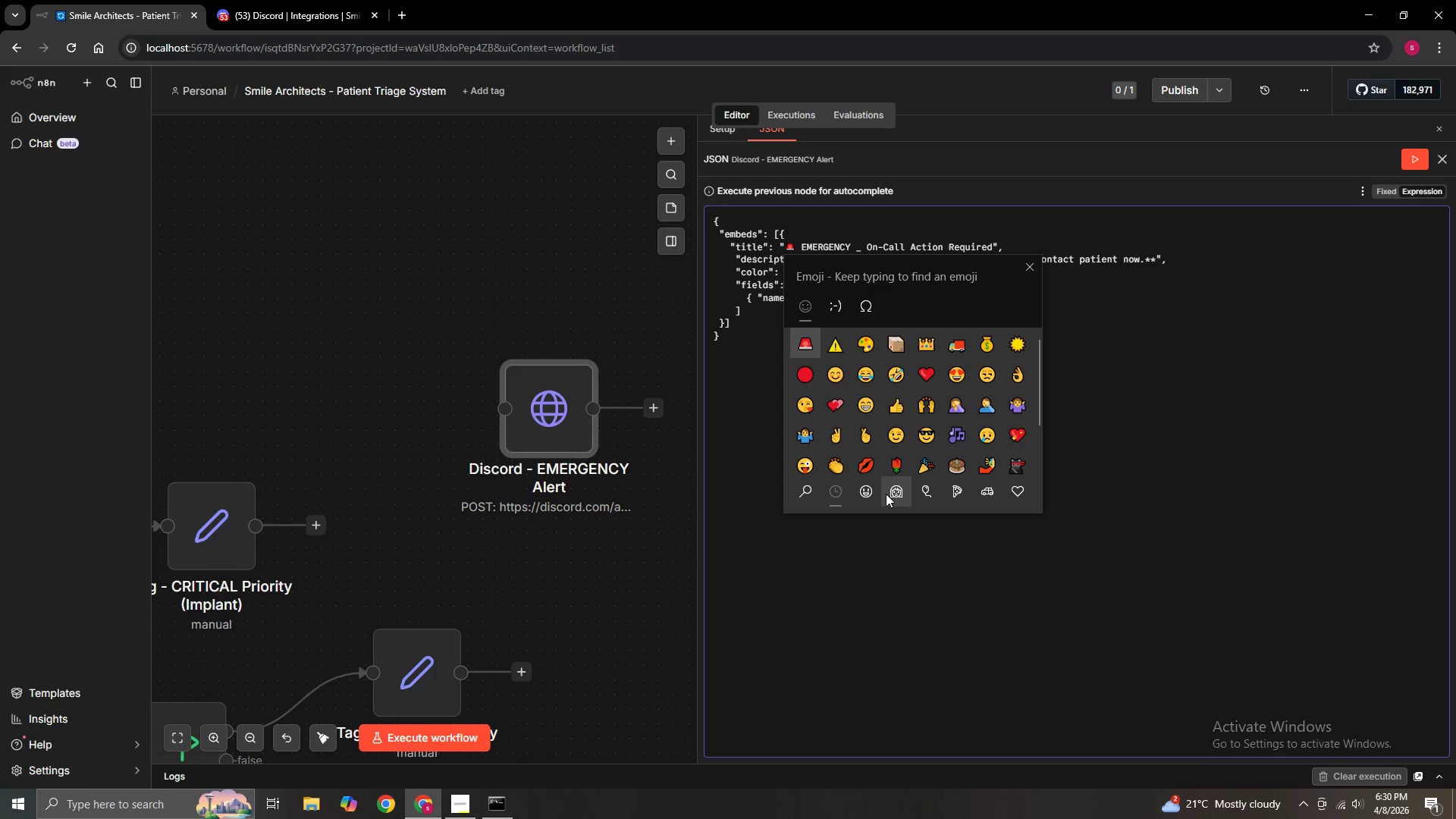 
left_click([886, 494])
 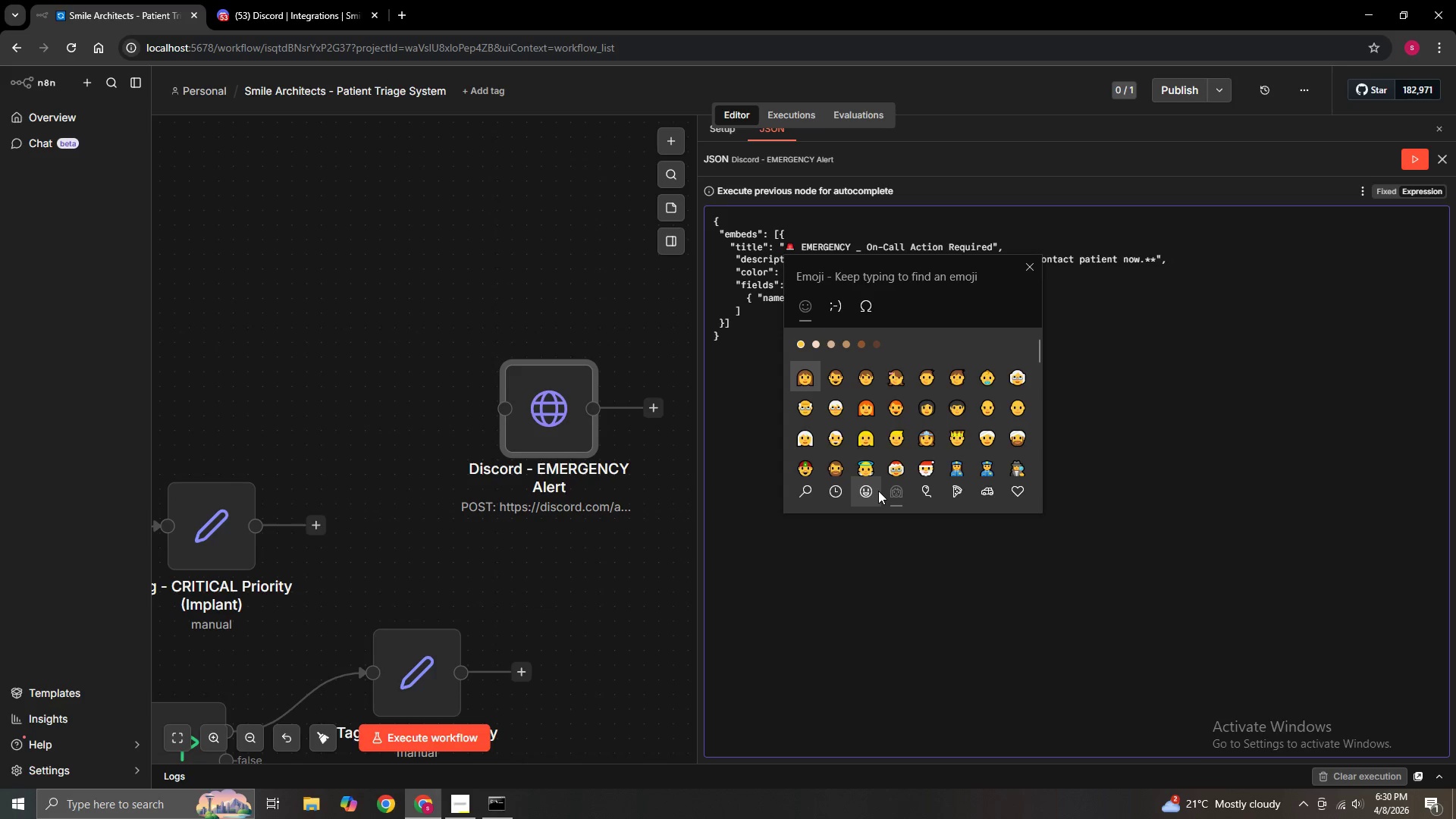 
scroll: coordinate [946, 449], scroll_direction: down, amount: 17.0
 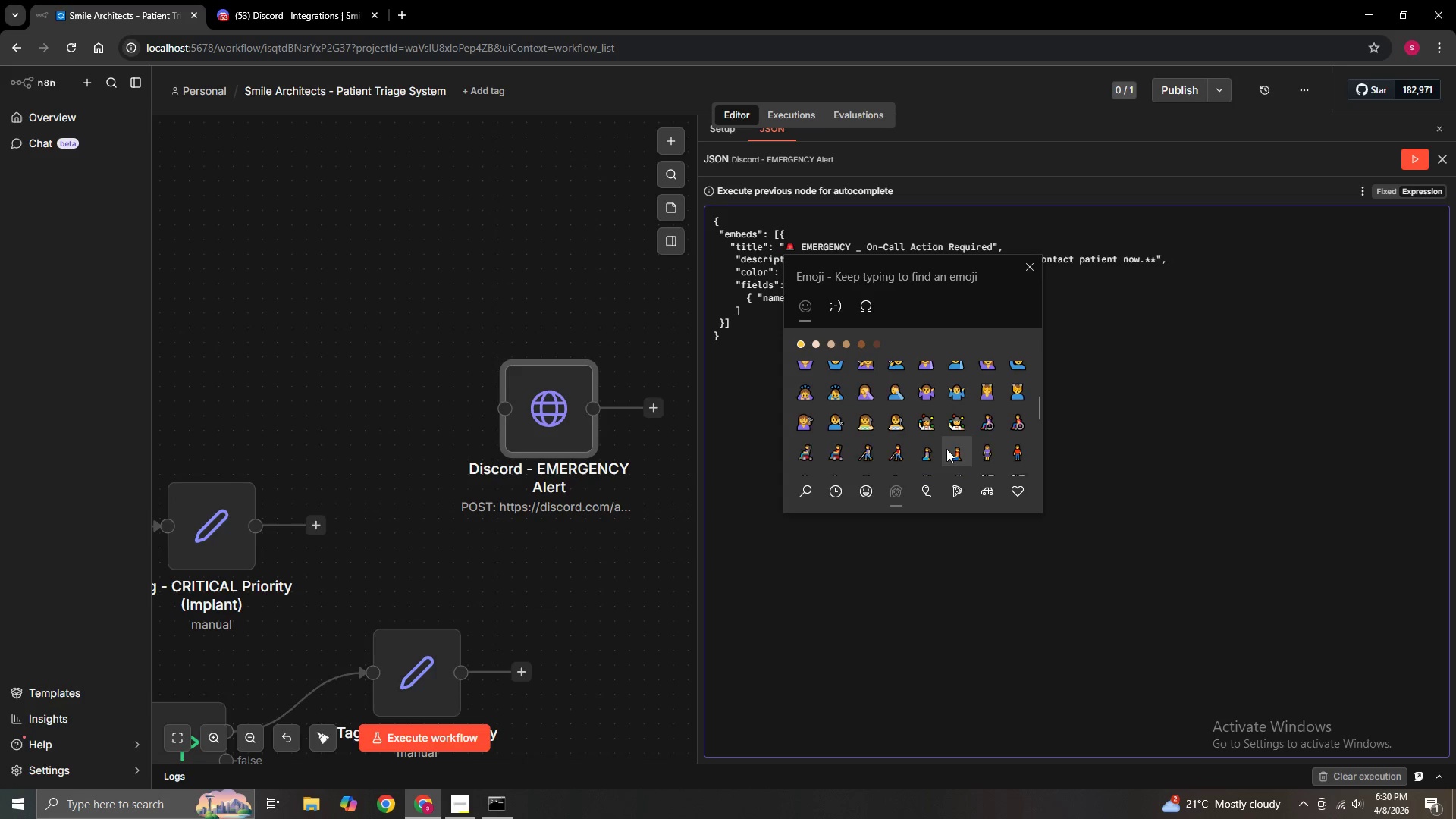 
scroll: coordinate [946, 449], scroll_direction: up, amount: 2.0
 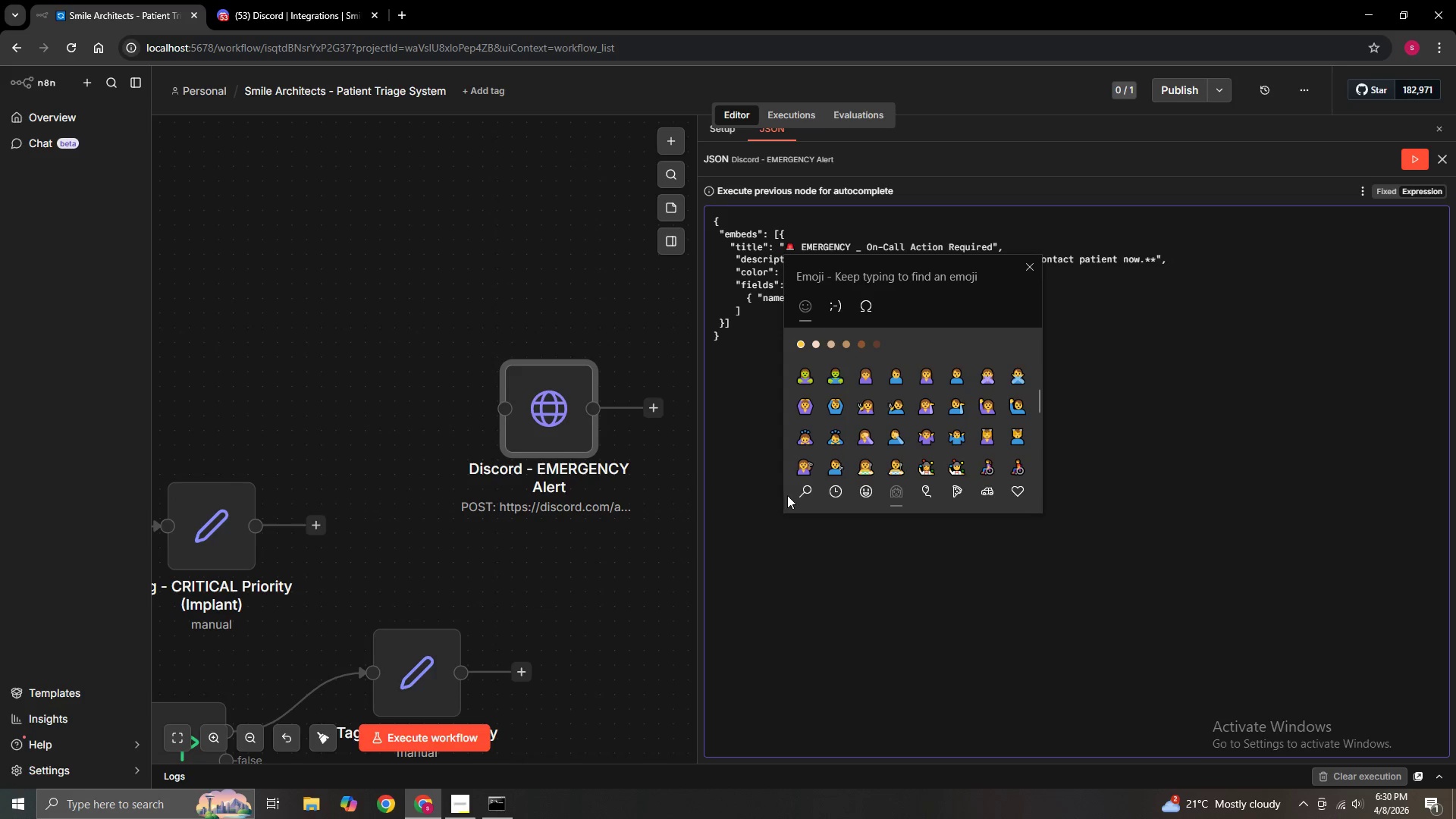 
left_click([804, 490])
 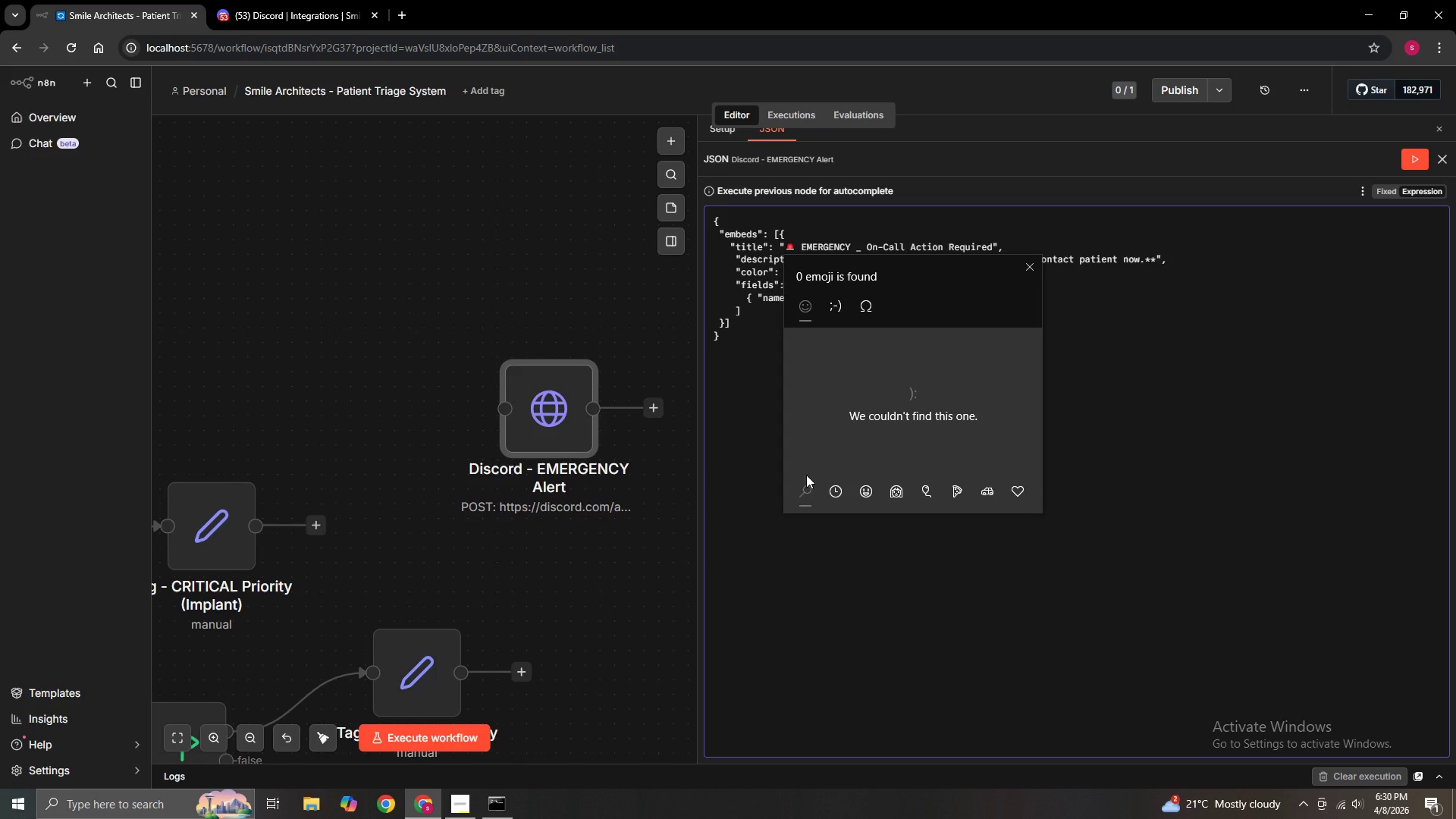 
type(cont)
key(Backspace)
key(Backspace)
key(Backspace)
type(per)
key(Backspace)
key(Backspace)
key(Backspace)
key(Backspace)
key(Backspace)
 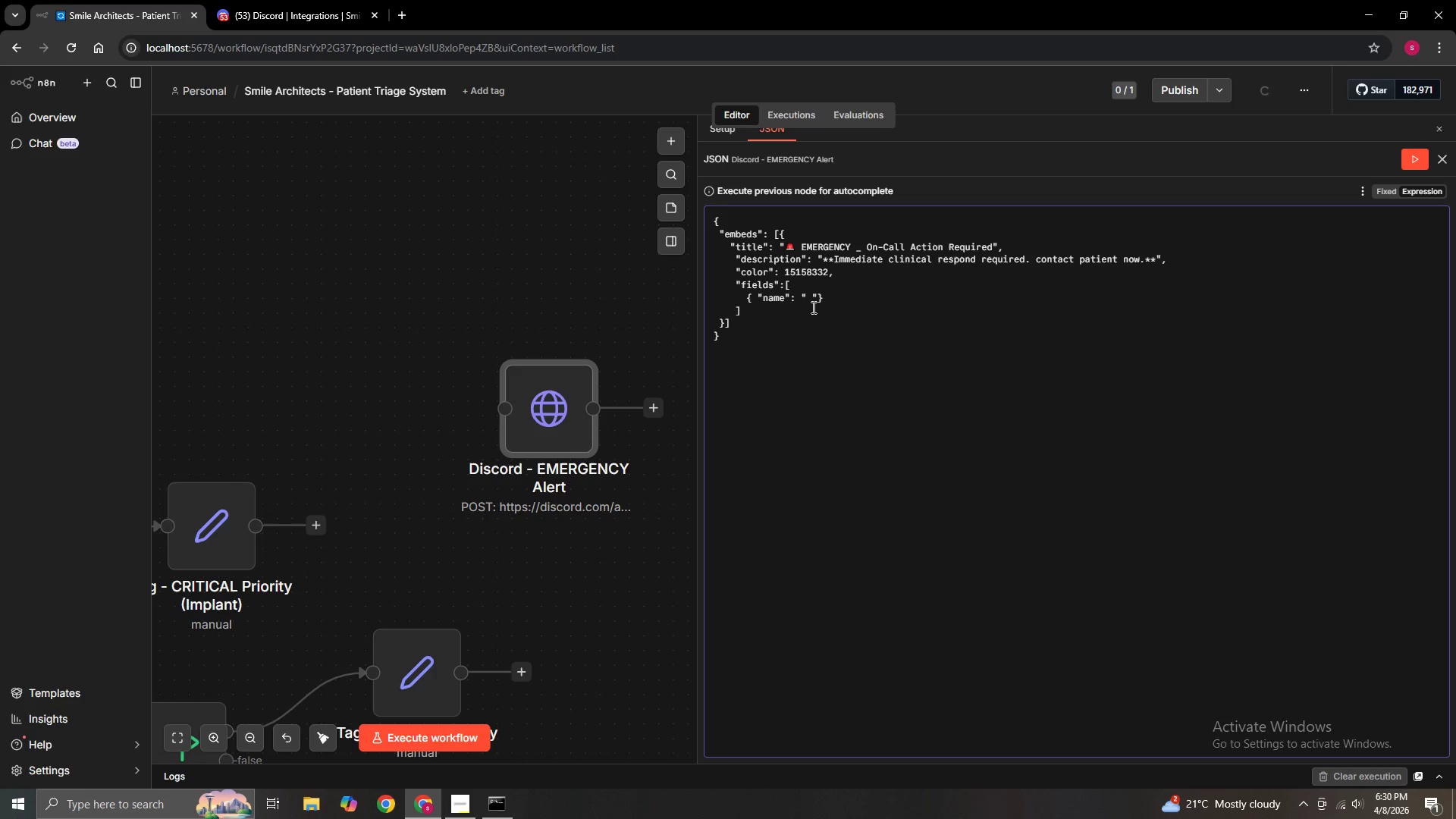 
right_click([809, 298])
 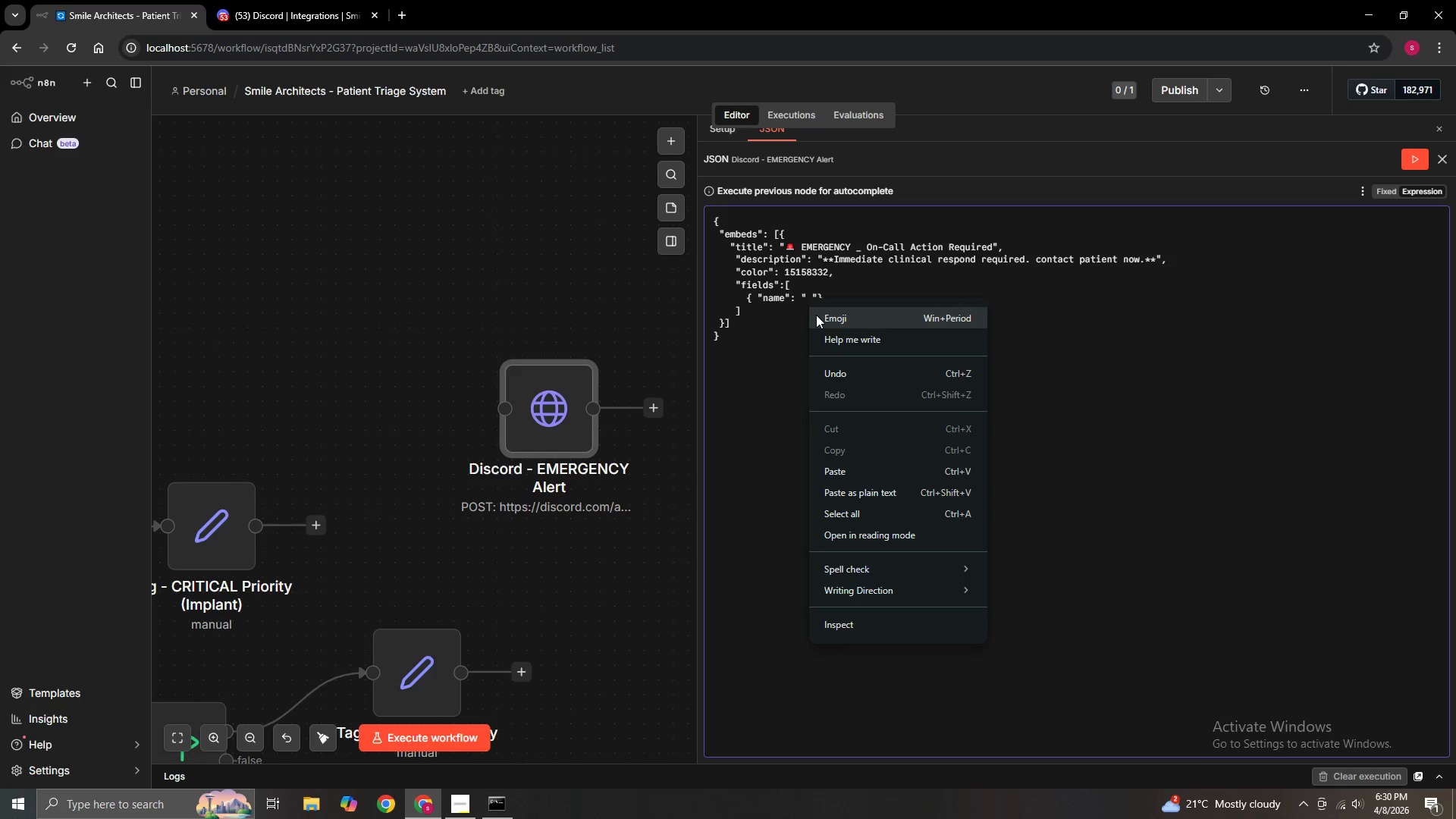 
left_click([822, 315])
 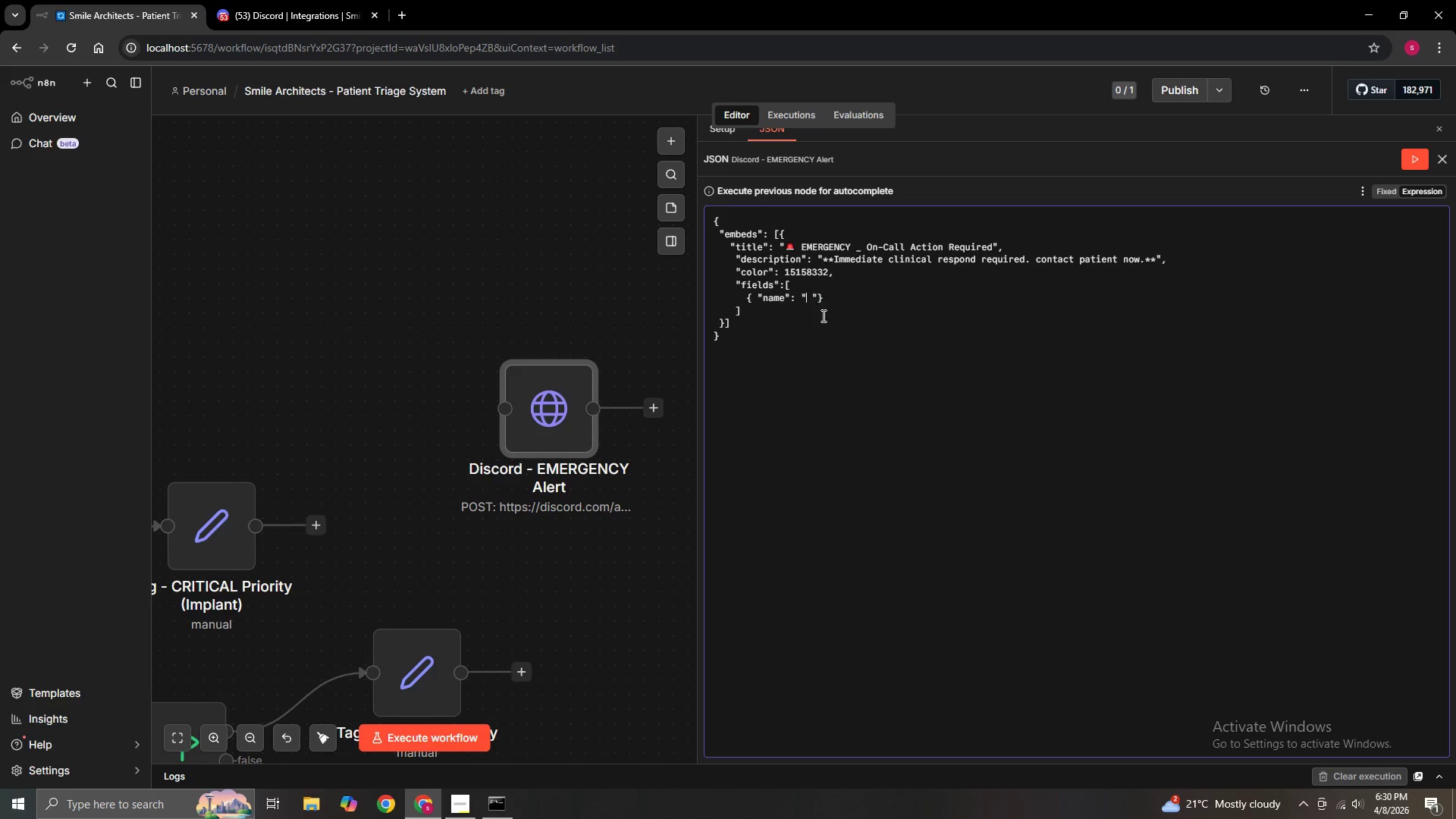 
scroll: coordinate [899, 466], scroll_direction: down, amount: 3.0
 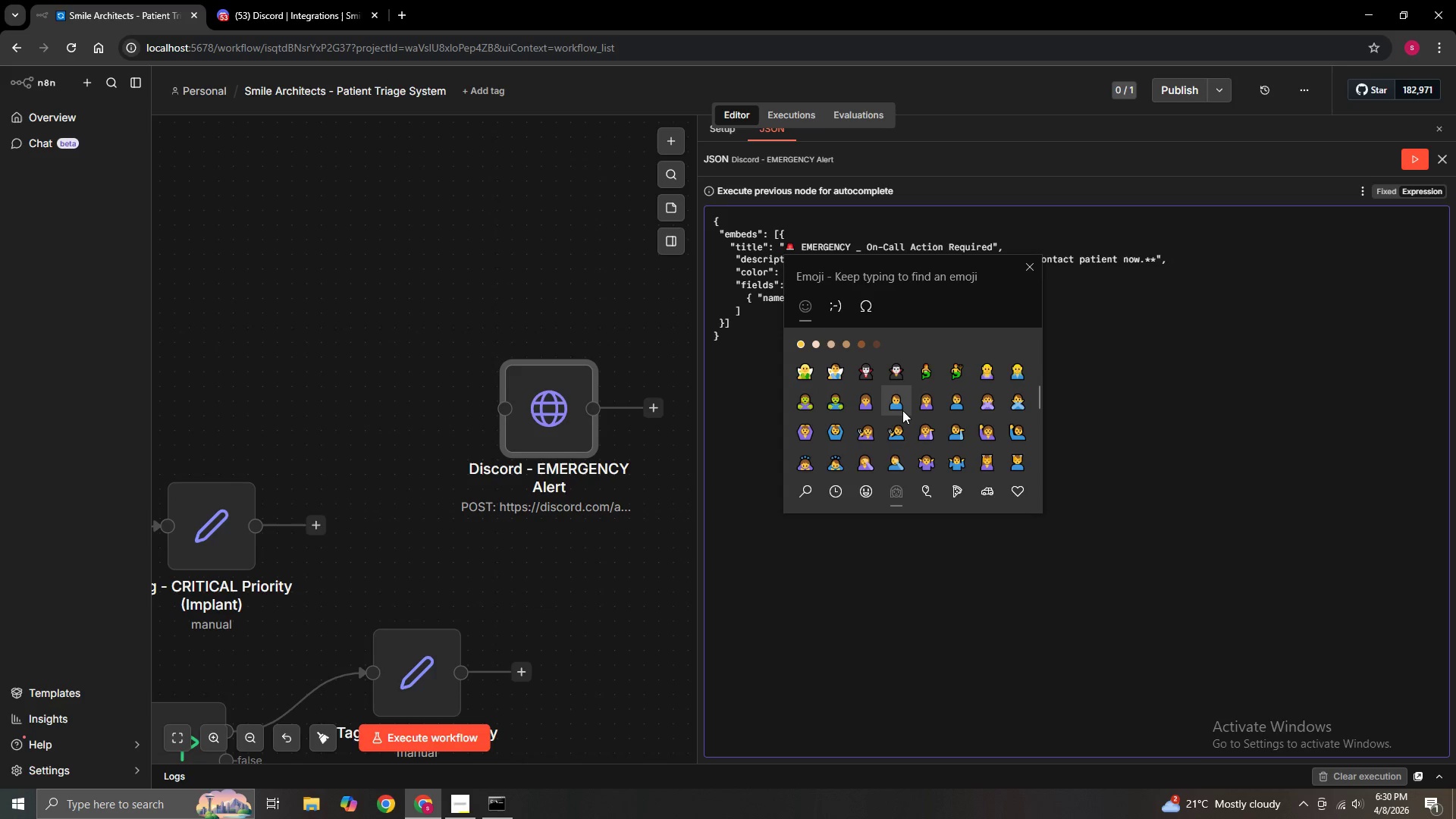 
wait(12.78)
 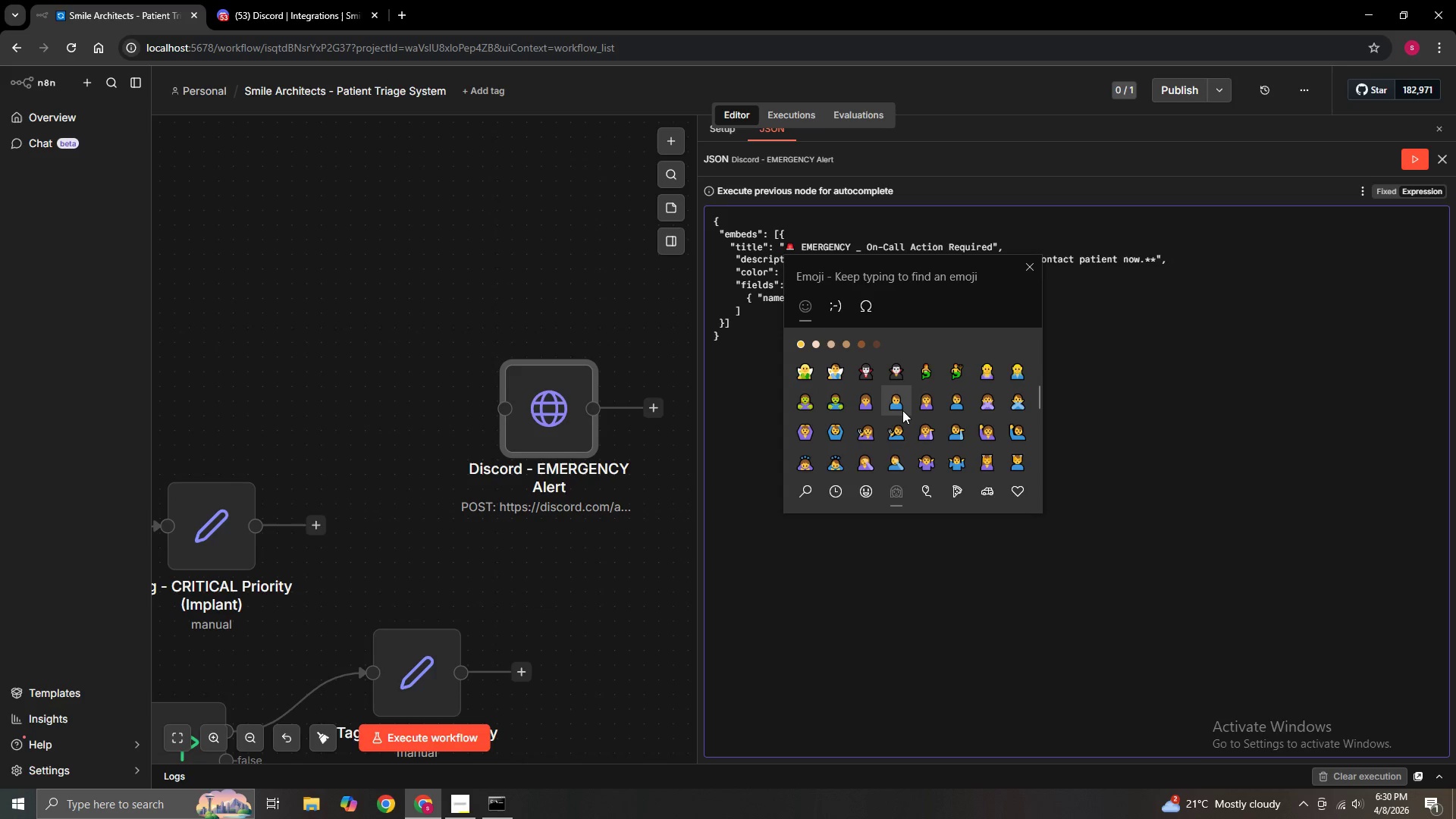 
scroll: coordinate [981, 452], scroll_direction: down, amount: 24.0
 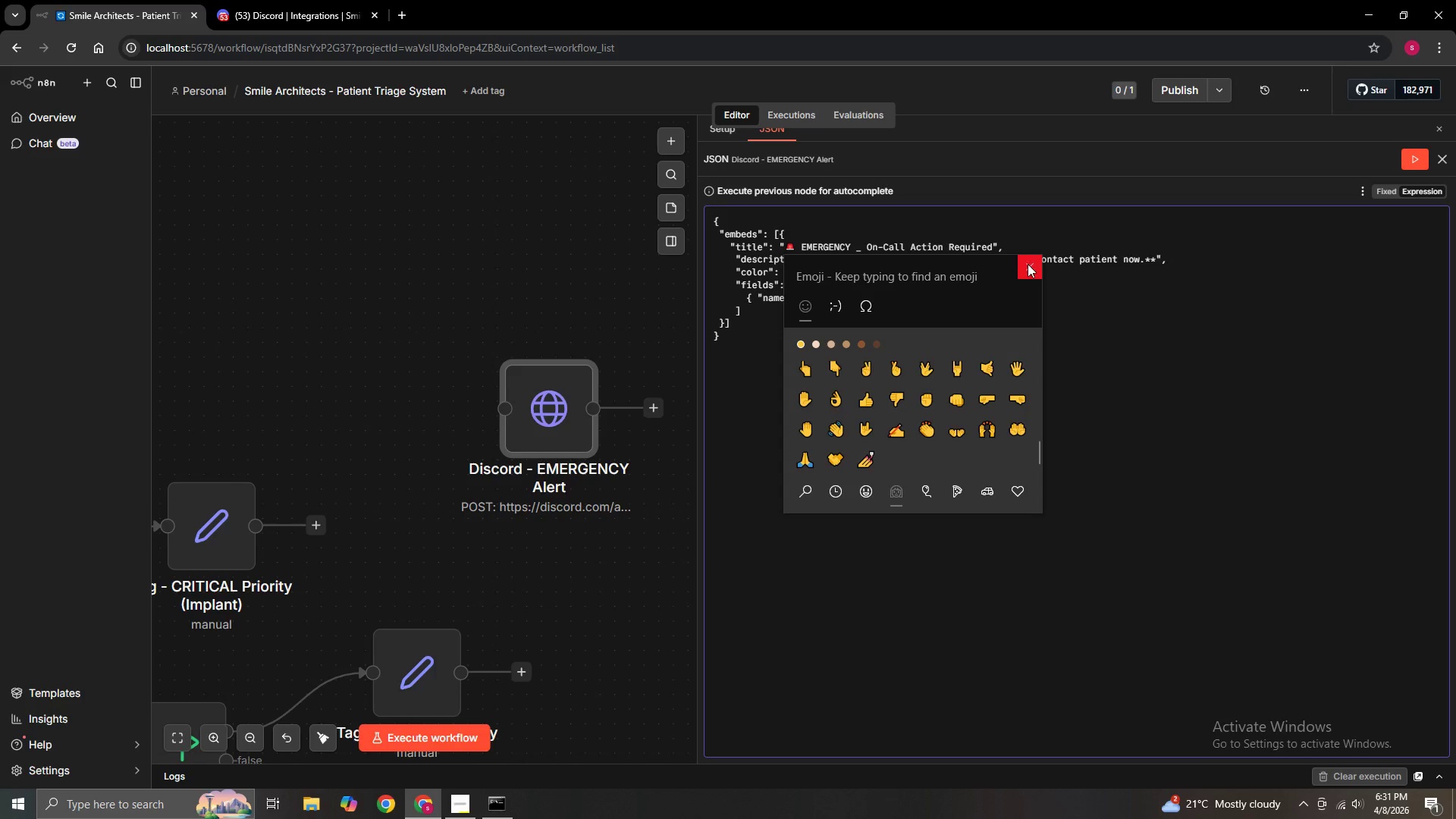 
left_click([1028, 264])
 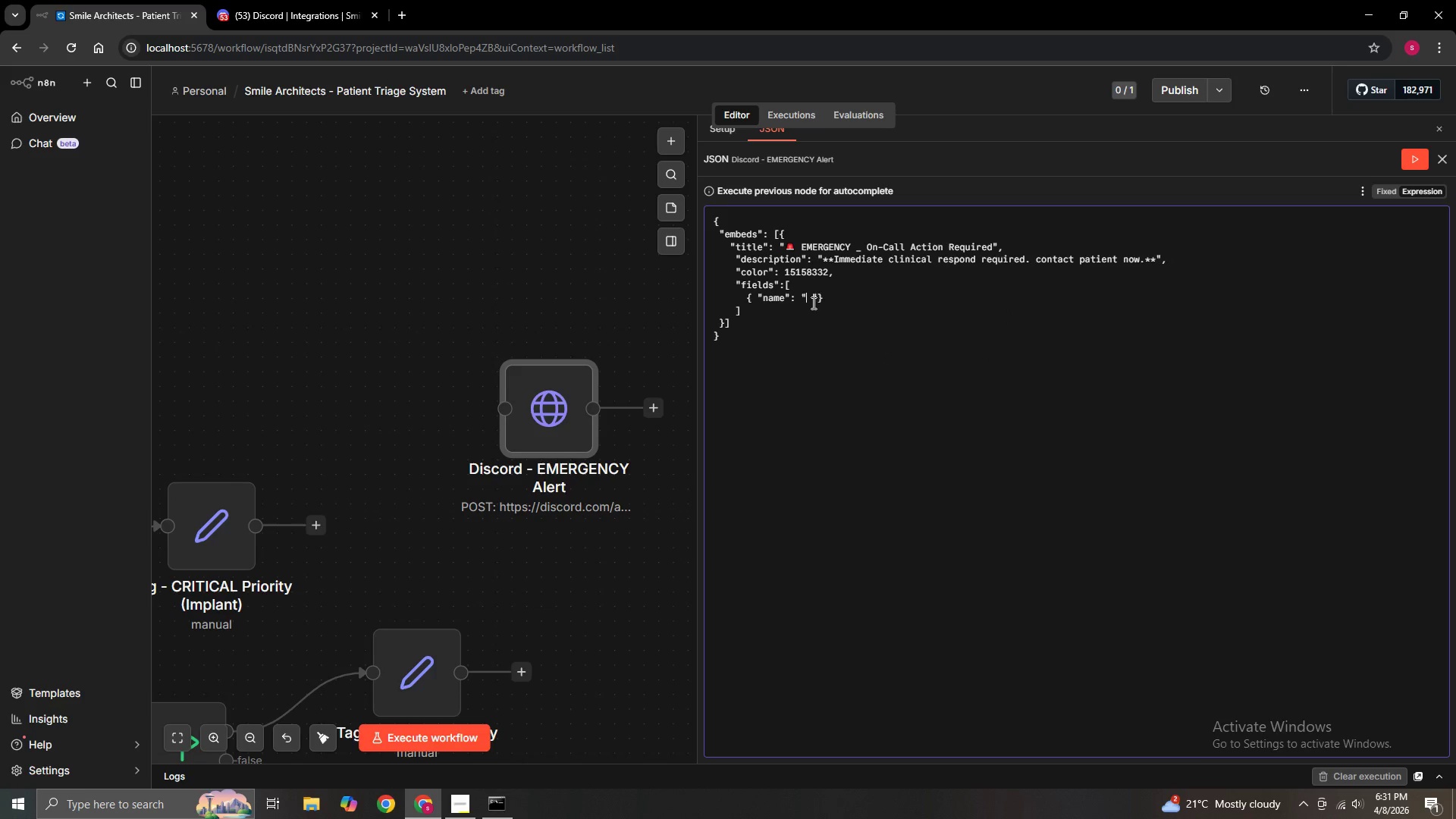 
left_click([811, 300])
 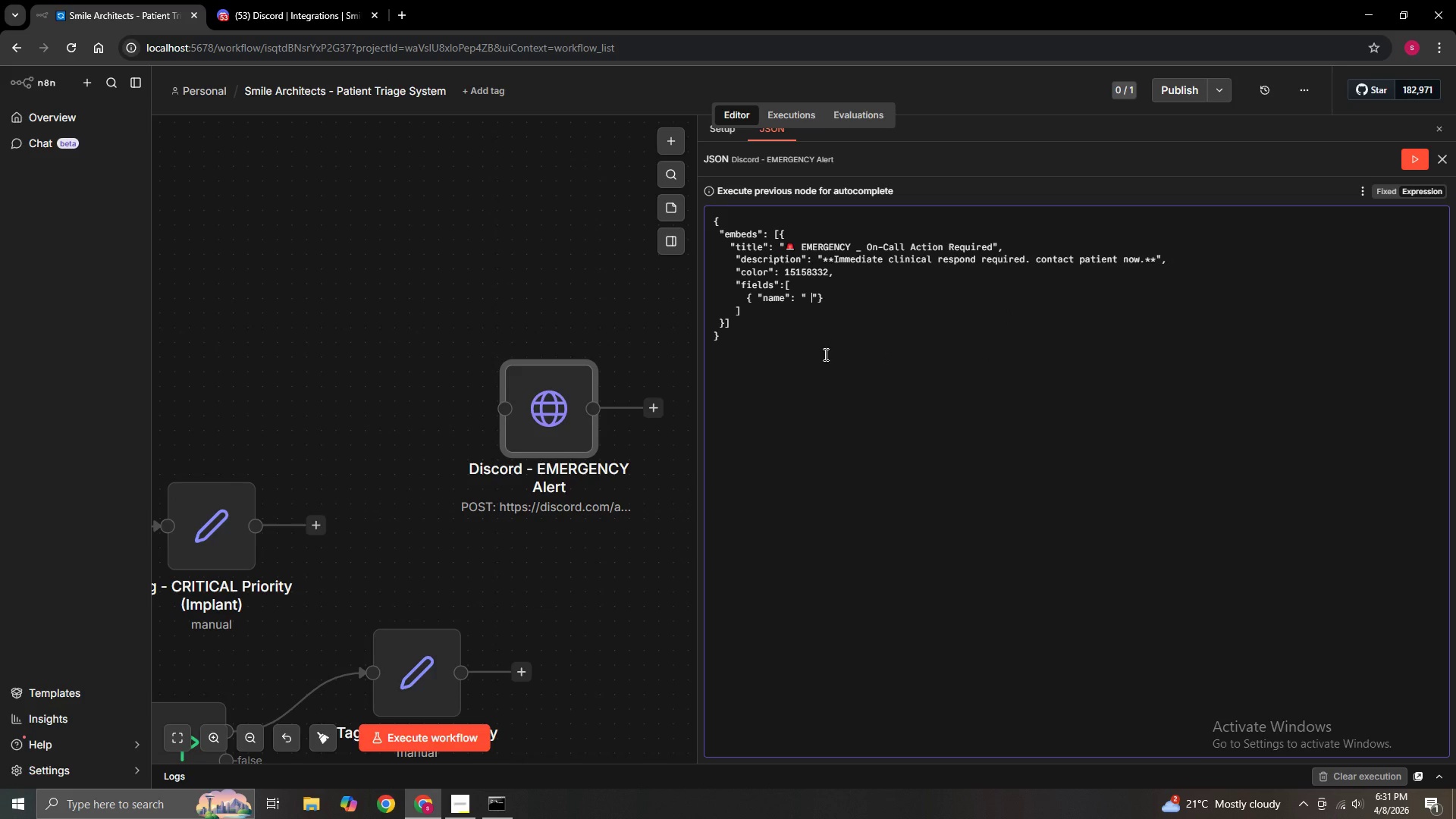 
type(Patient Name)
 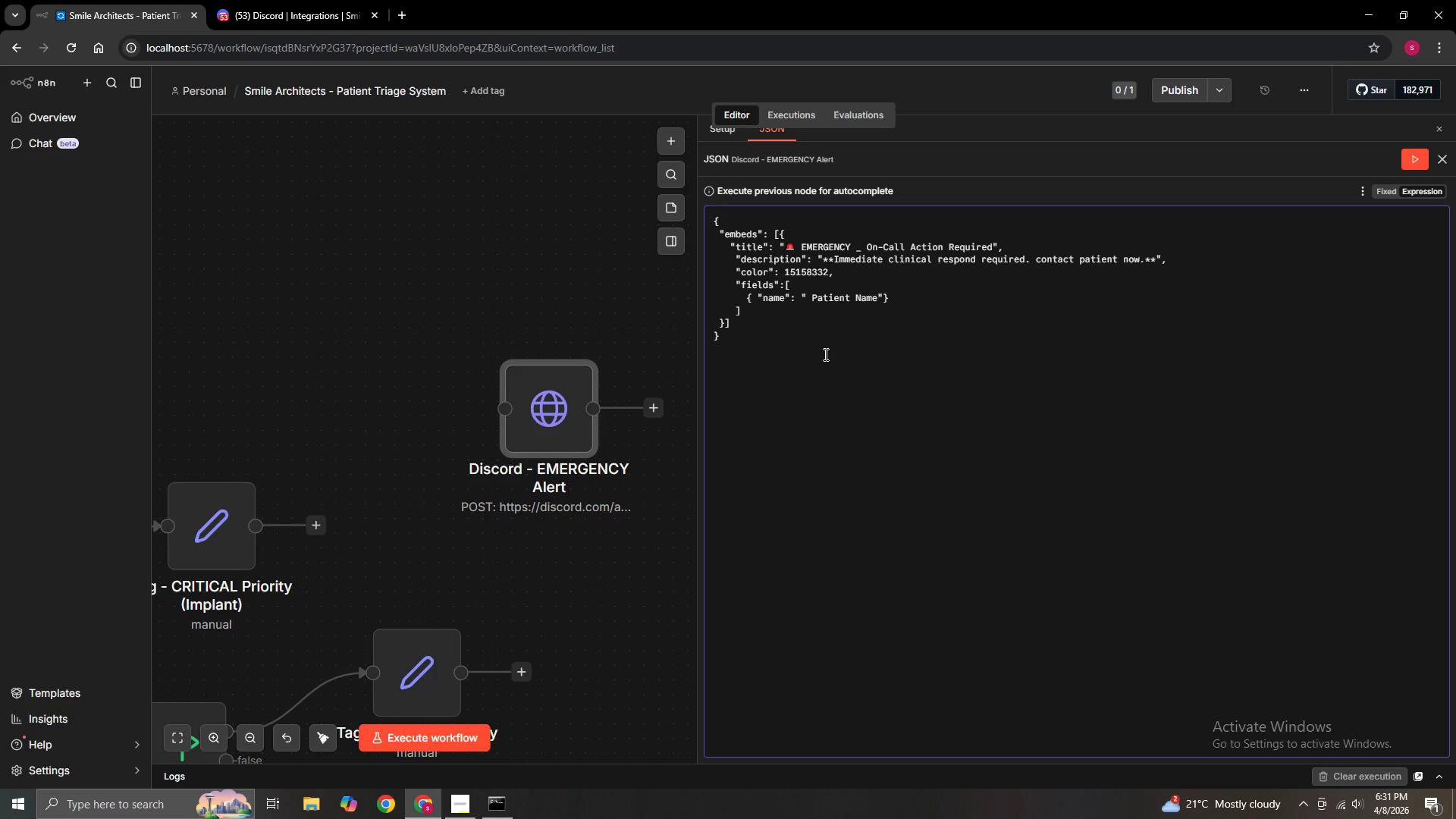 
key(ArrowRight)
 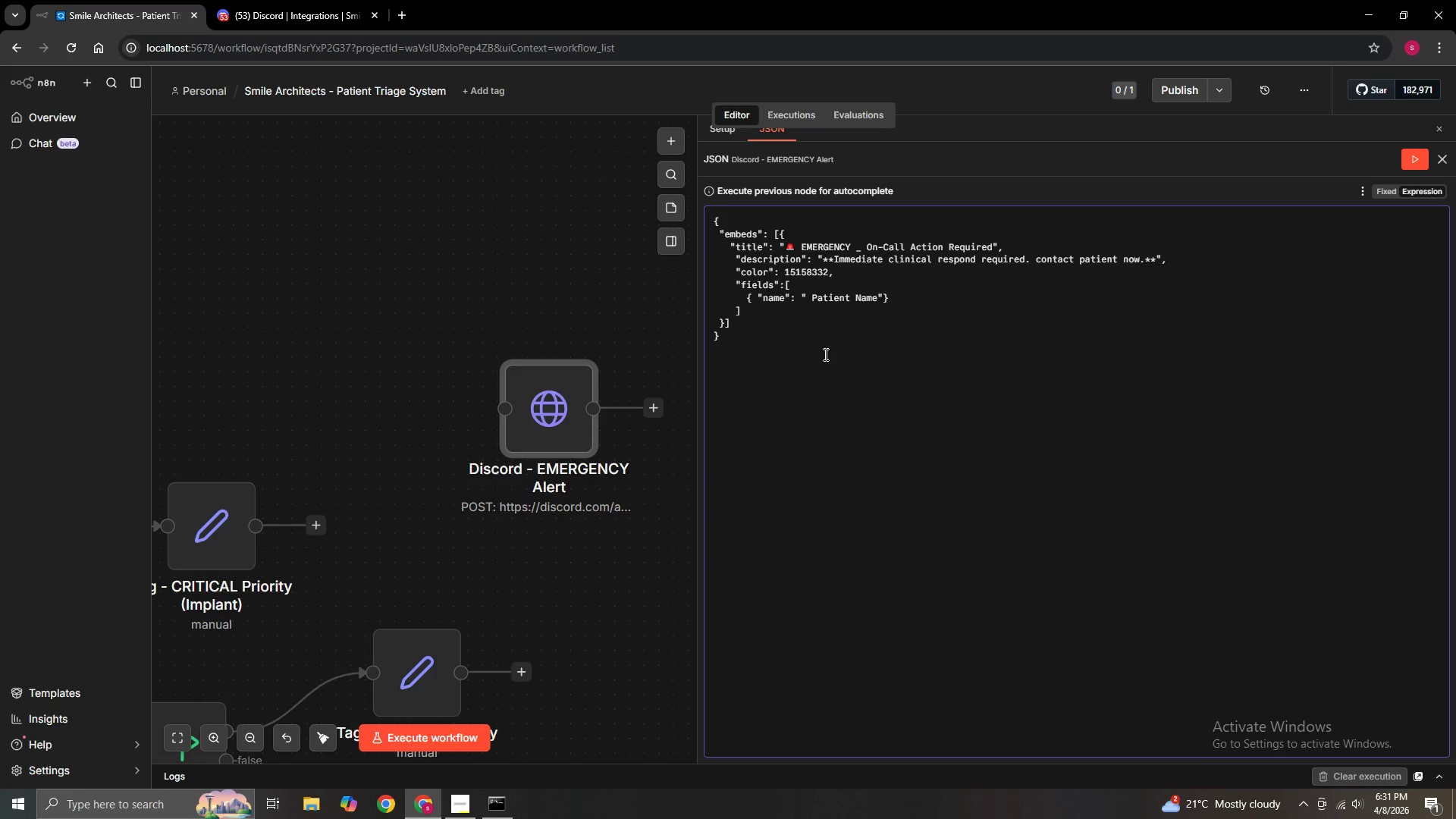 
type(, "value)
 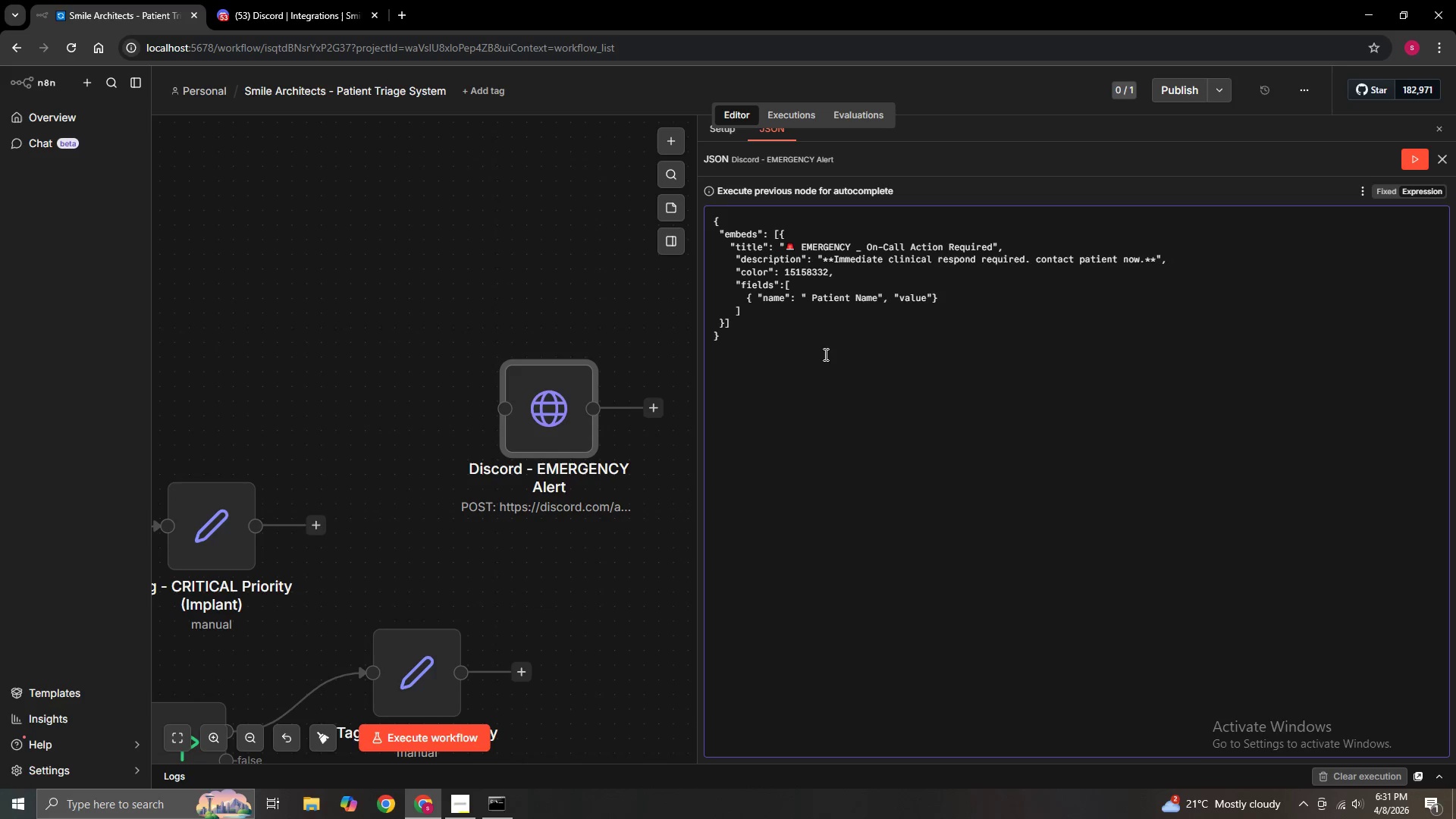 
key(ArrowRight)
 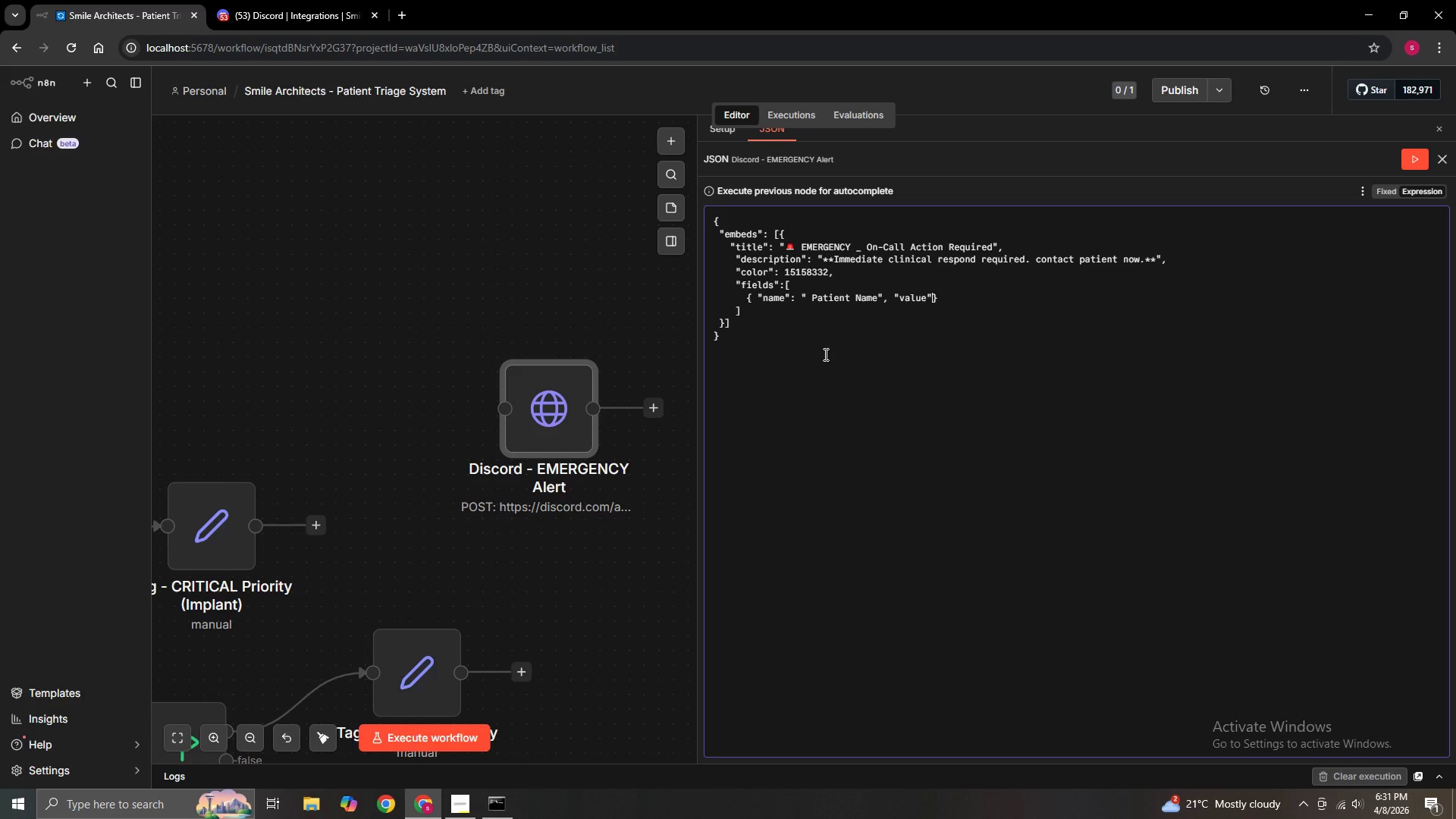 
key(Shift+Semicolon)
 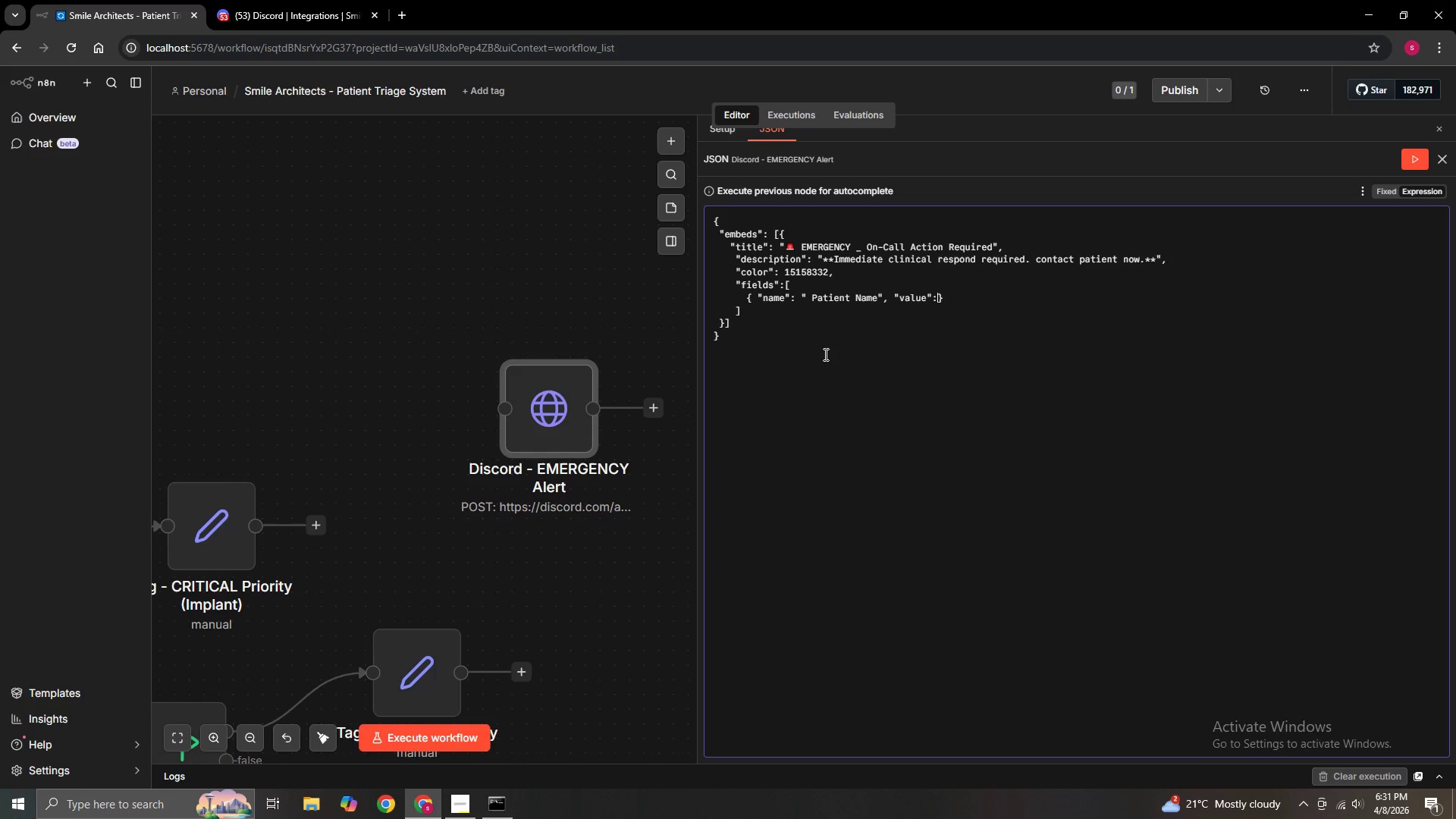 
wait(5.5)
 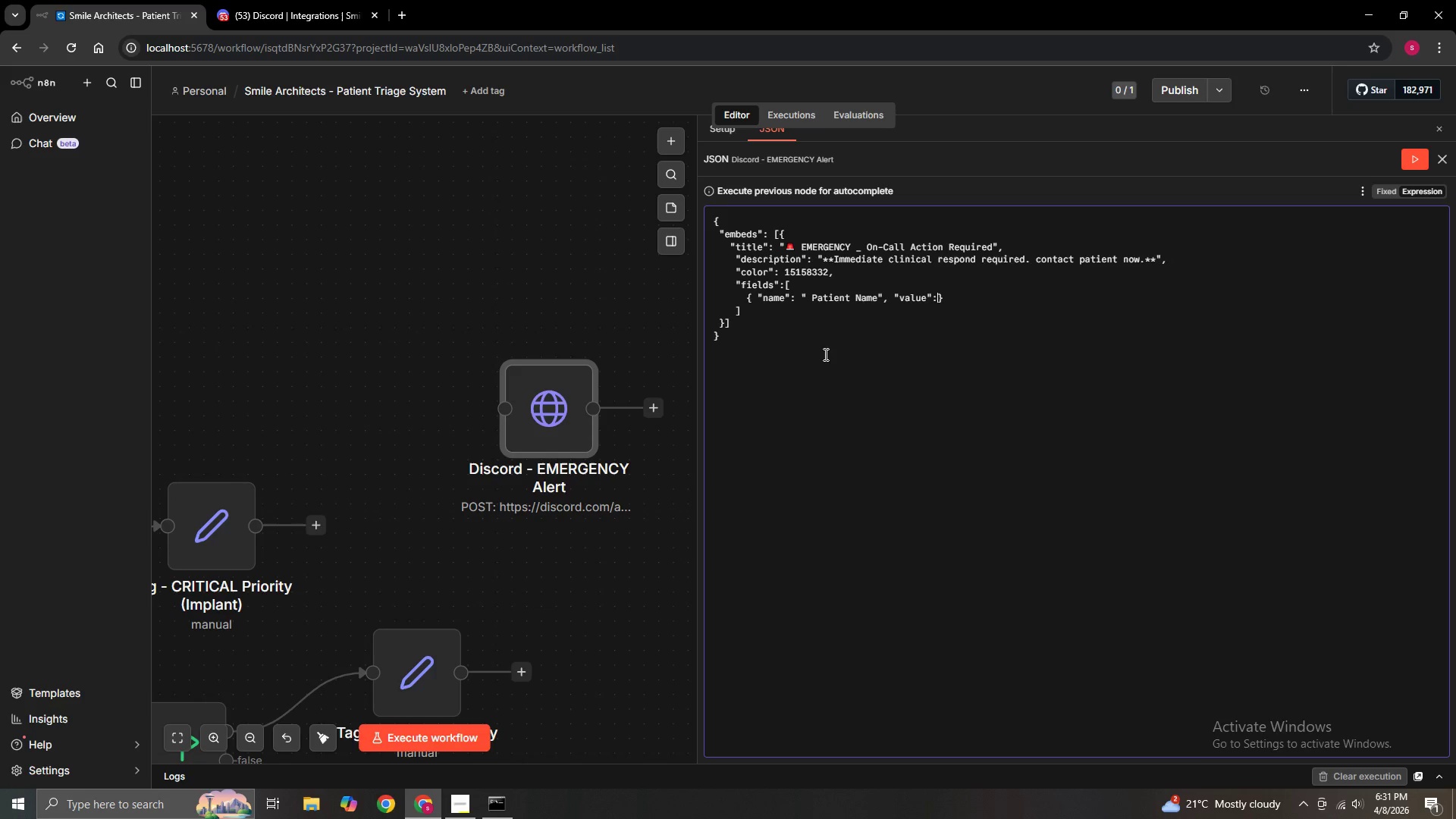 
type( "{{ $json.patient_name)
 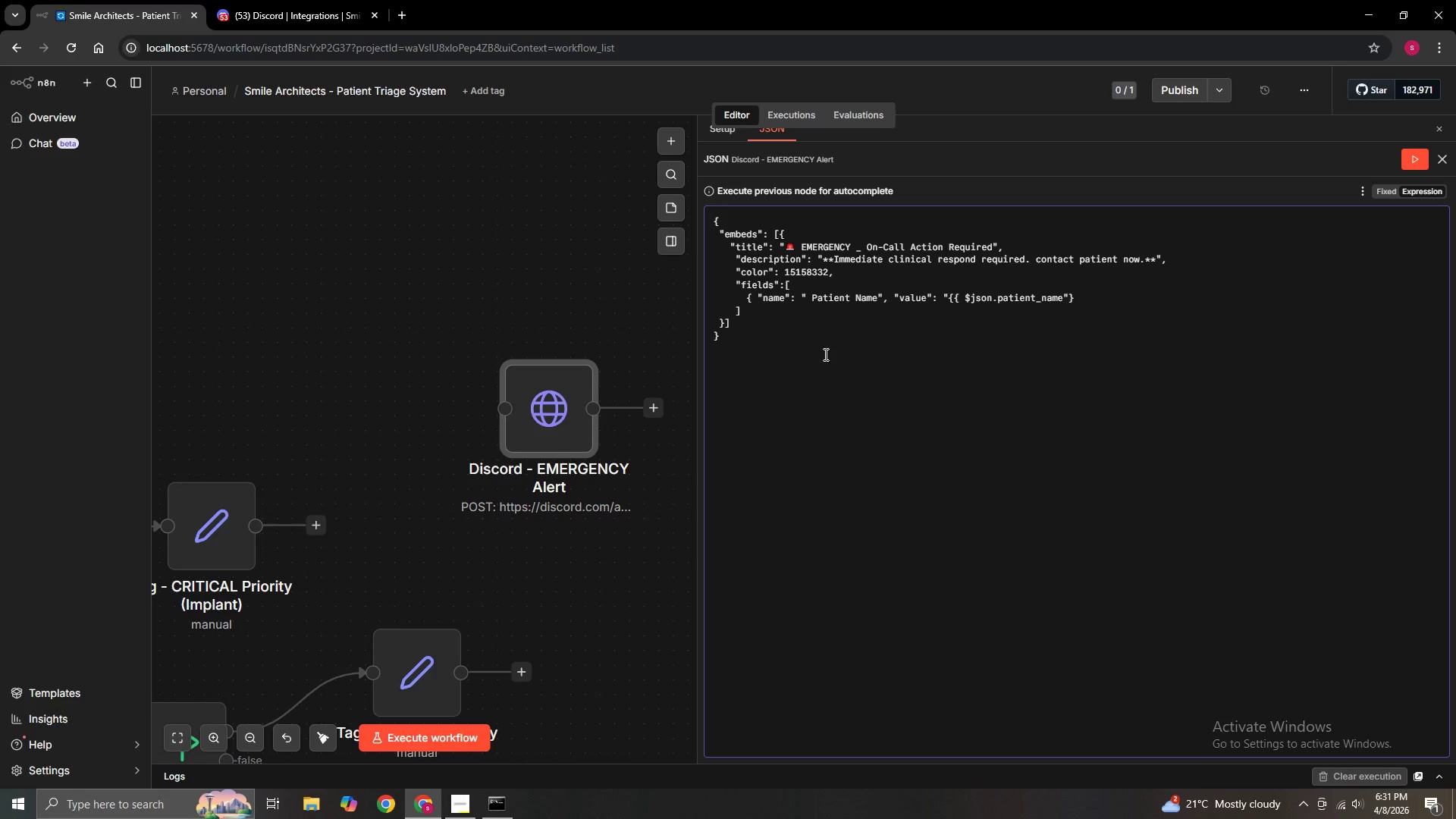 
key(ArrowRight)
 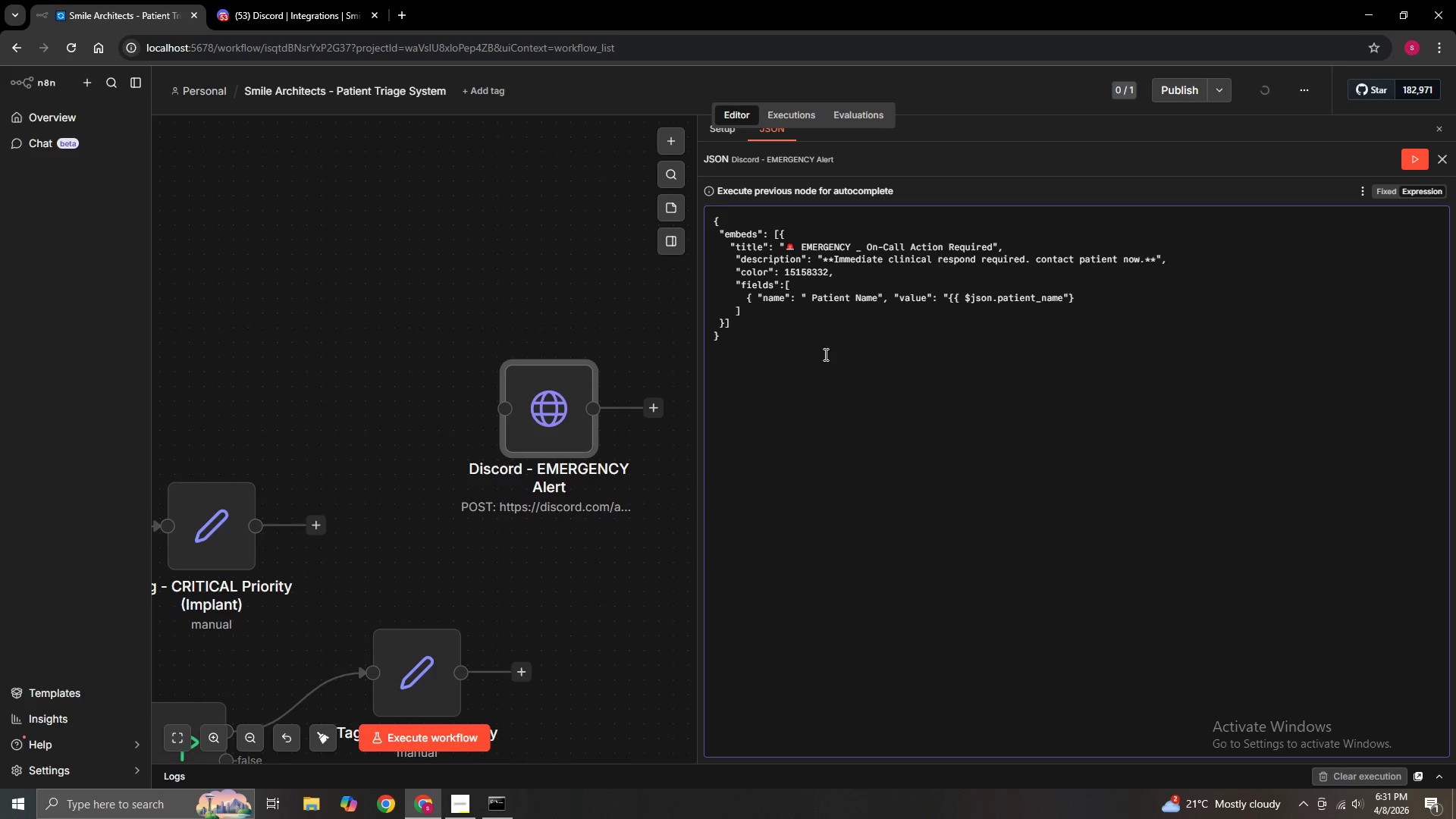 
key(Space)
 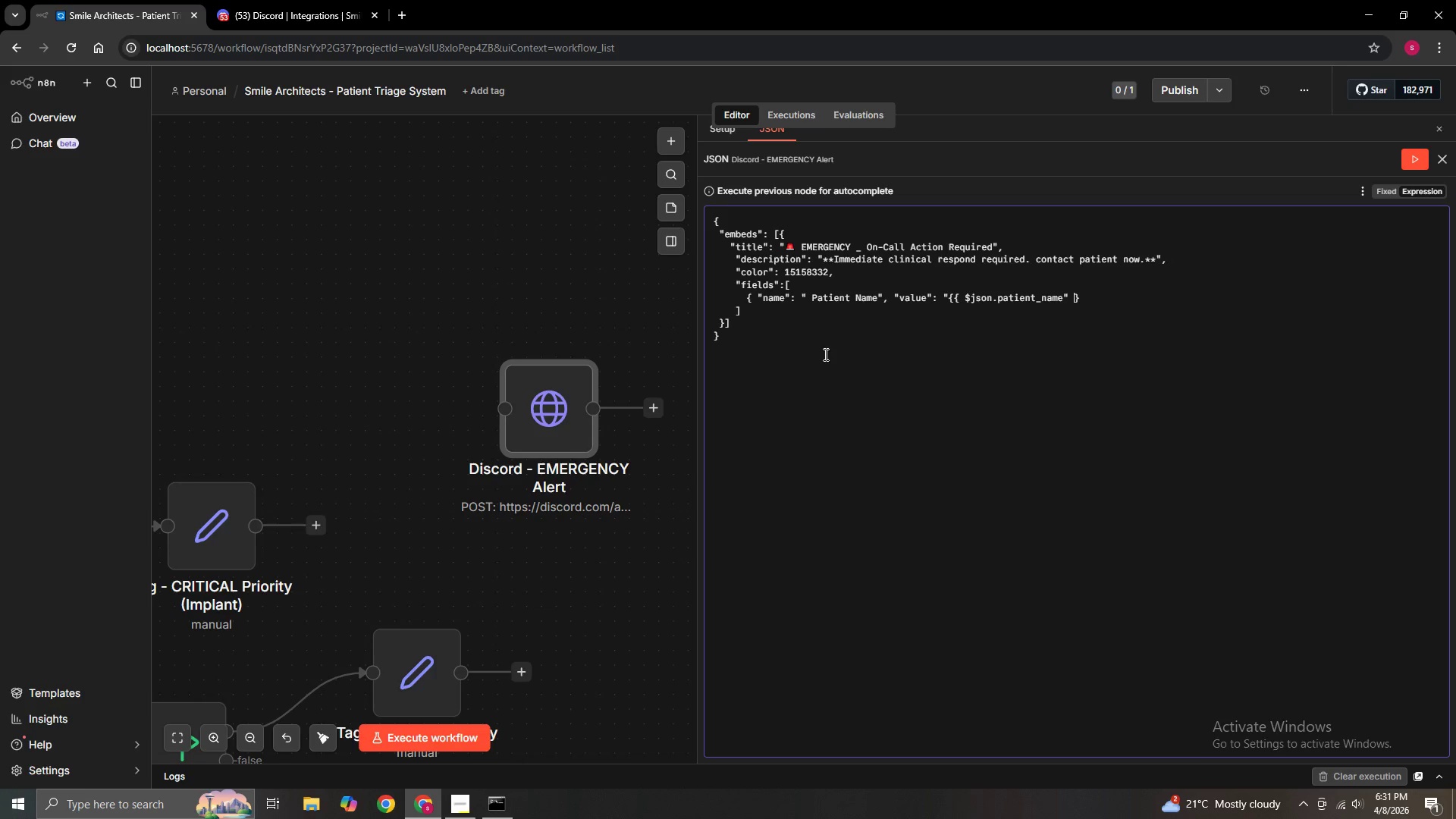 
key(Shift+BracketRight)
 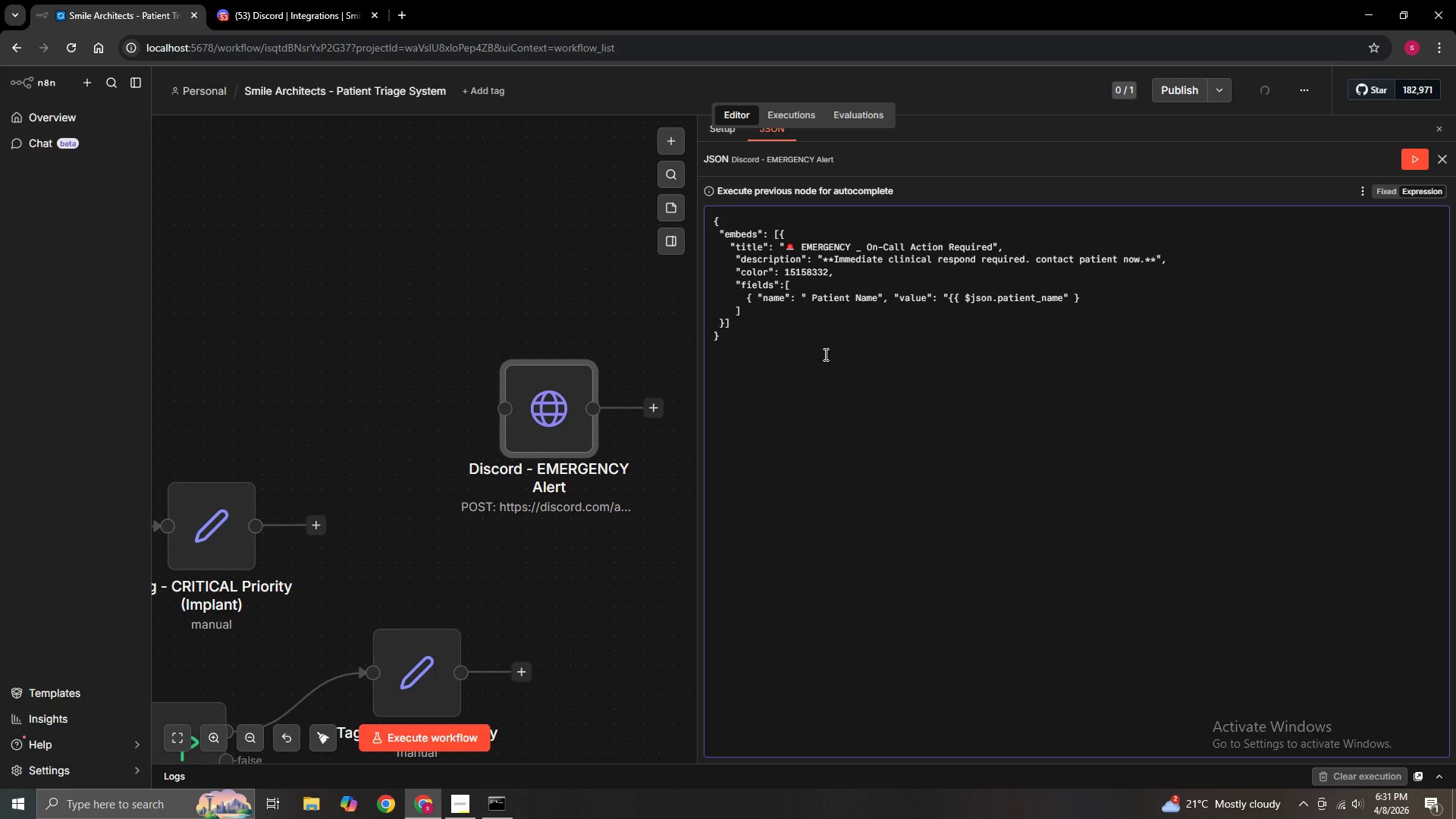 
key(Shift+BracketRight)
 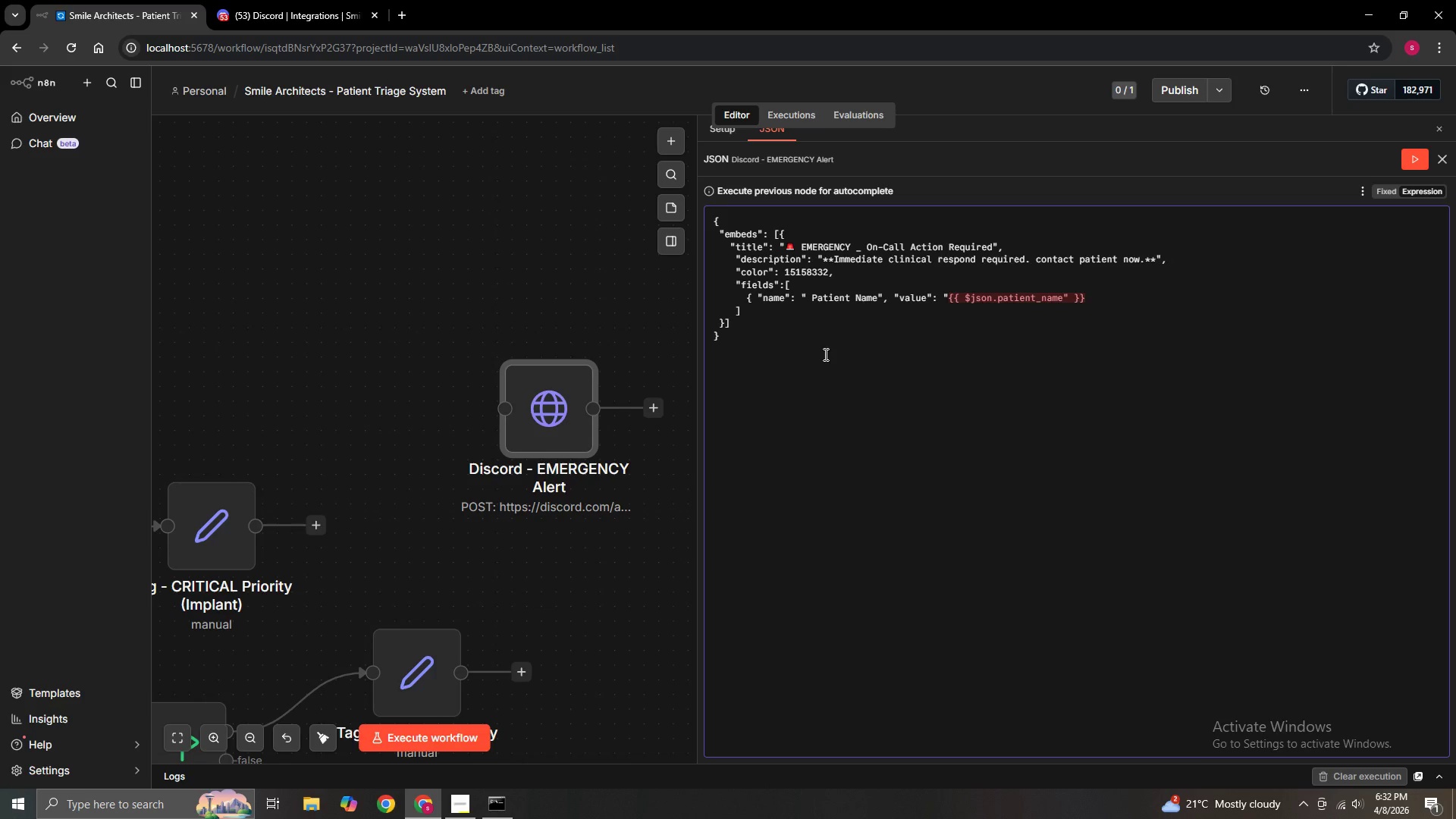 
wait(7.09)
 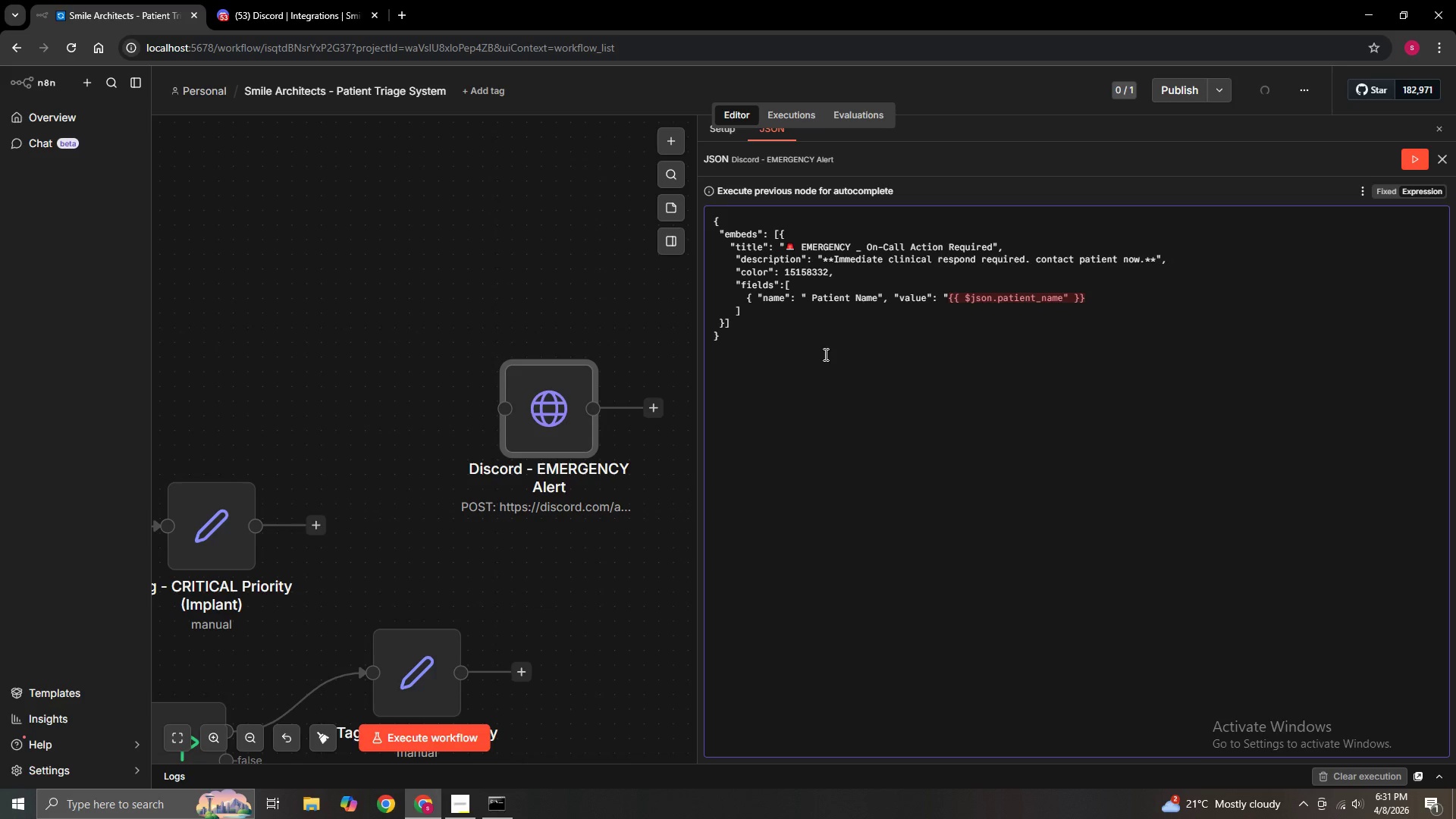 
key(ArrowLeft)
 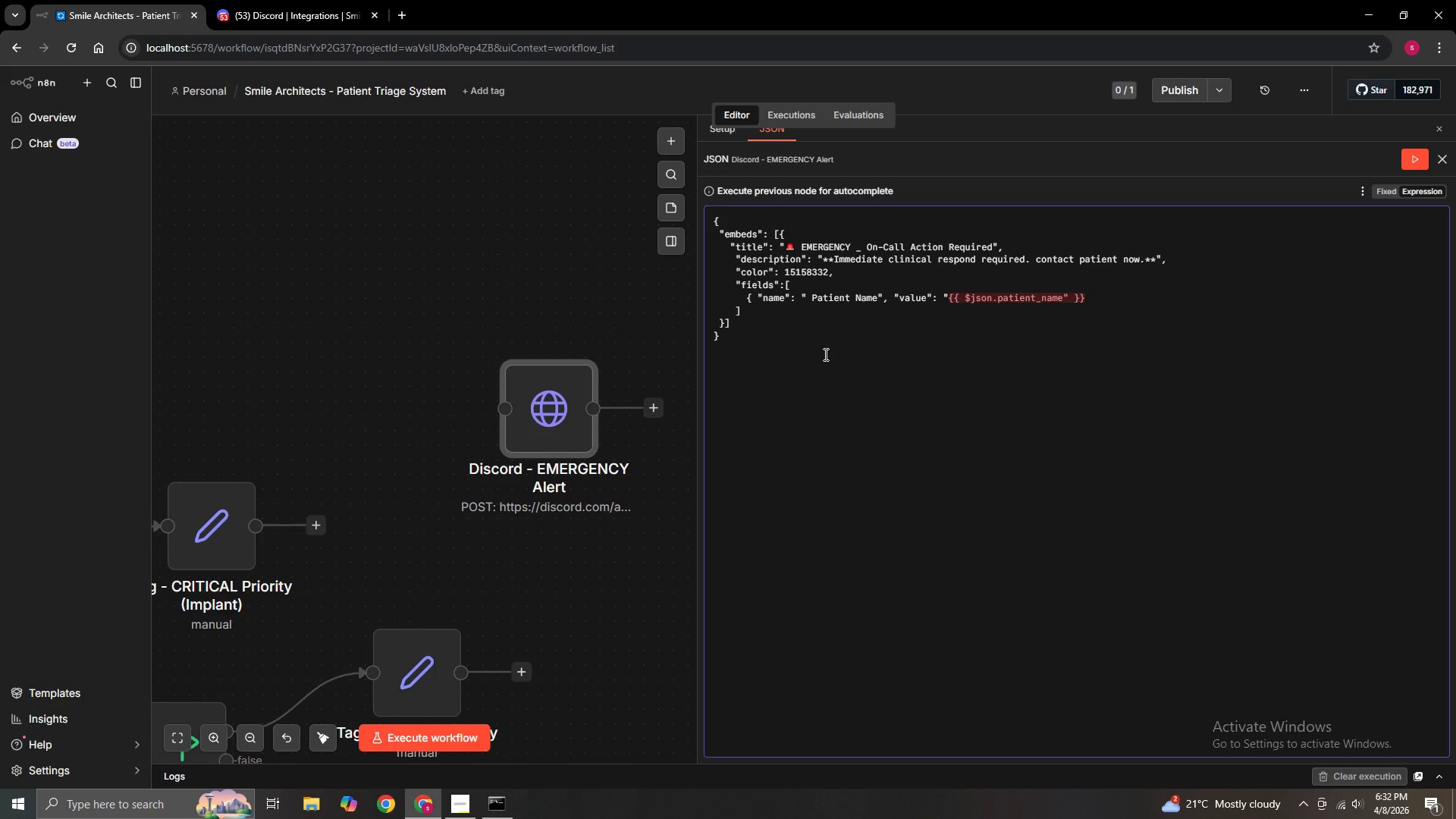 
key(ArrowLeft)
 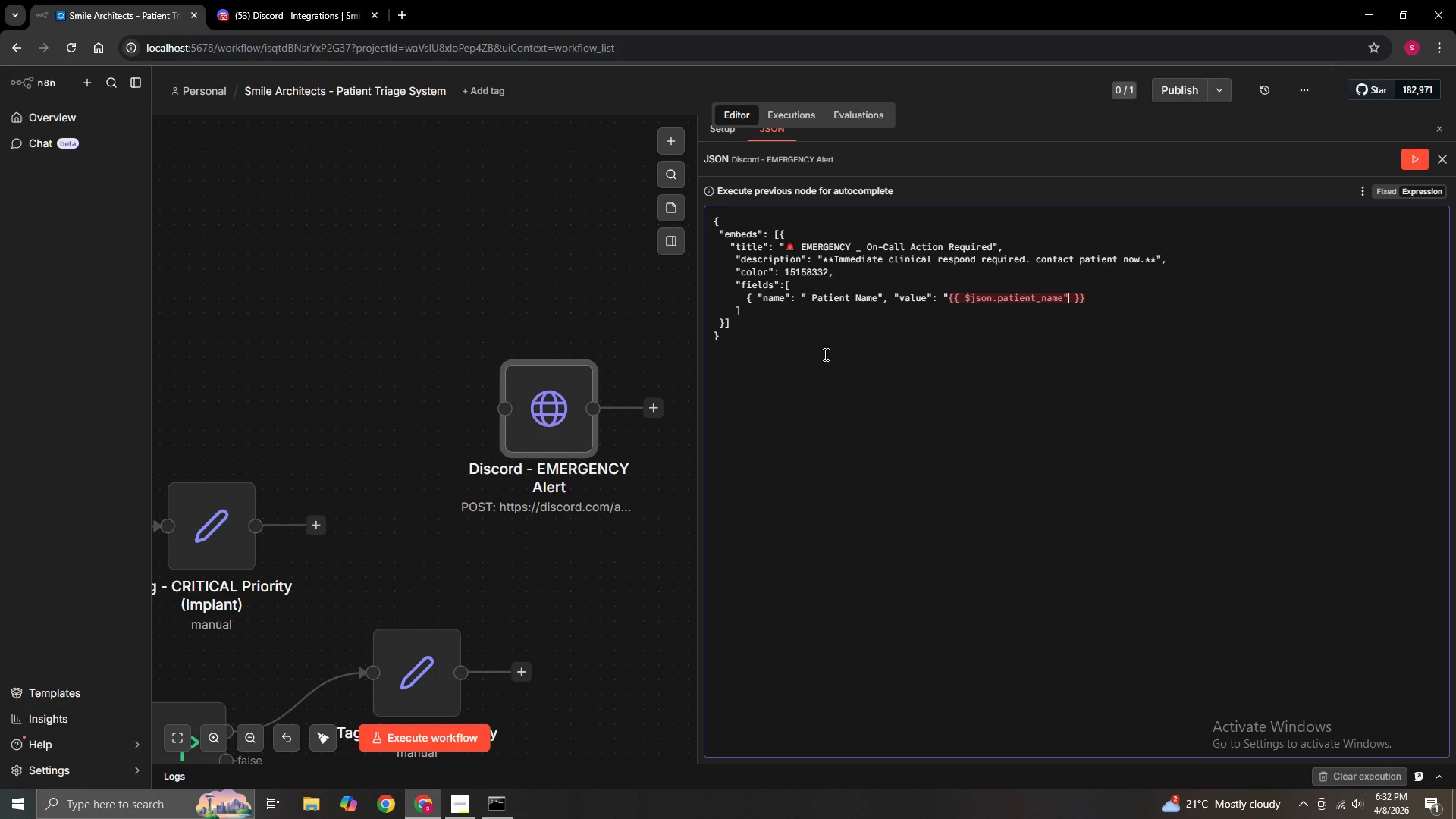 
key(ArrowLeft)
 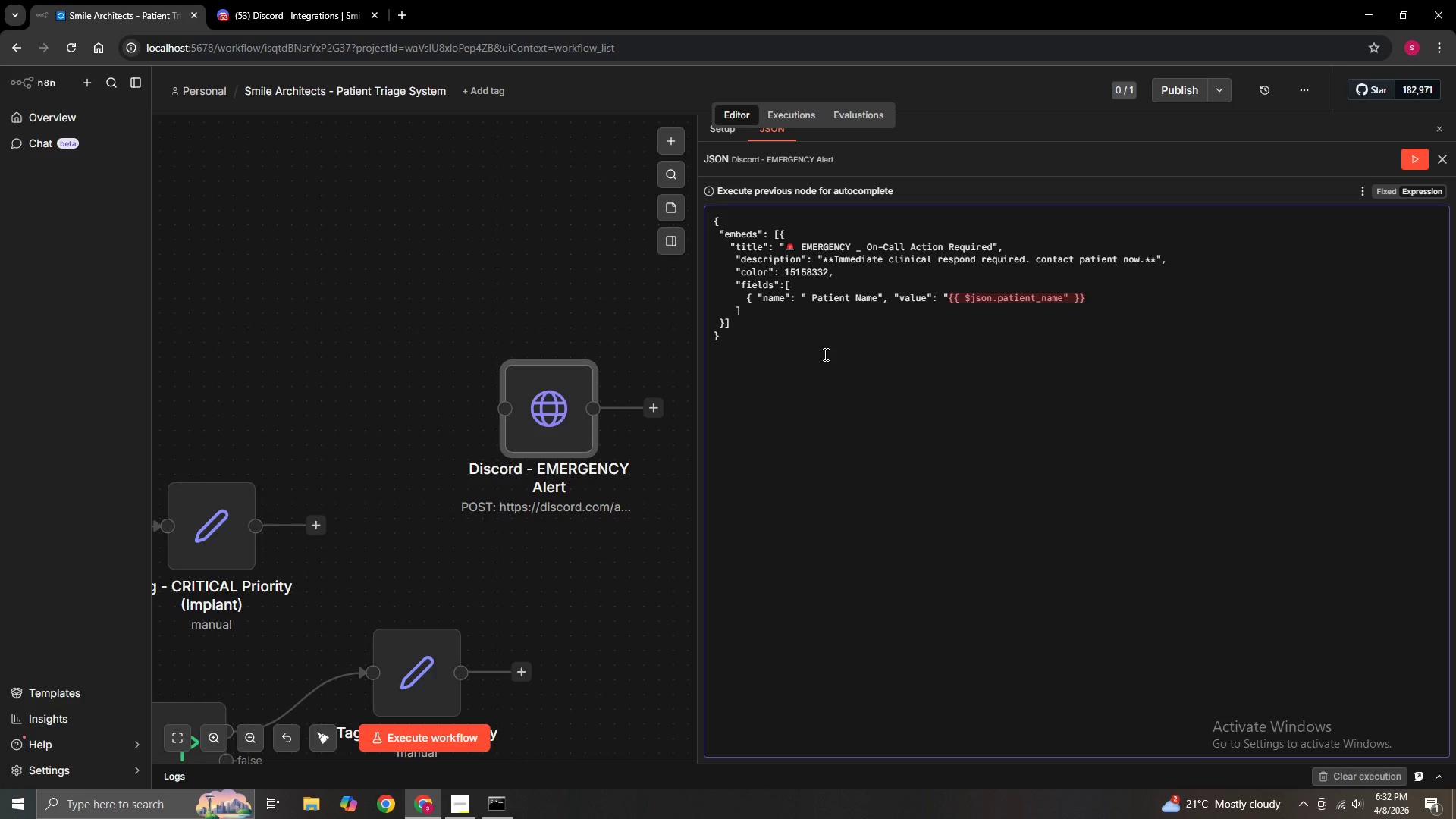 
key(Backspace)
 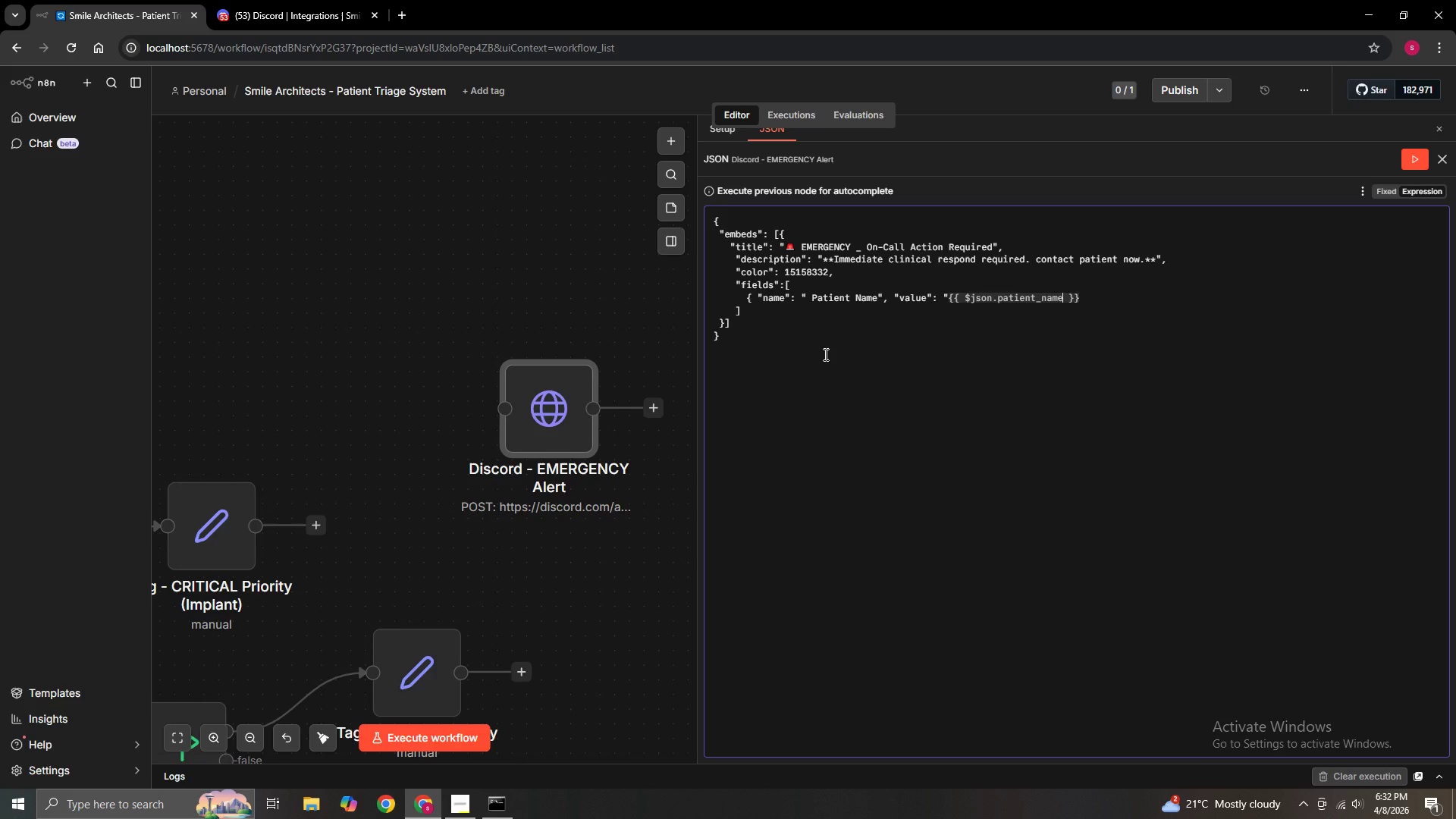 
hold_key(key=ArrowRight, duration=0.61)
 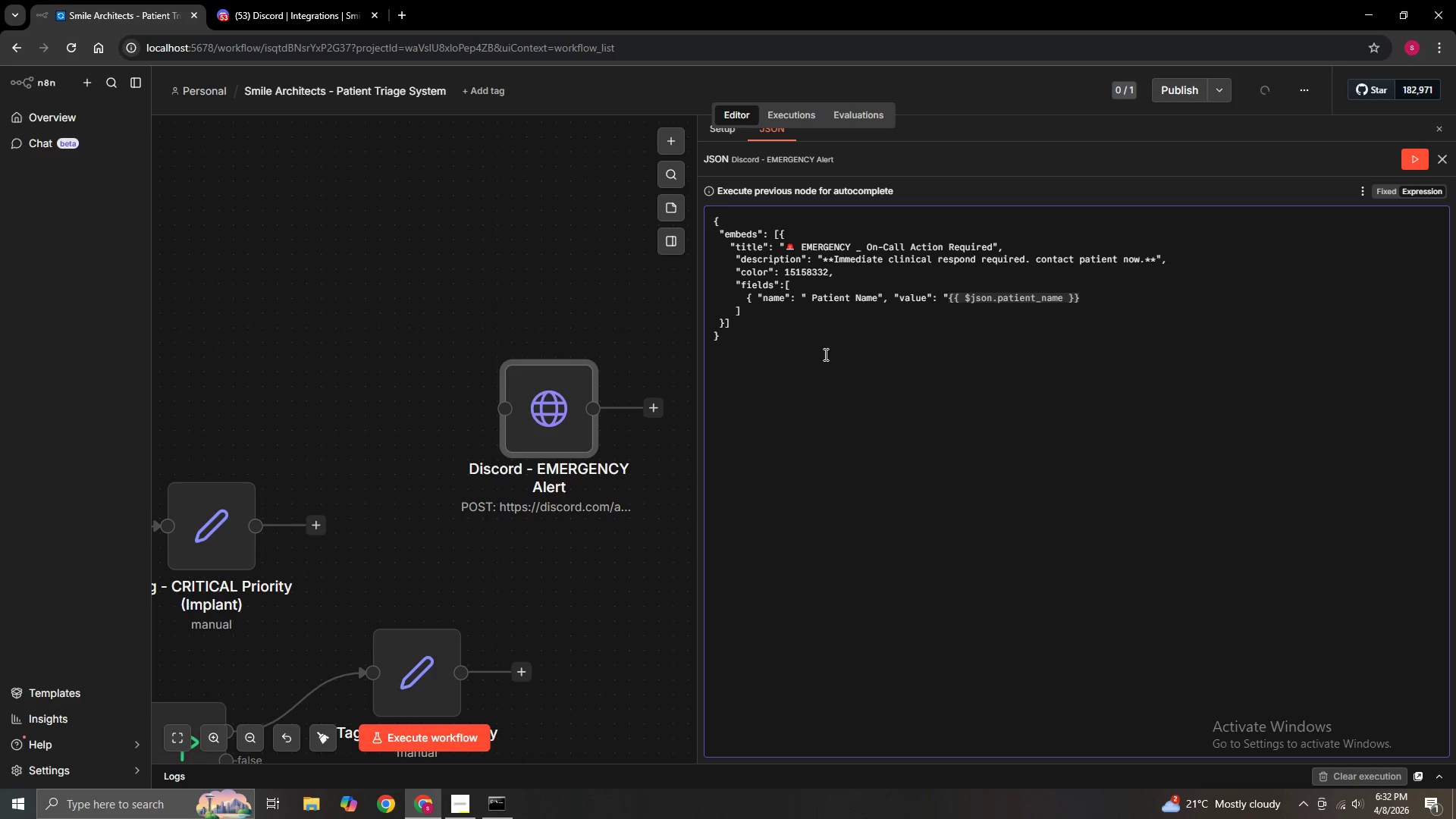 
key(ArrowLeft)
 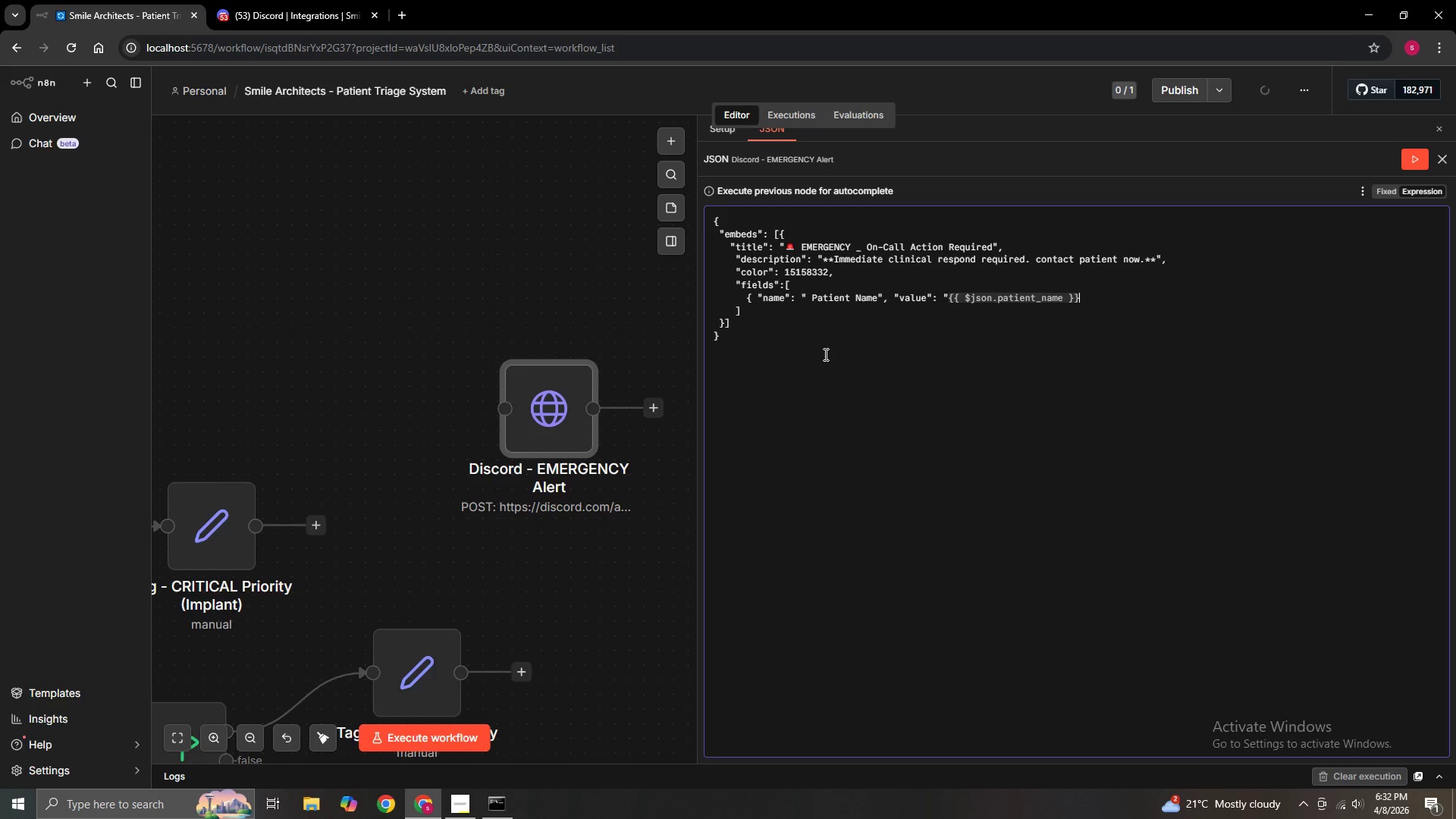 
key(Shift+Quote)
 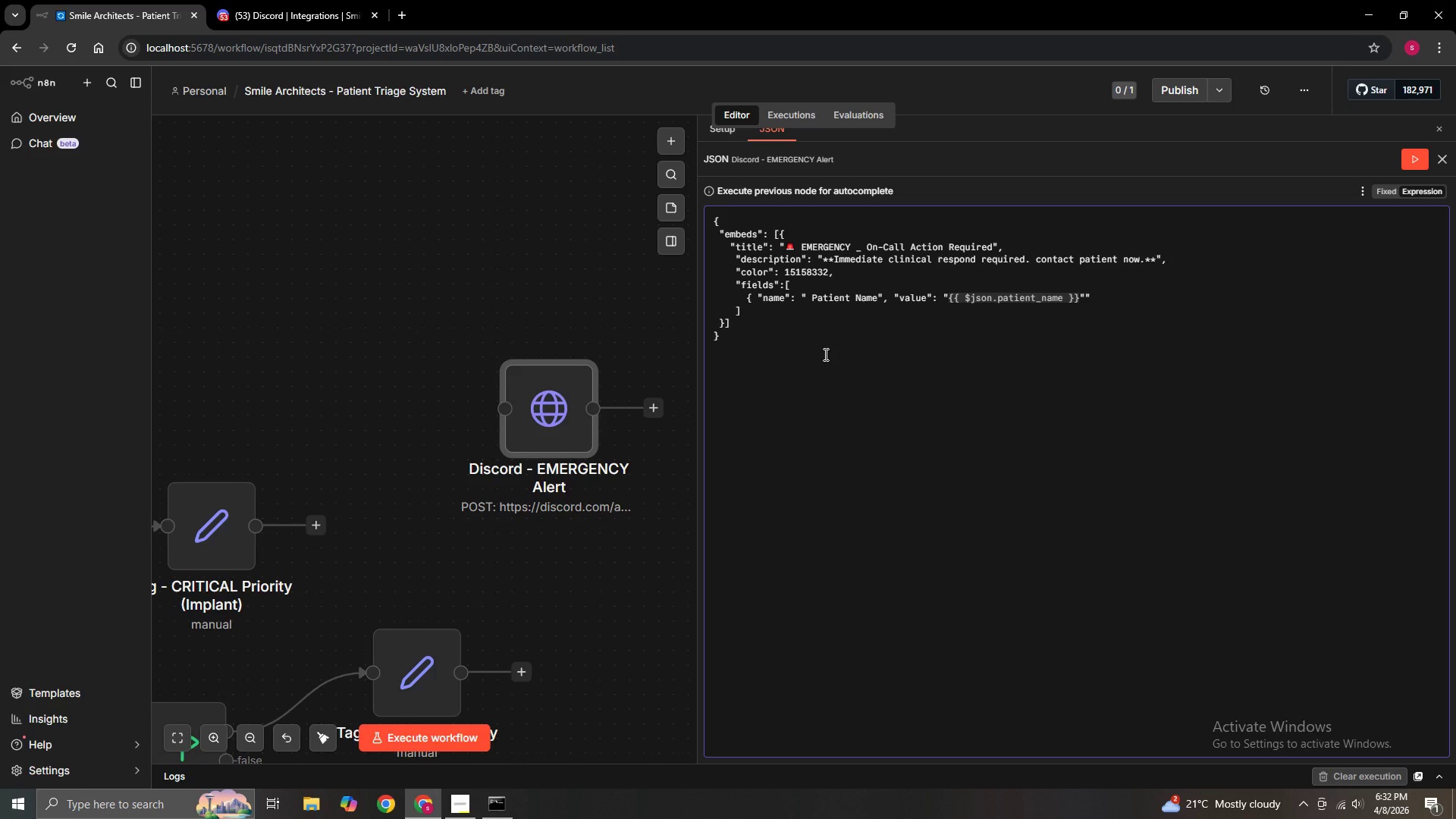 
wait(17.53)
 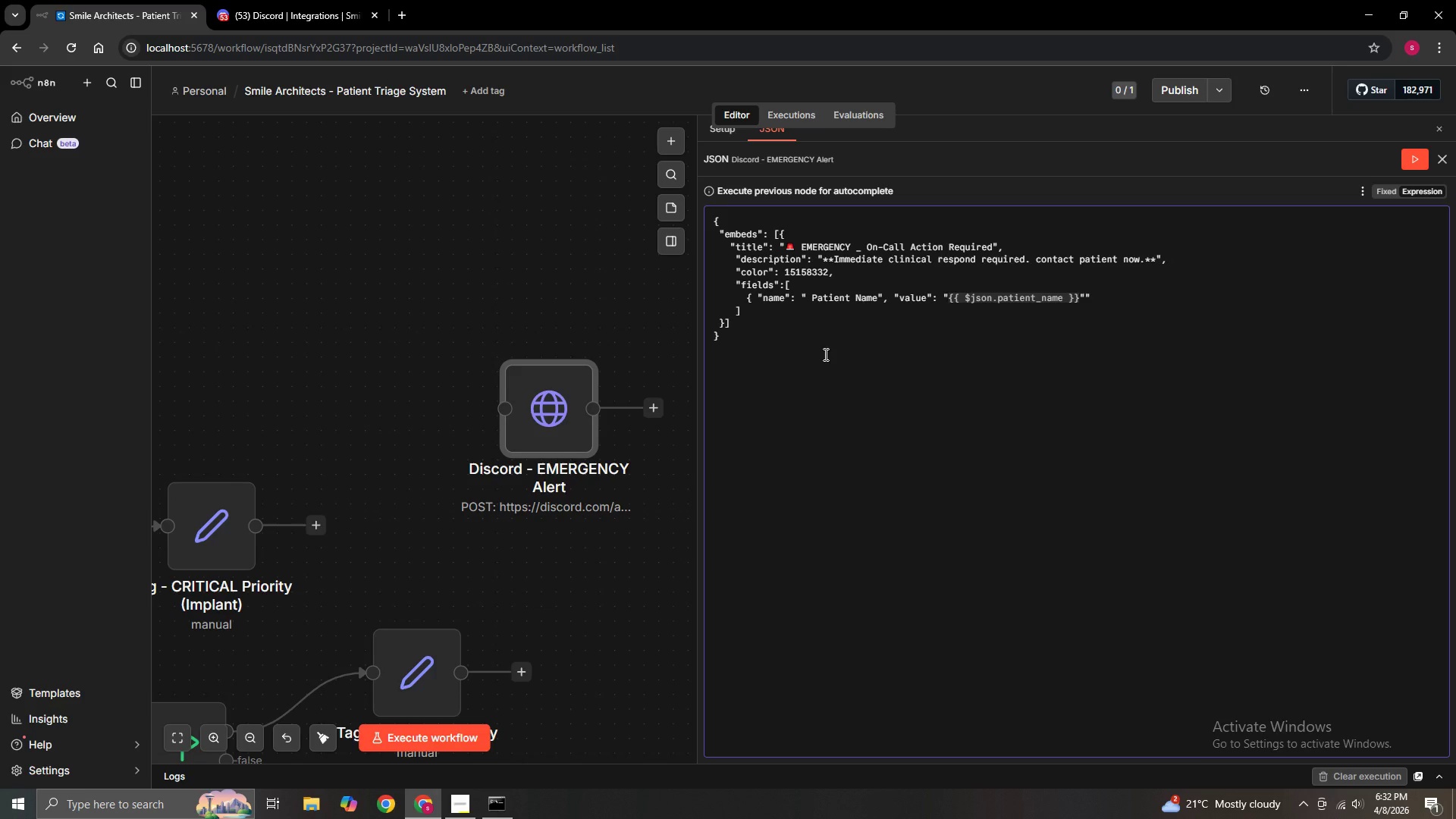 
key(ArrowRight)
 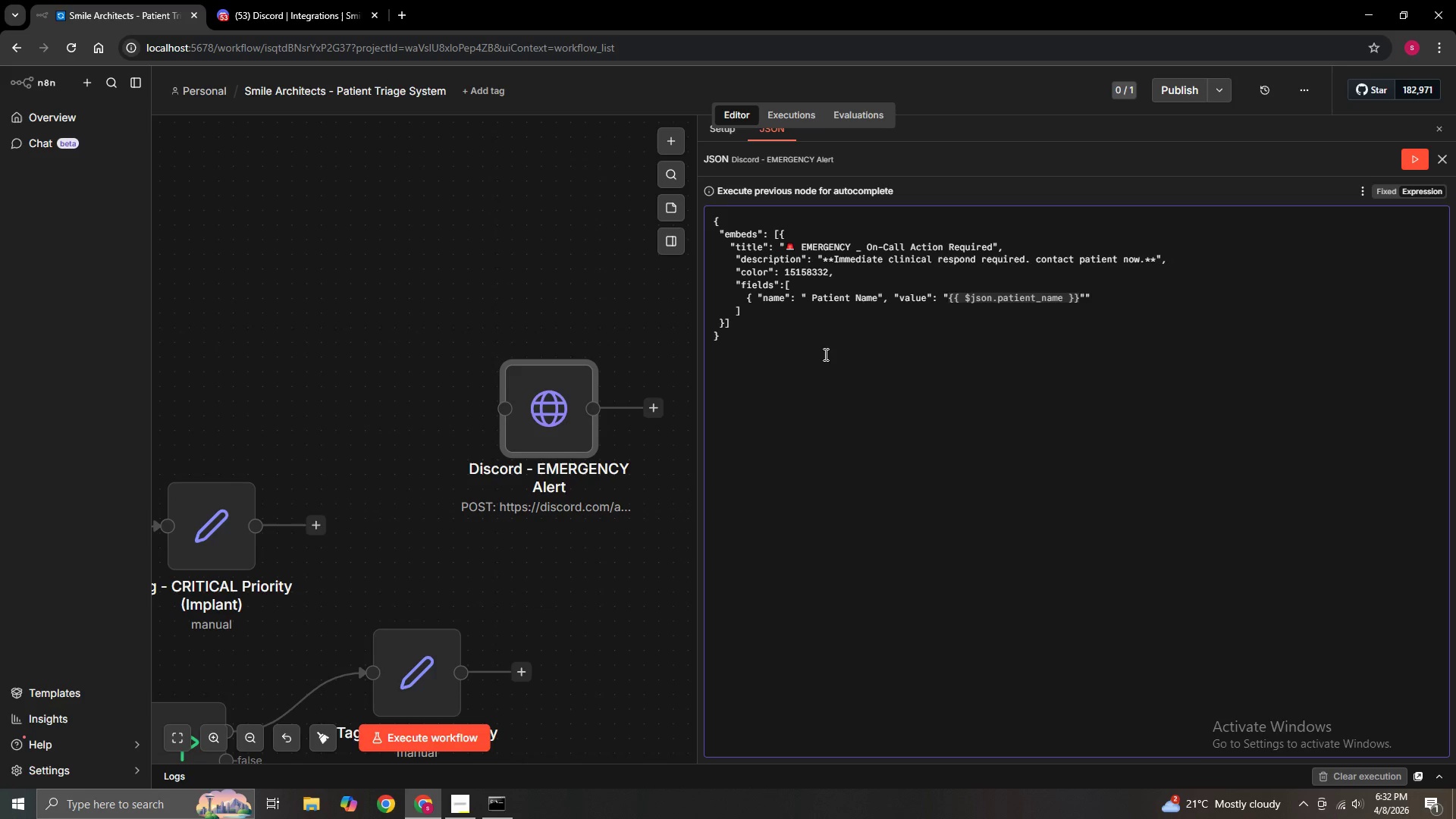 
key(Backspace)
 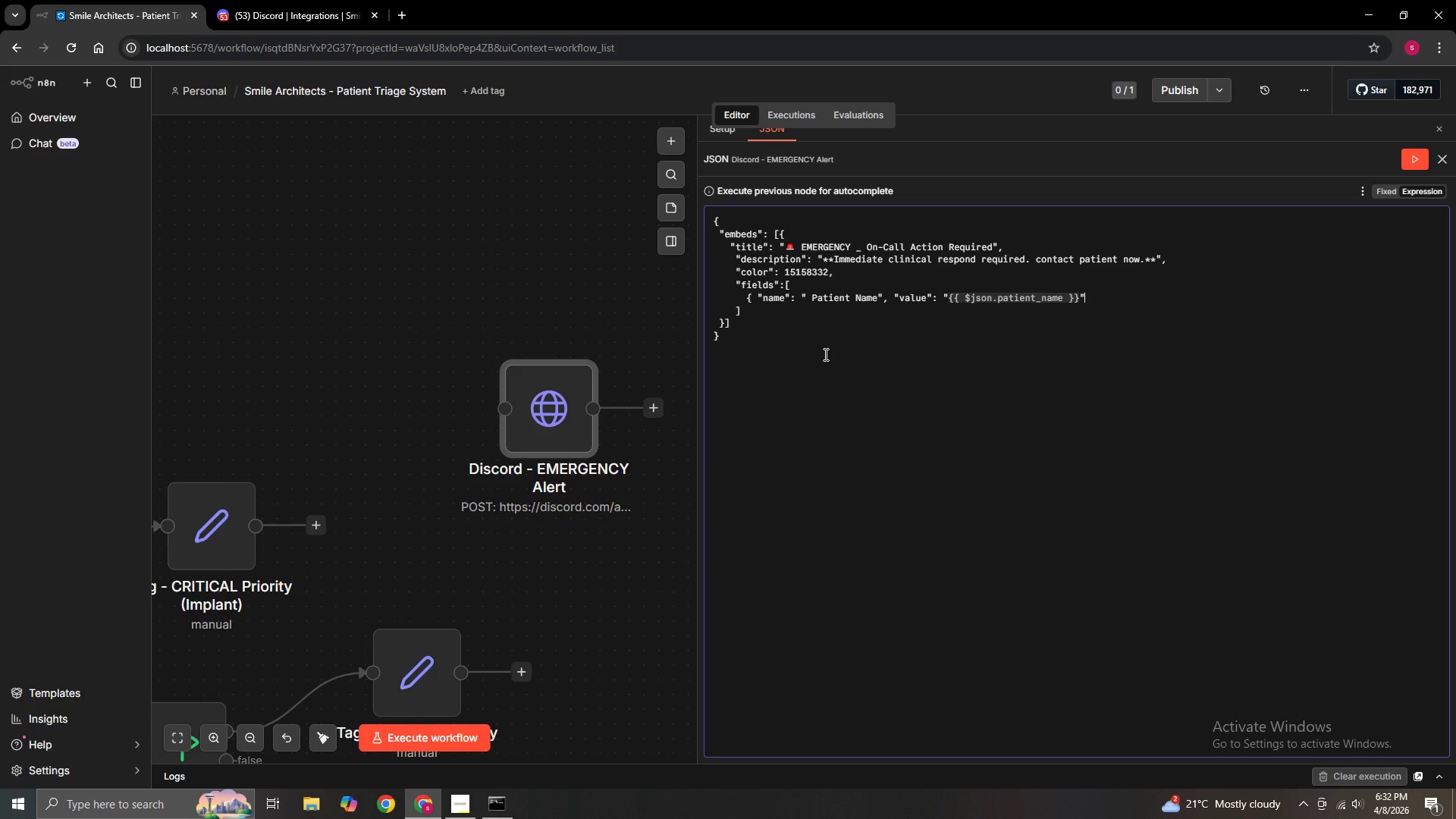 
type(, :)
key(Backspace)
type("inline": true})
 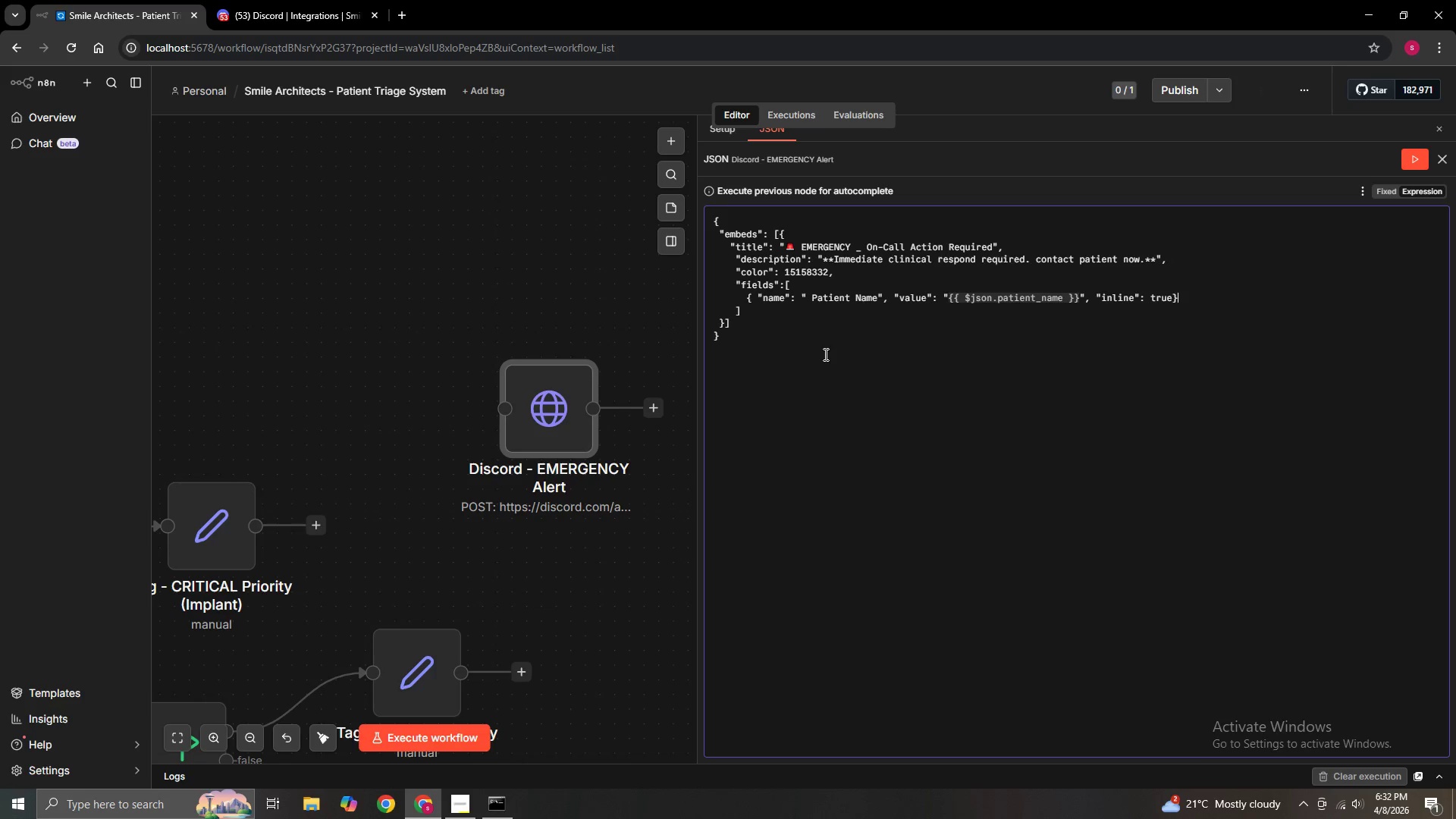 
key(Comma)
 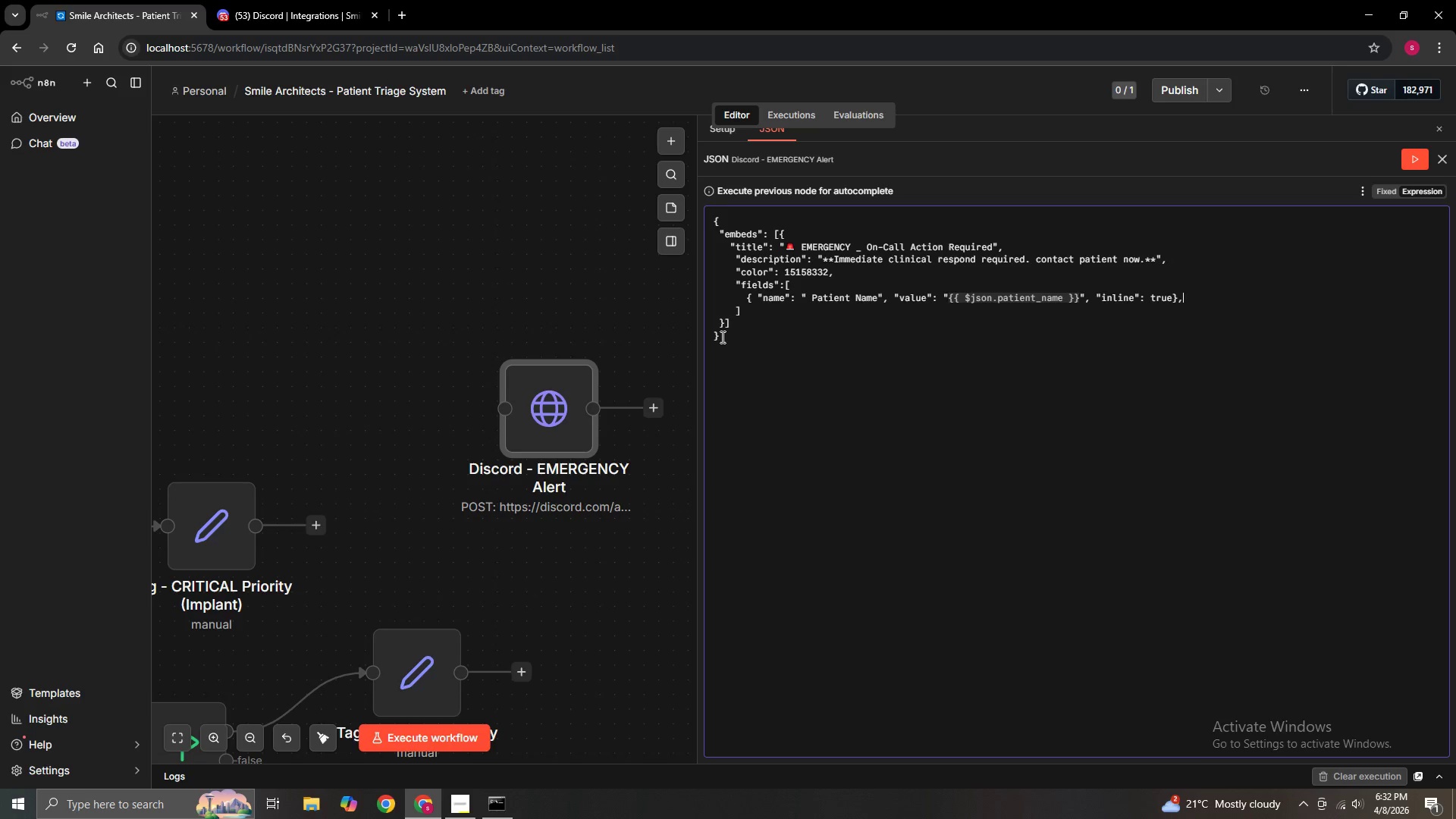 
key(Enter)
 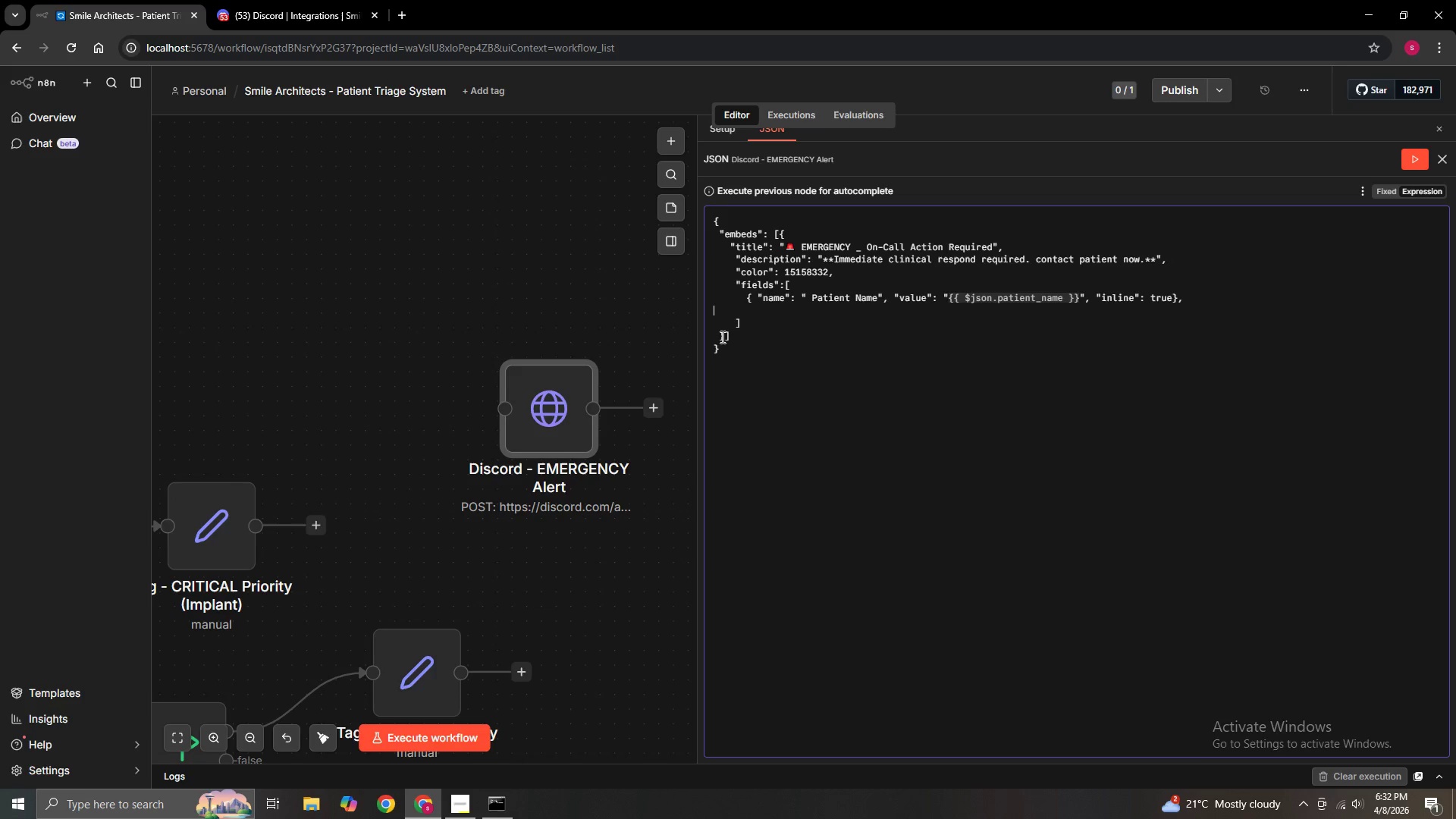 
type(       )
key(Backspace)
type( P)
key(Backspace)
key(Backspace)
type({ "name" )
key(Backspace)
type(: ")
 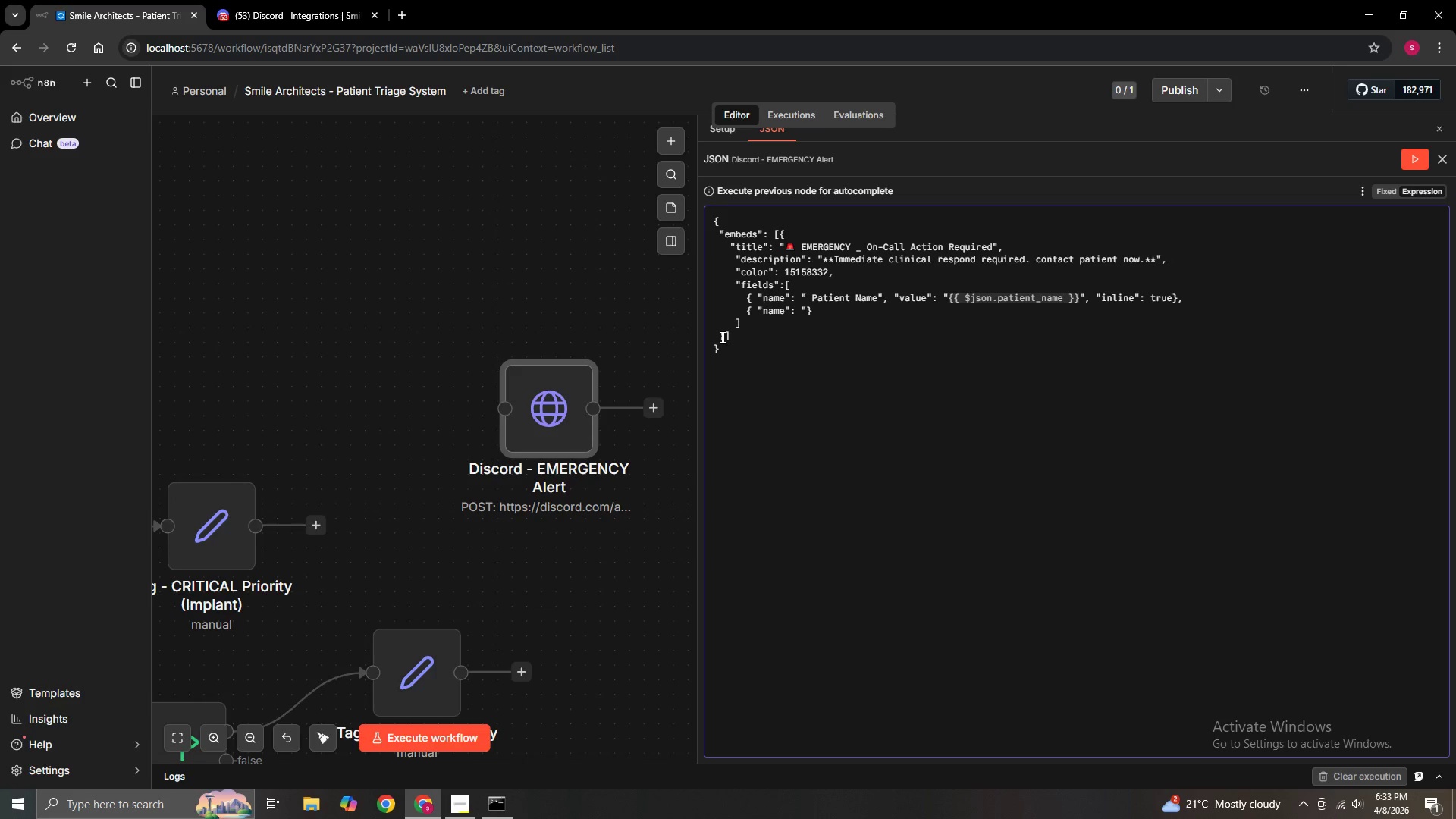 
right_click([808, 309])
 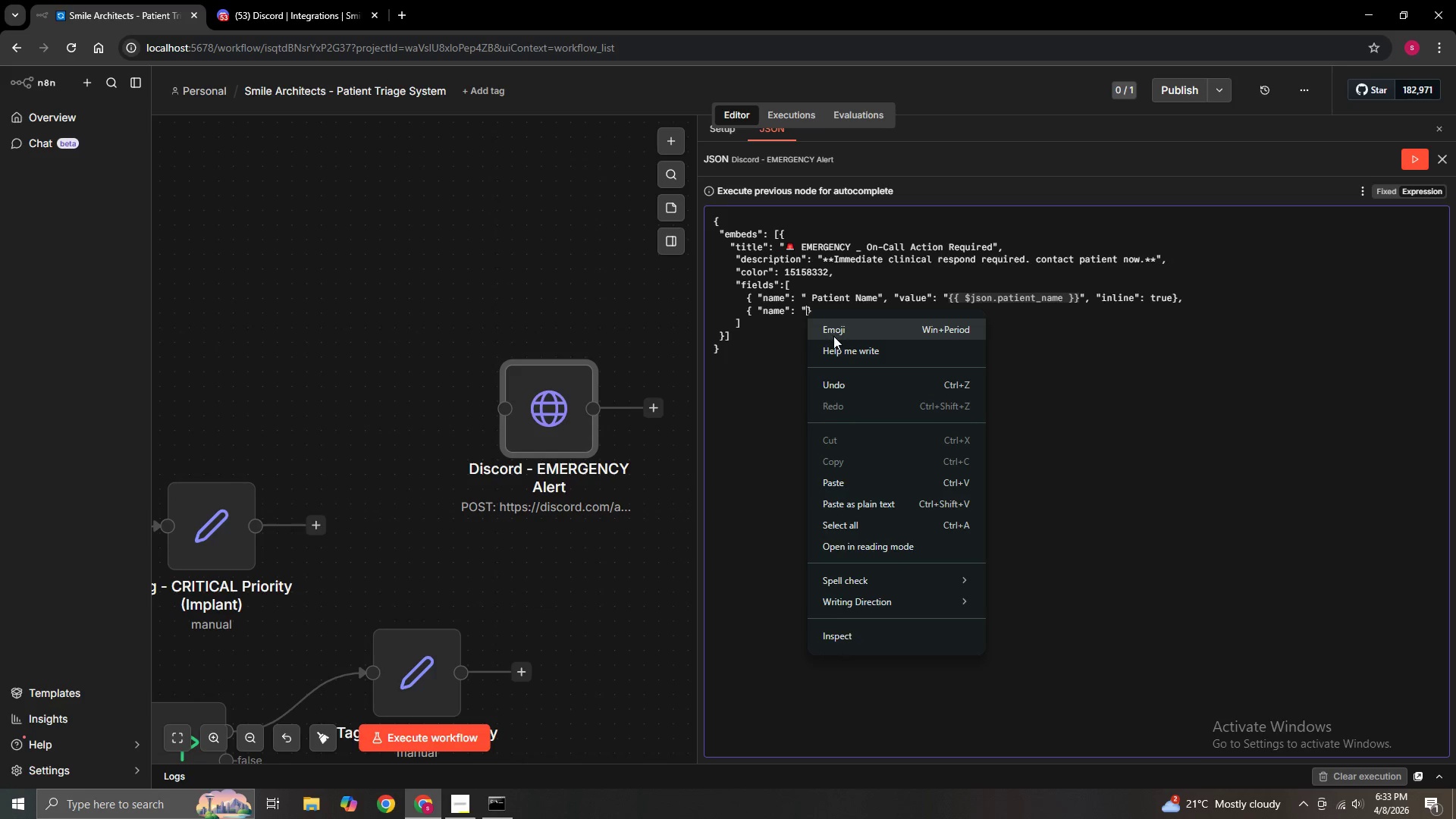 
left_click([833, 336])
 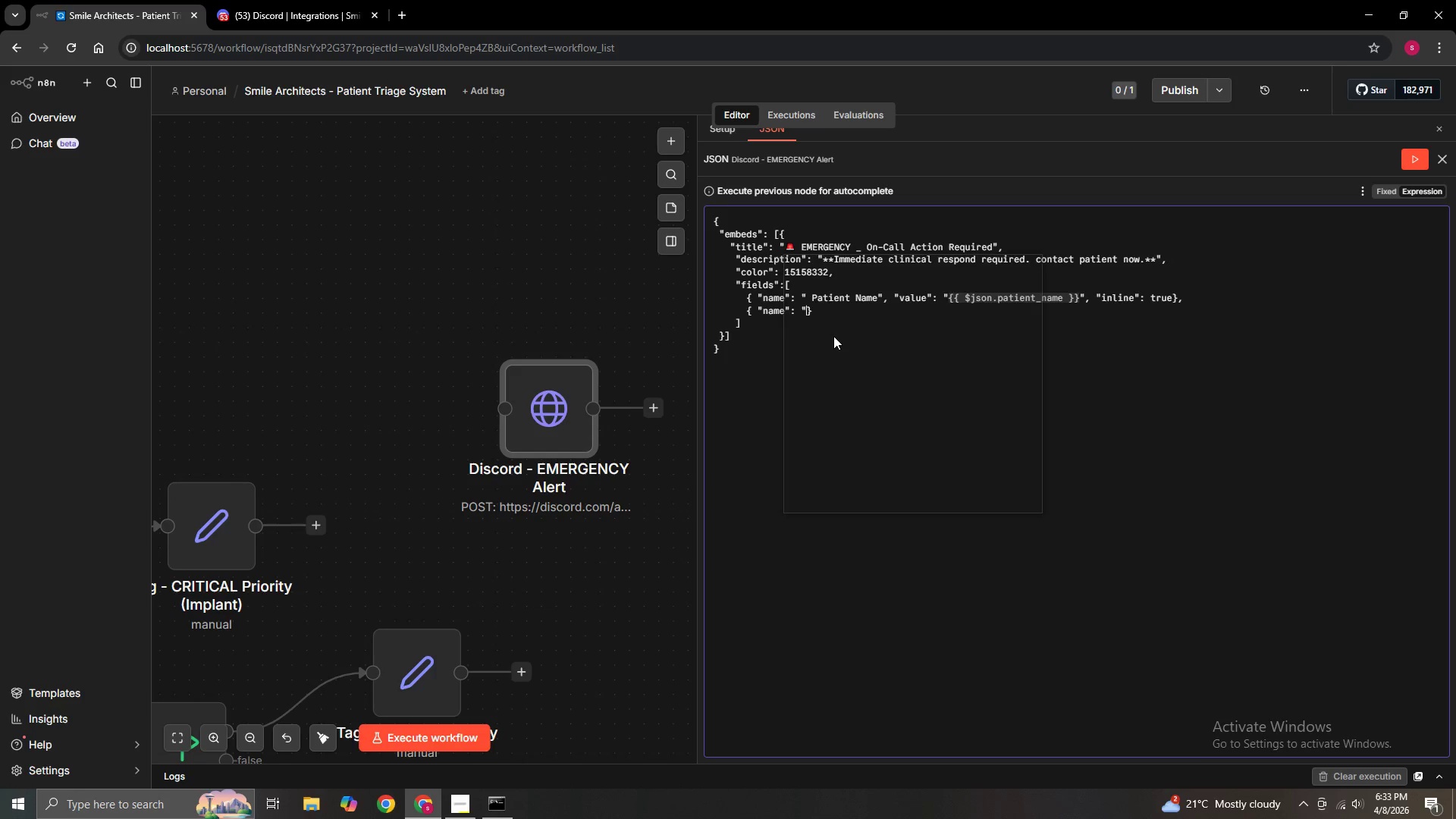 
key(Meta+MetaLeft)
 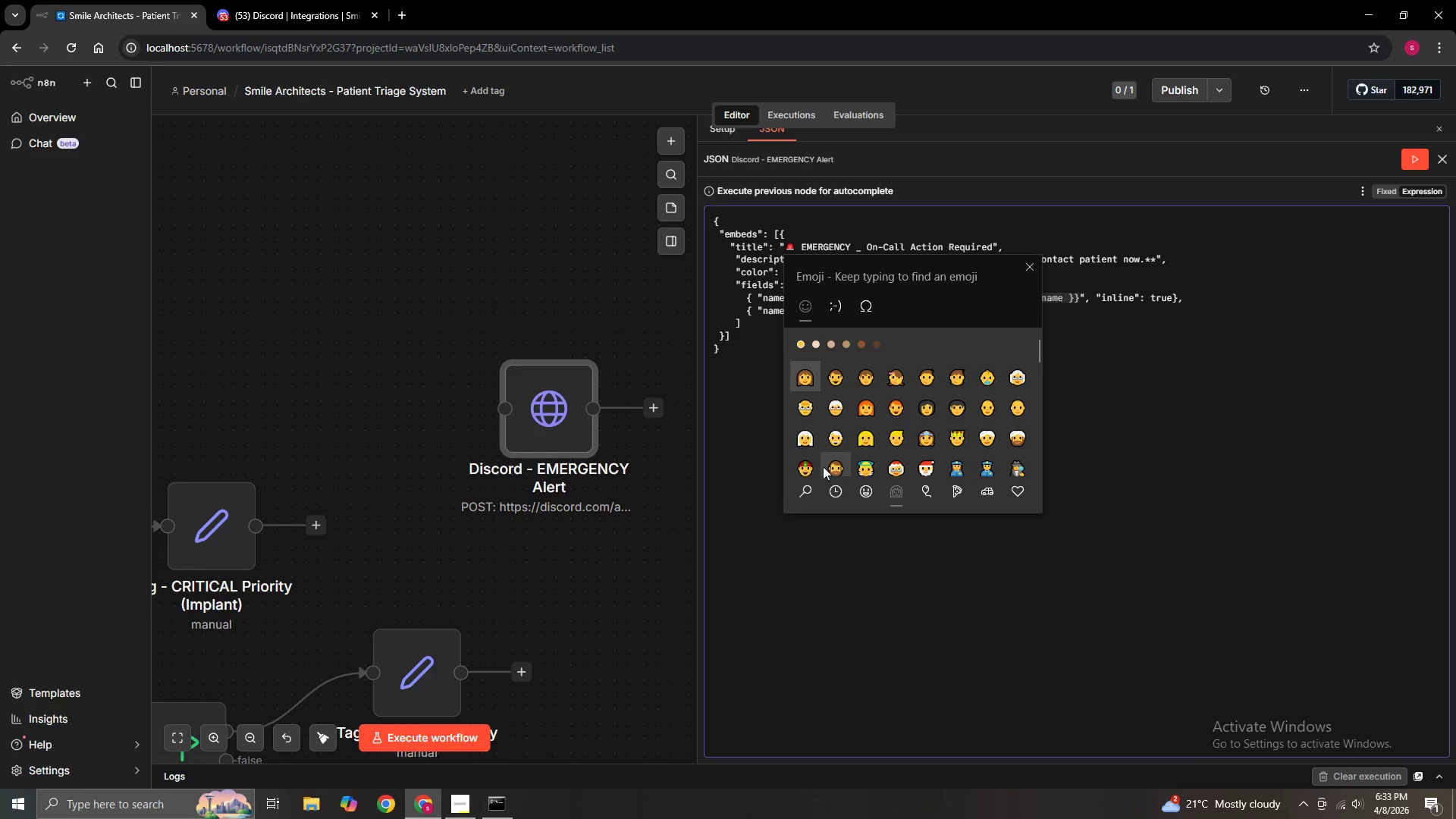 
key(Meta+Period)
 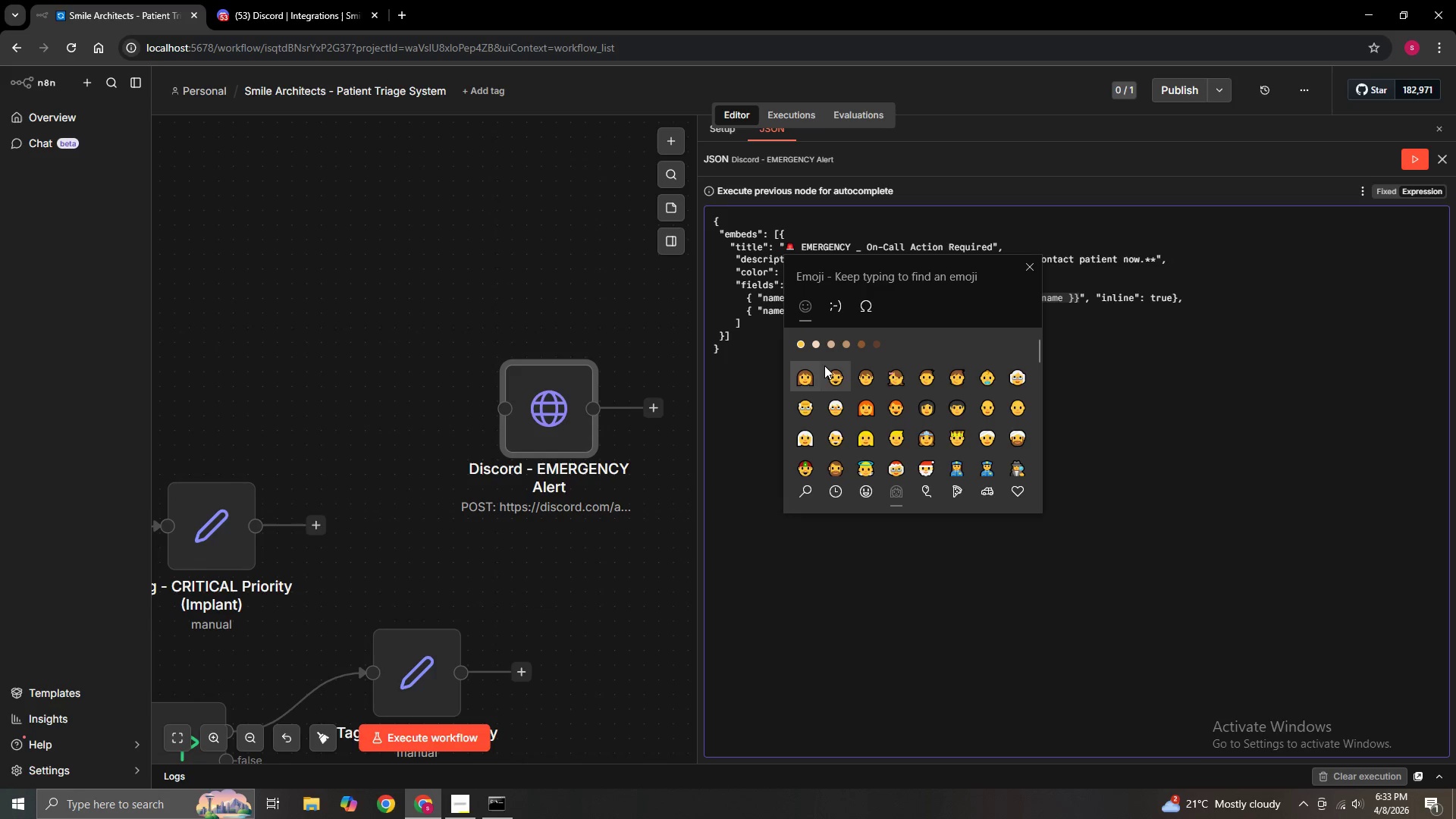 
left_click([803, 489])
 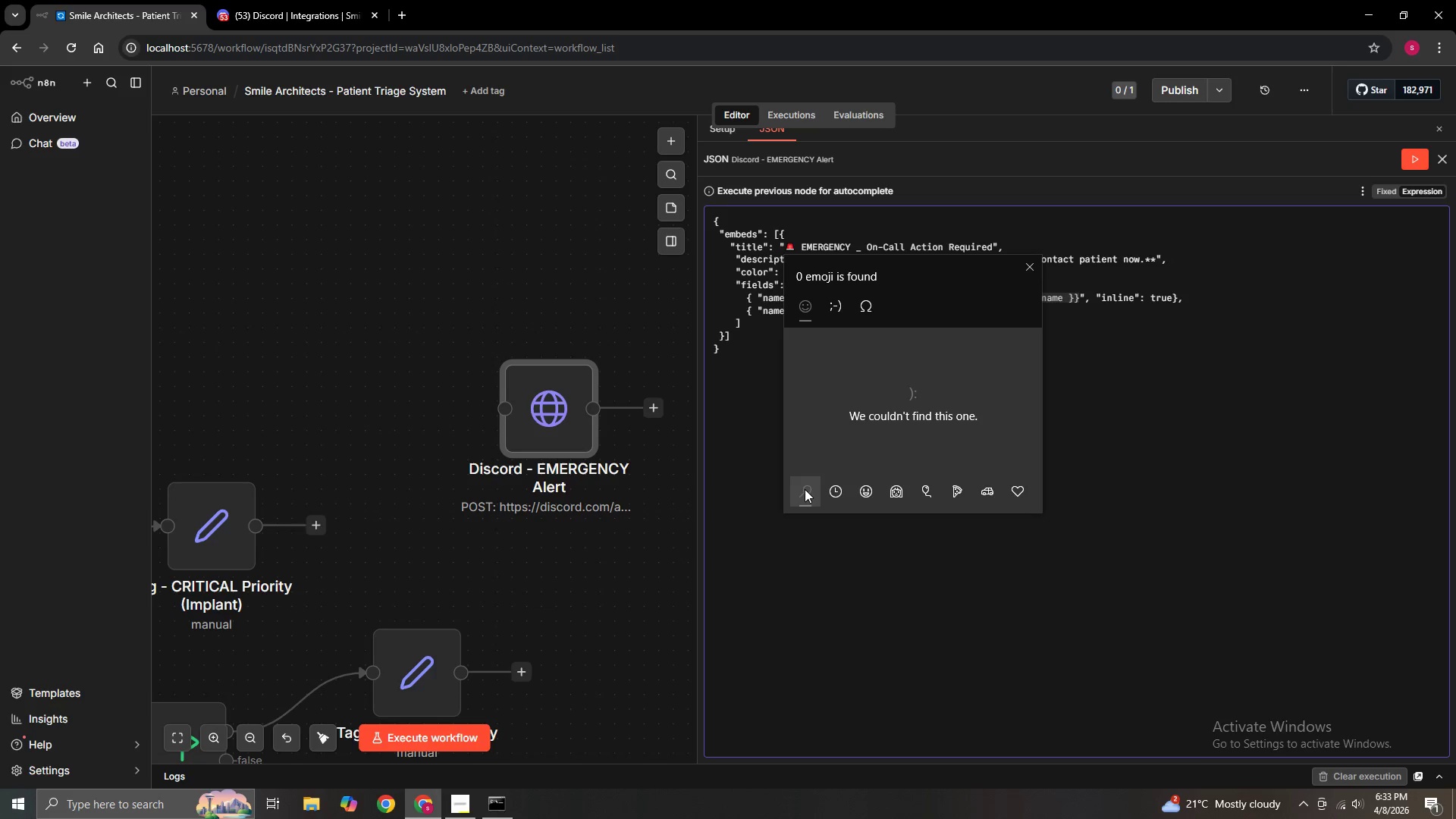 
type(too)
 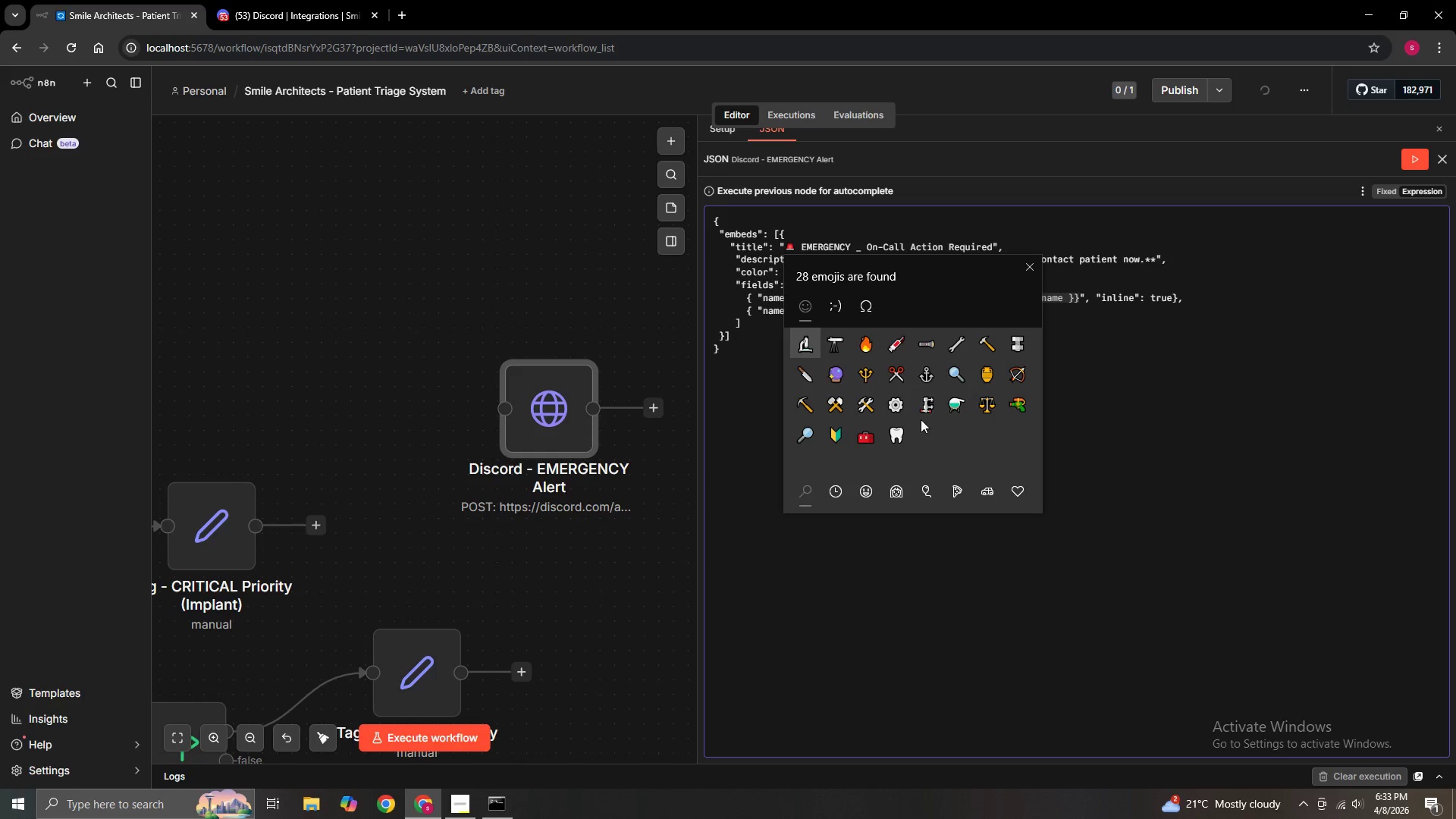 
left_click([896, 435])
 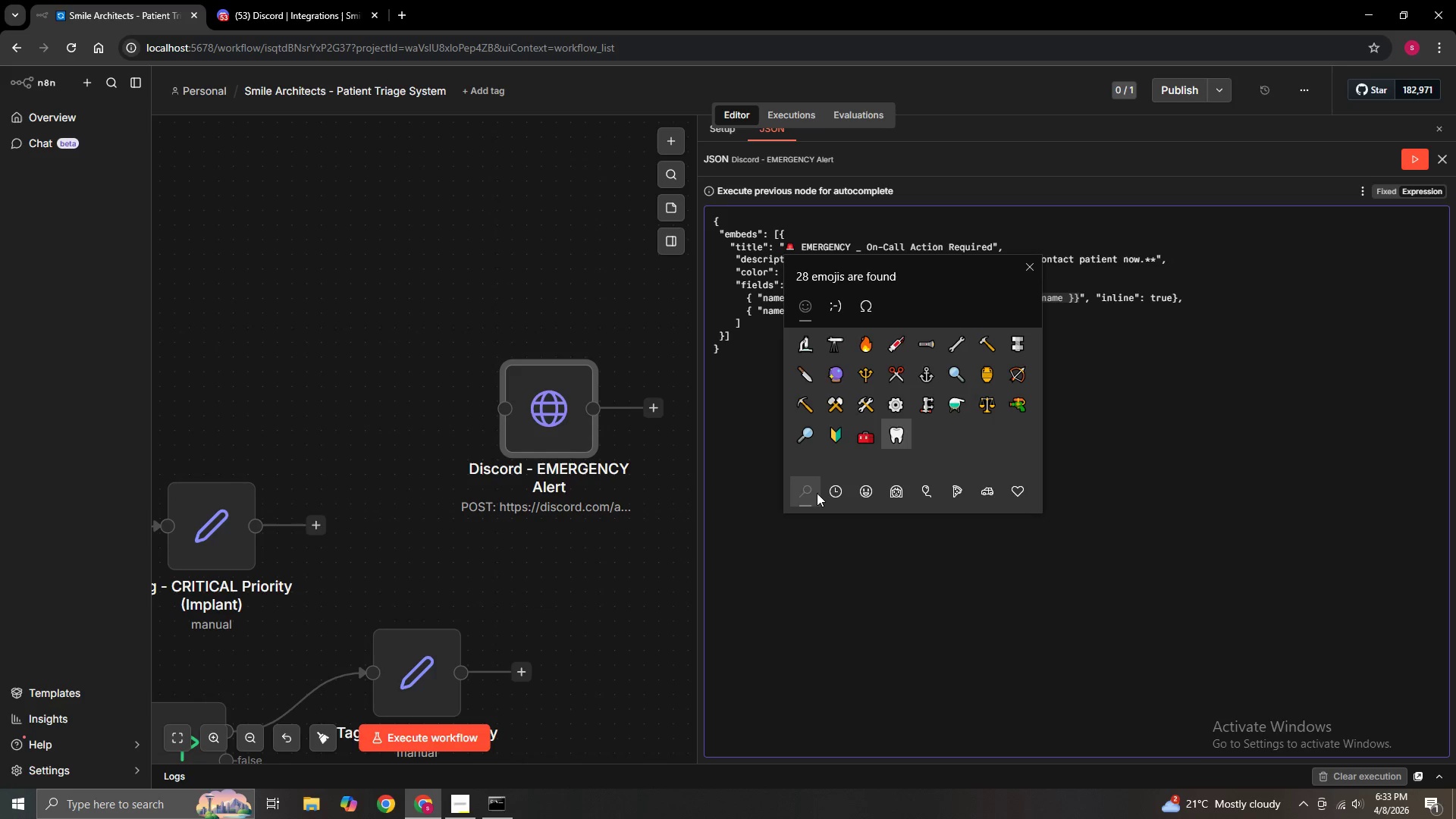 
left_click([811, 493])
 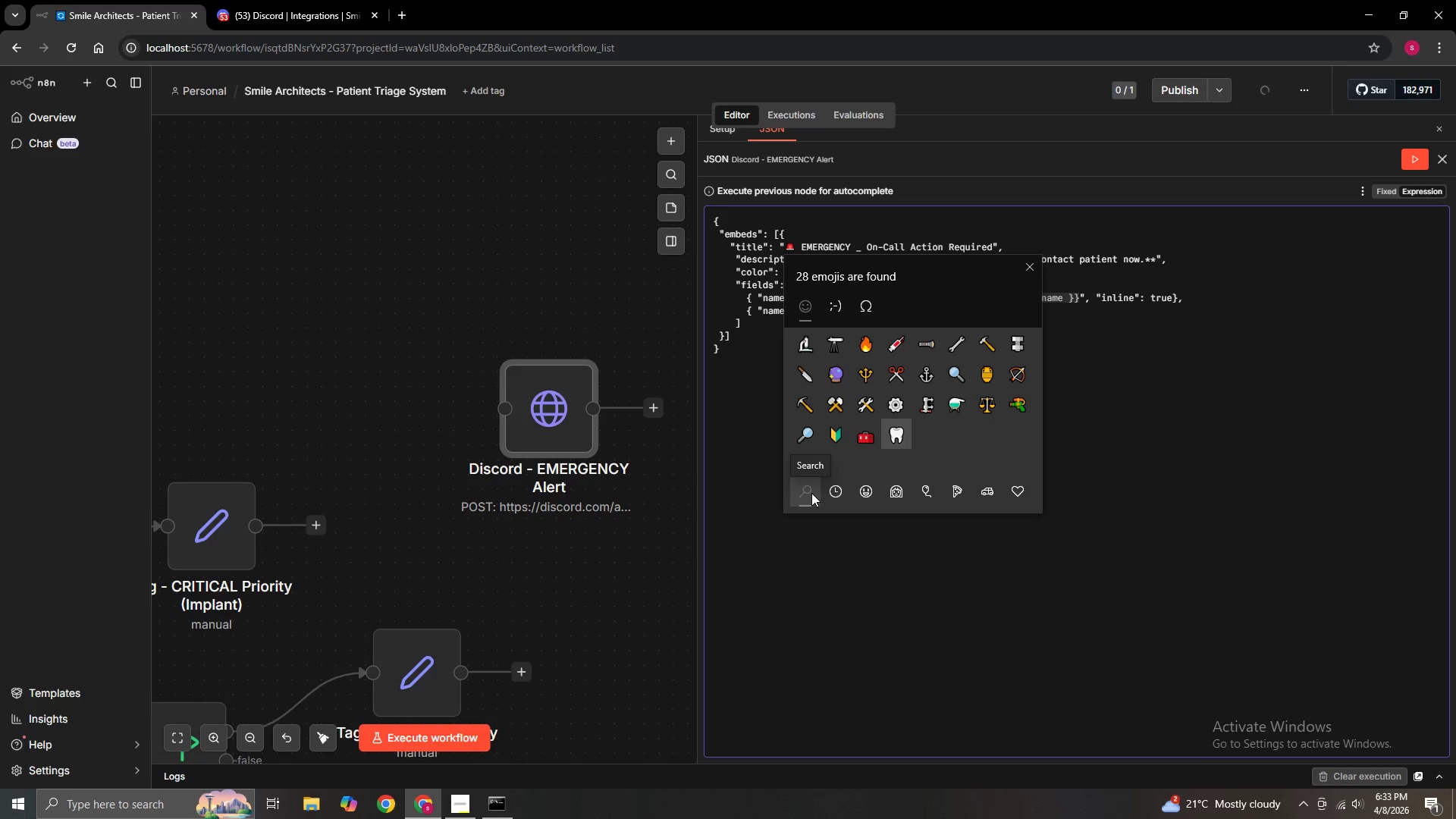 
key(Backspace)
 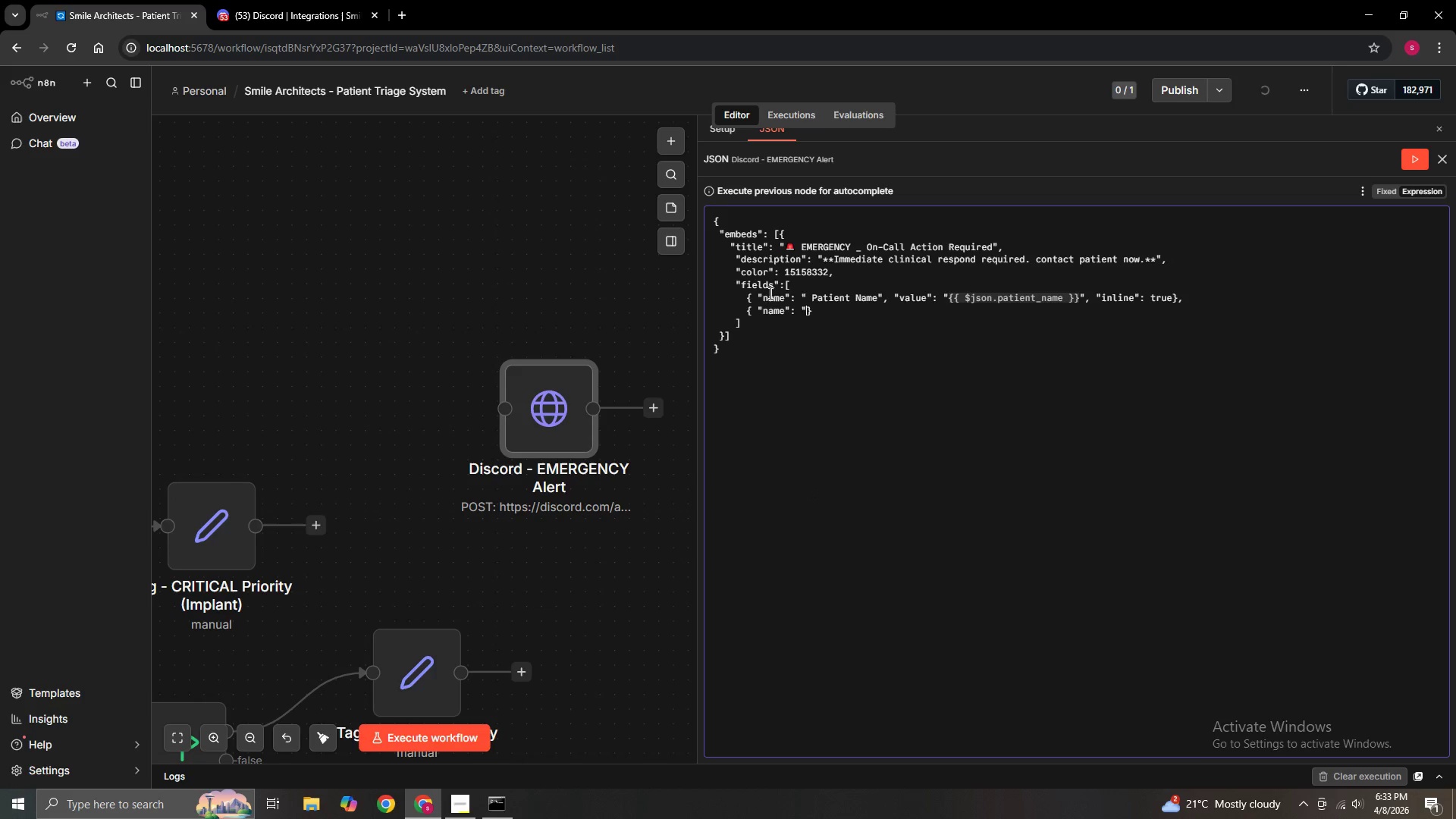 
right_click([805, 310])
 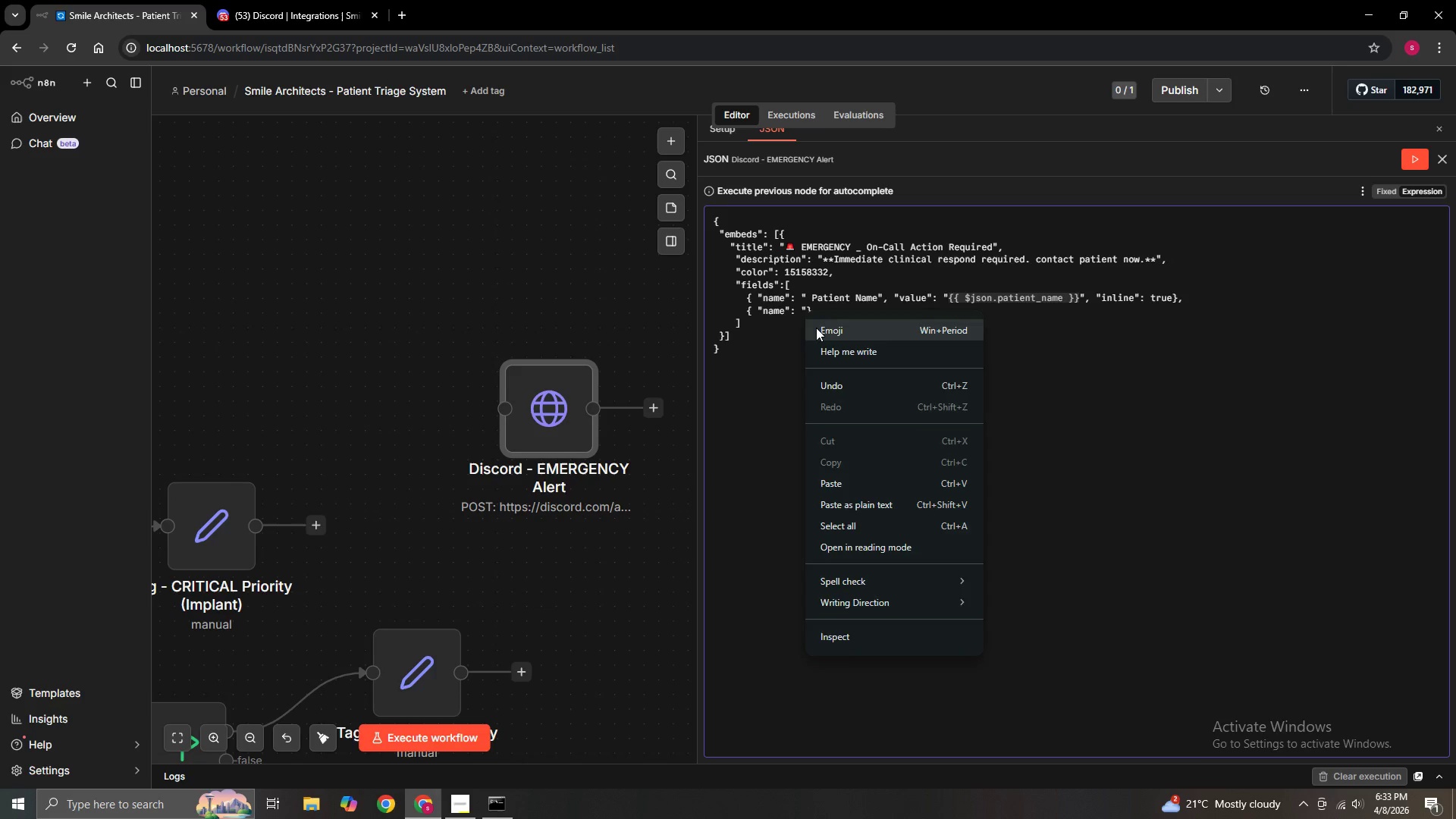 
left_click([816, 328])
 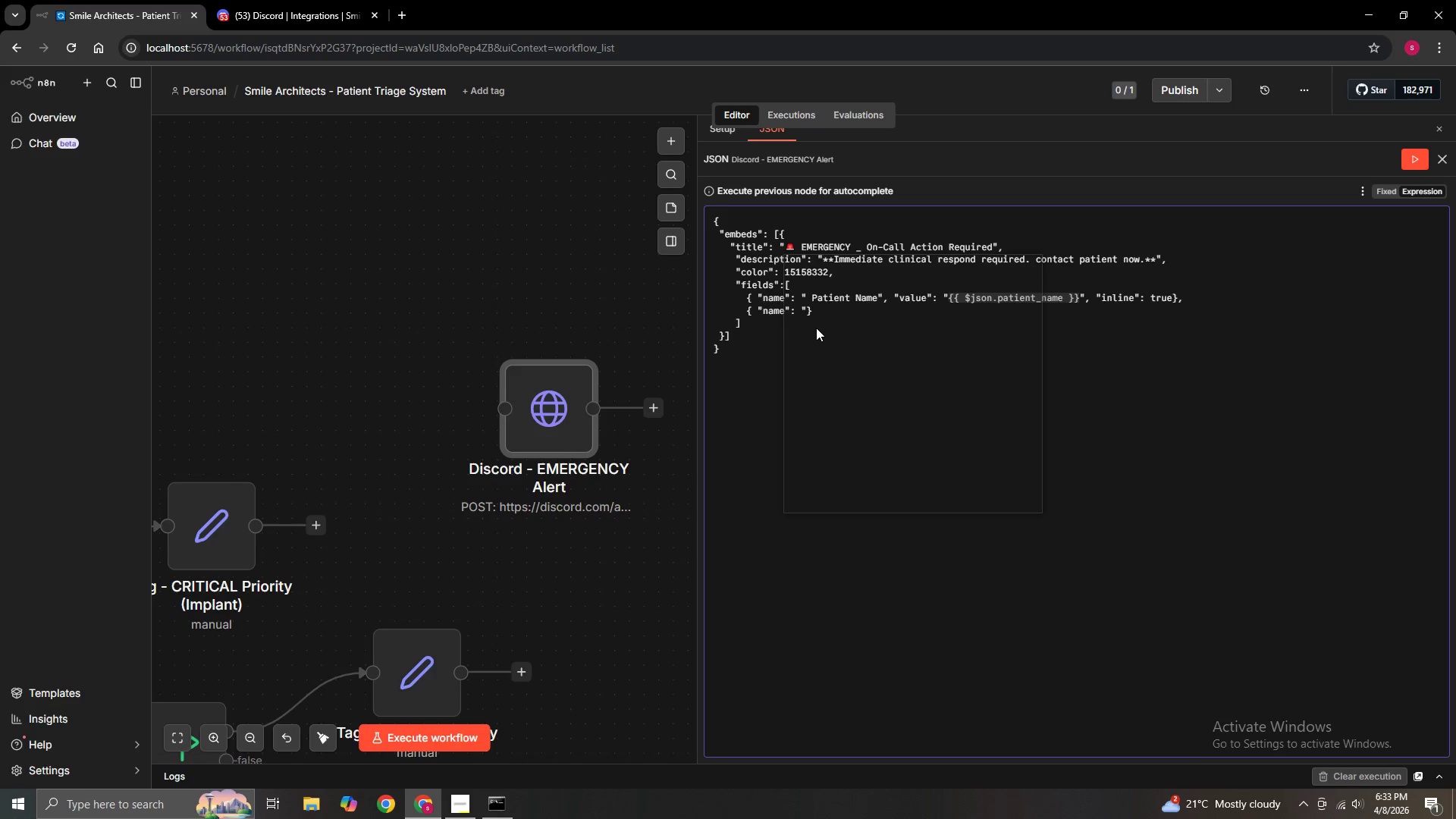 
hold_key(key=Period, duration=29.06)
 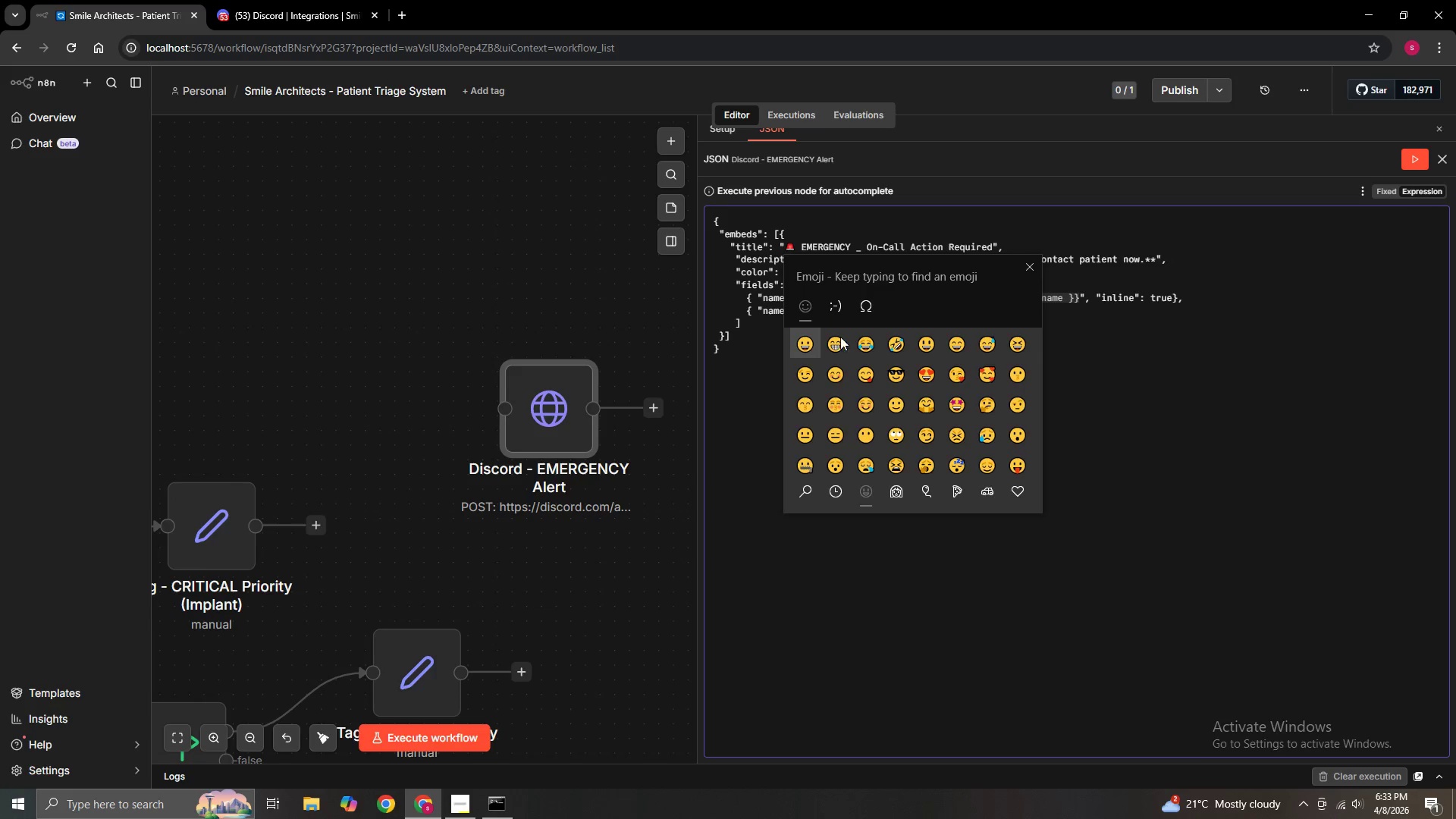 
key(Meta+MetaLeft)
 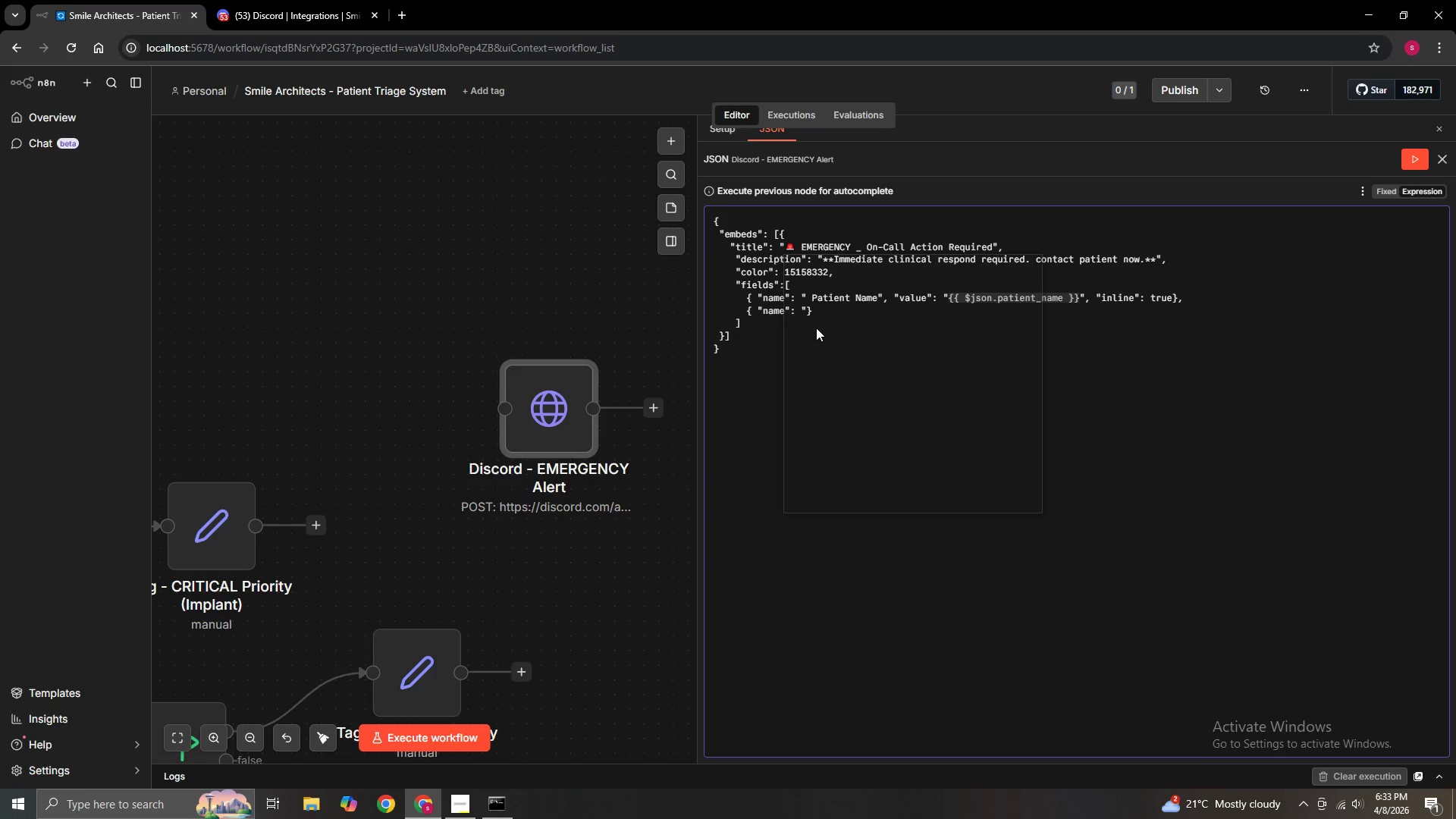 
left_click([825, 491])
 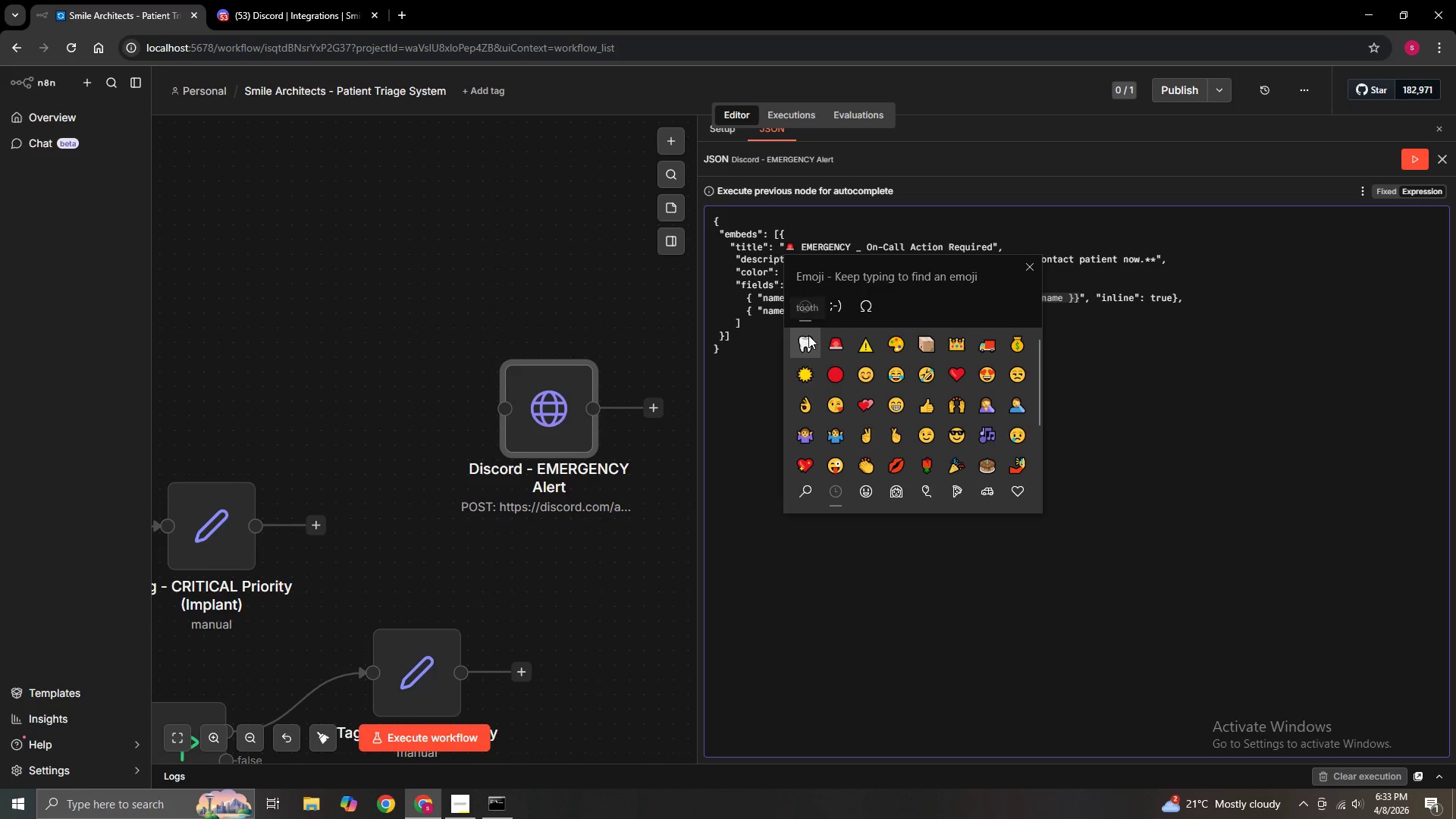 
left_click([808, 335])
 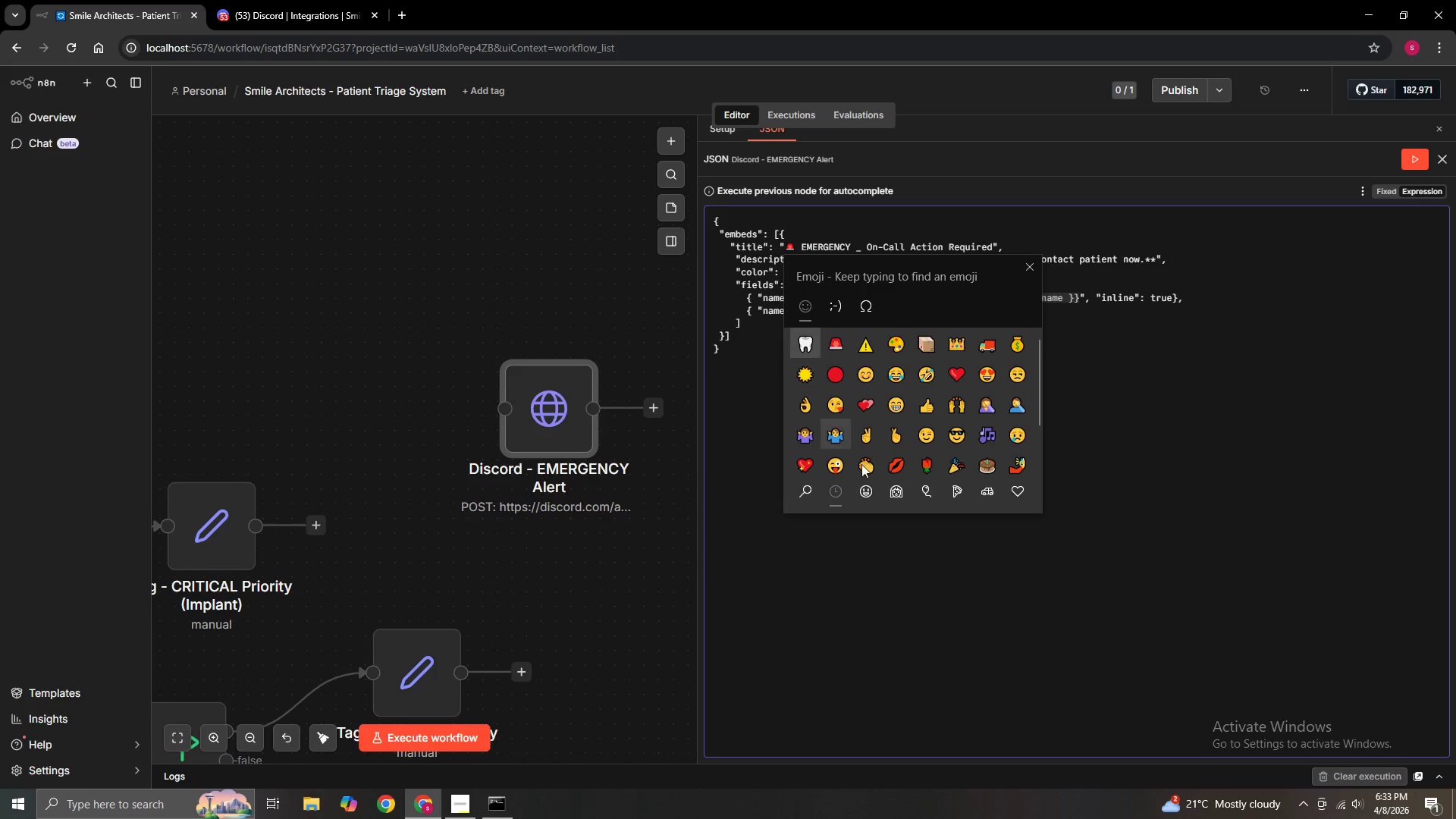 
scroll: coordinate [885, 445], scroll_direction: down, amount: 5.0
 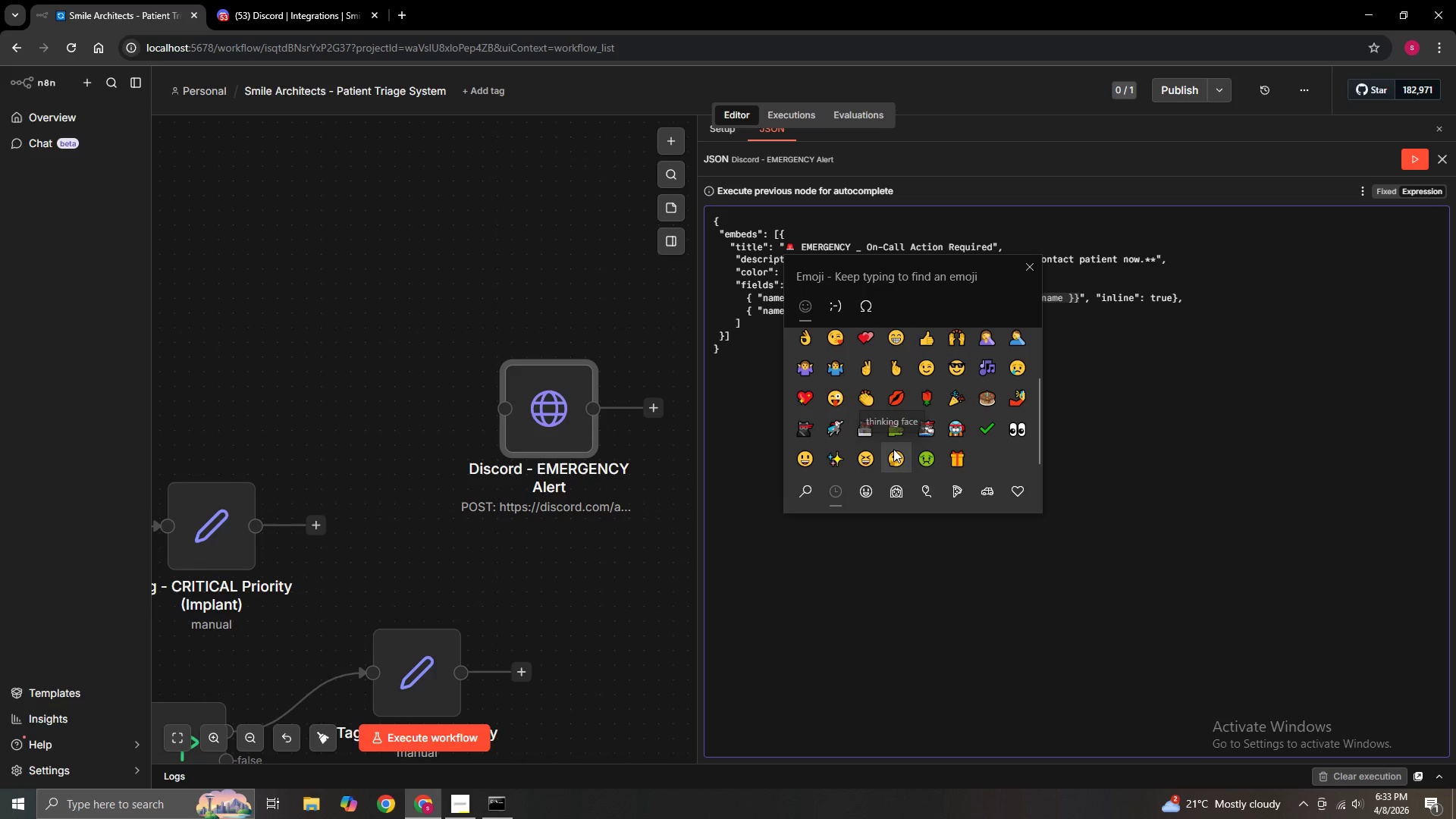 
scroll: coordinate [893, 449], scroll_direction: up, amount: 4.0
 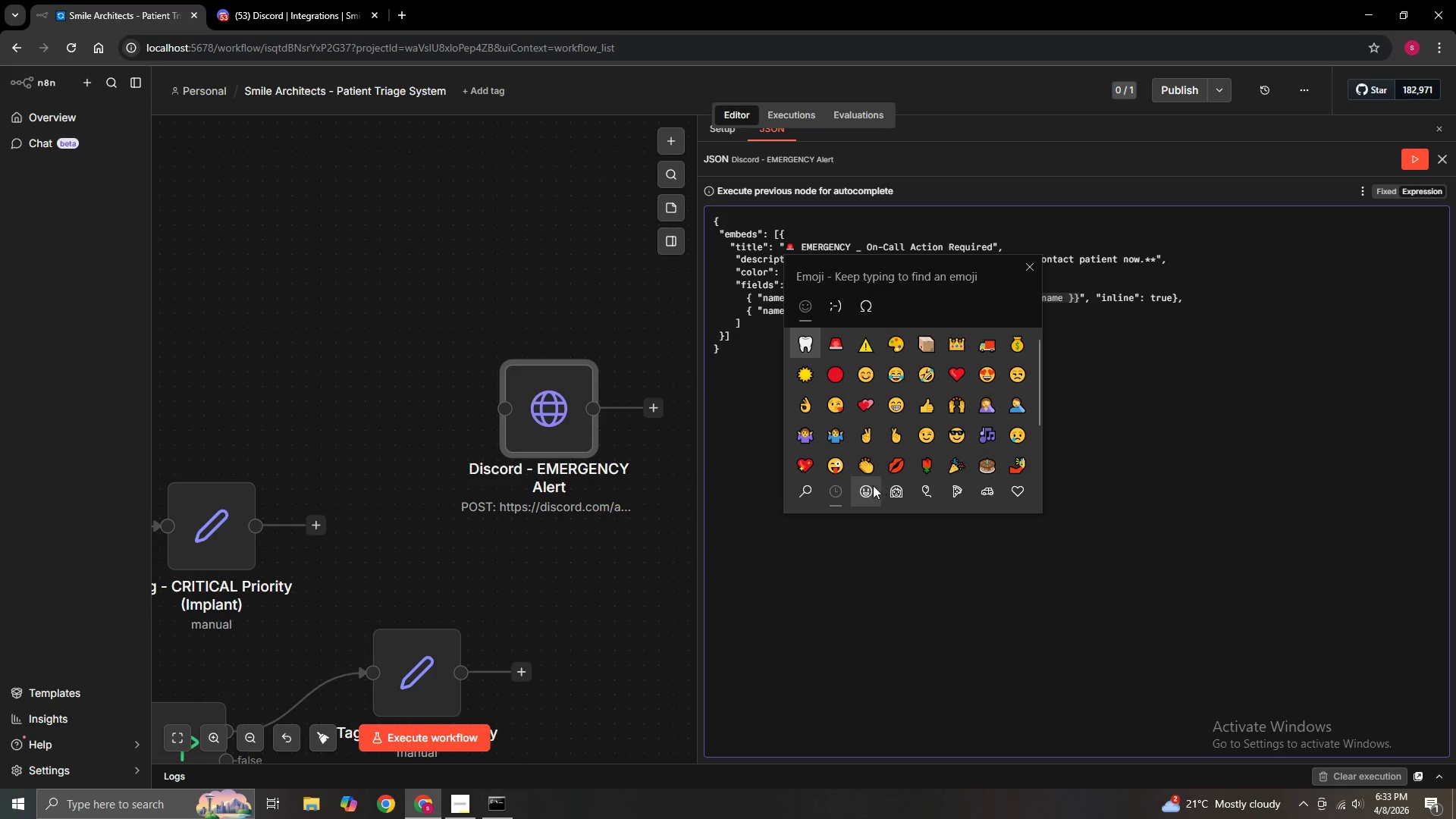 
left_click([870, 486])
 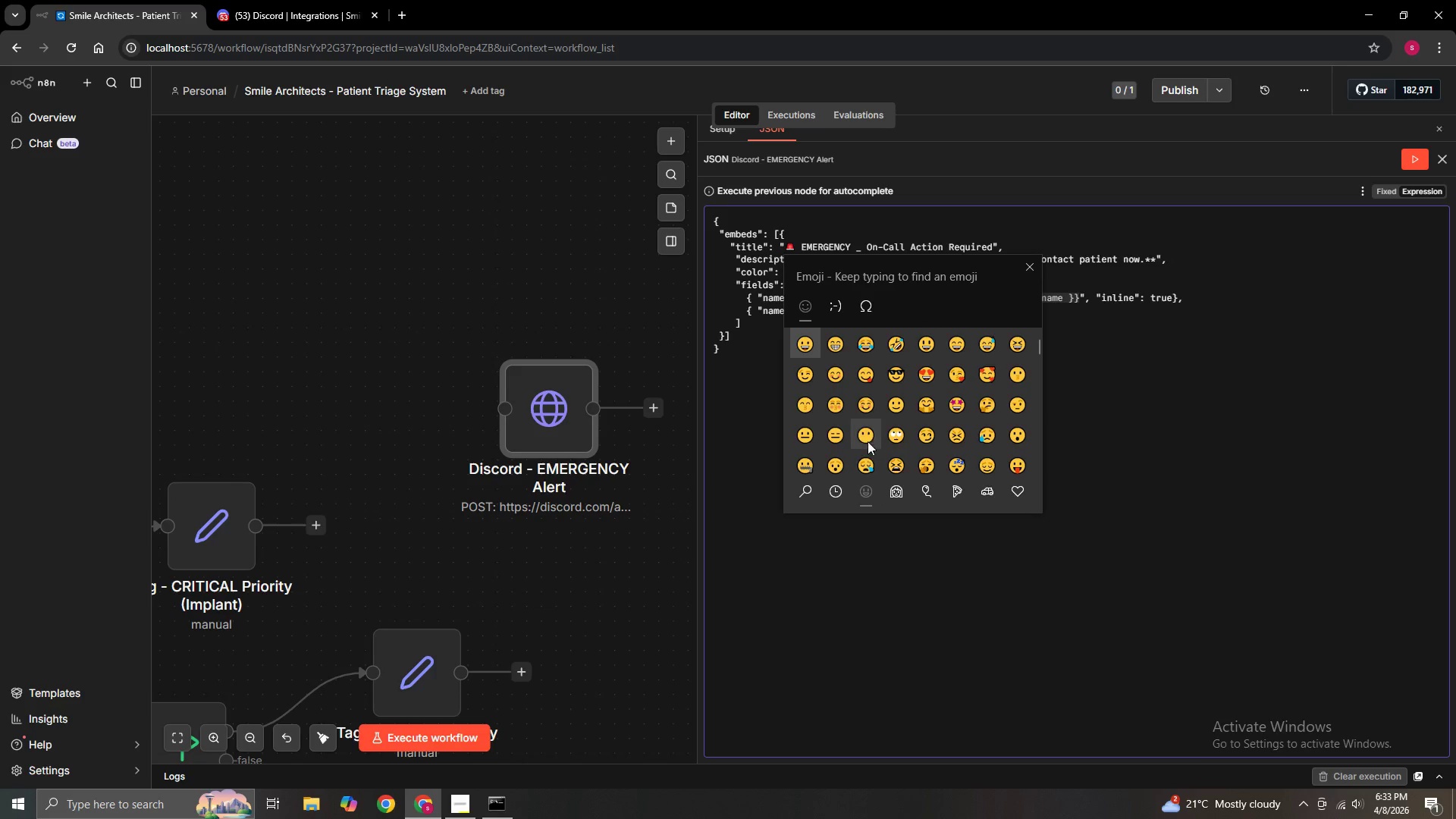 
scroll: coordinate [868, 438], scroll_direction: down, amount: 14.0
 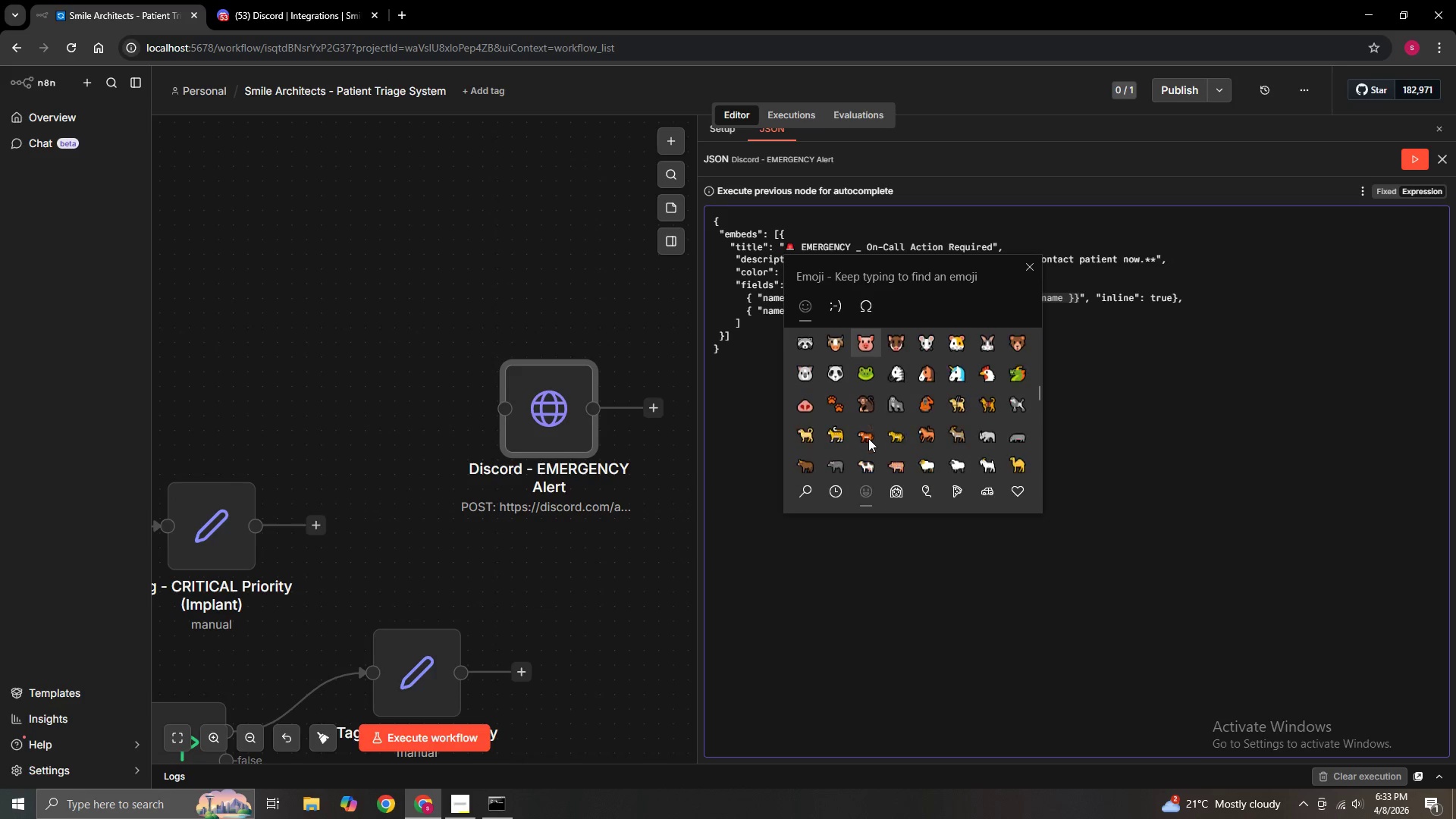 
scroll: coordinate [909, 451], scroll_direction: up, amount: 23.0
 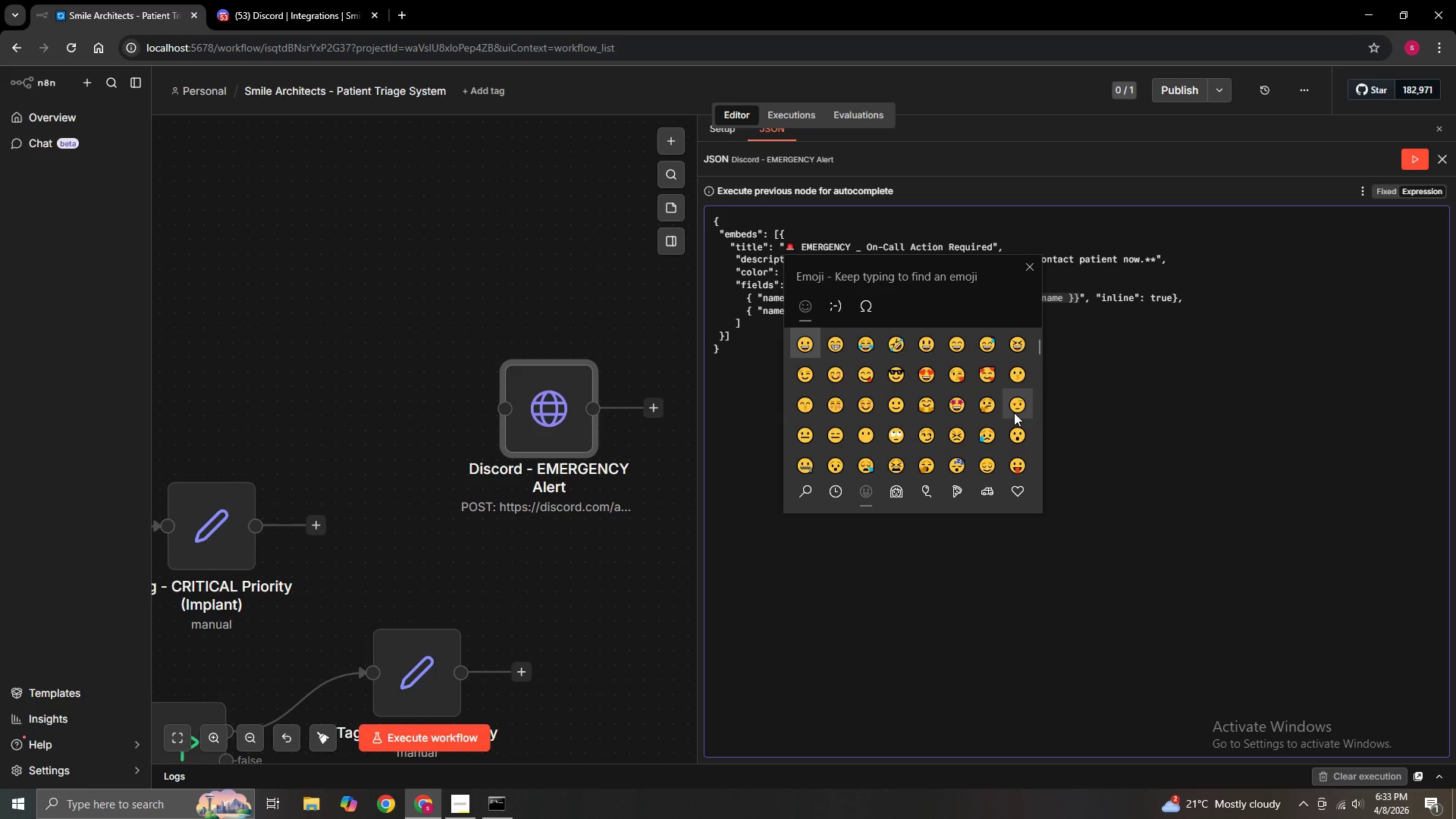 
left_click([867, 519])
 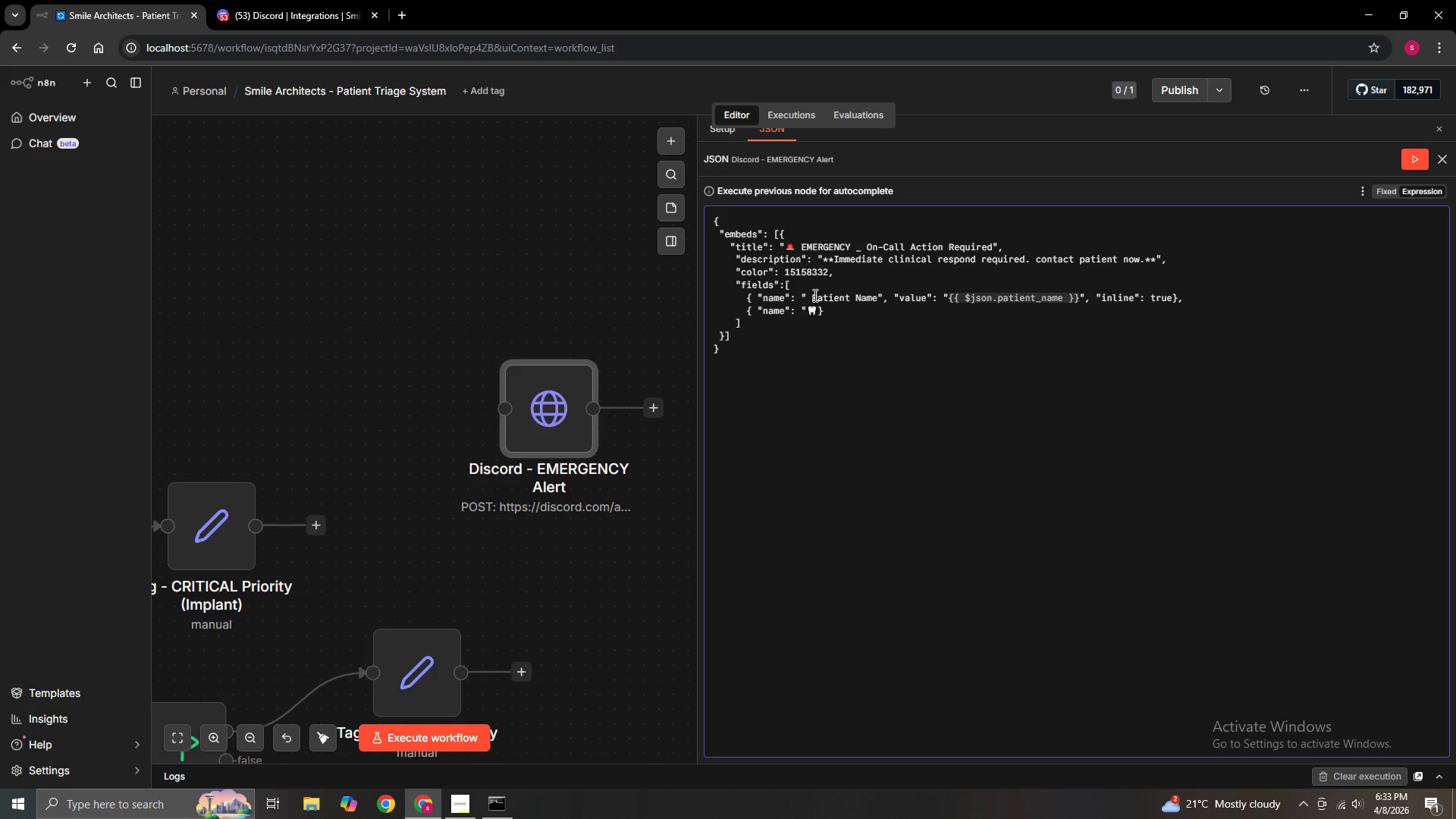 
left_click([812, 295])
 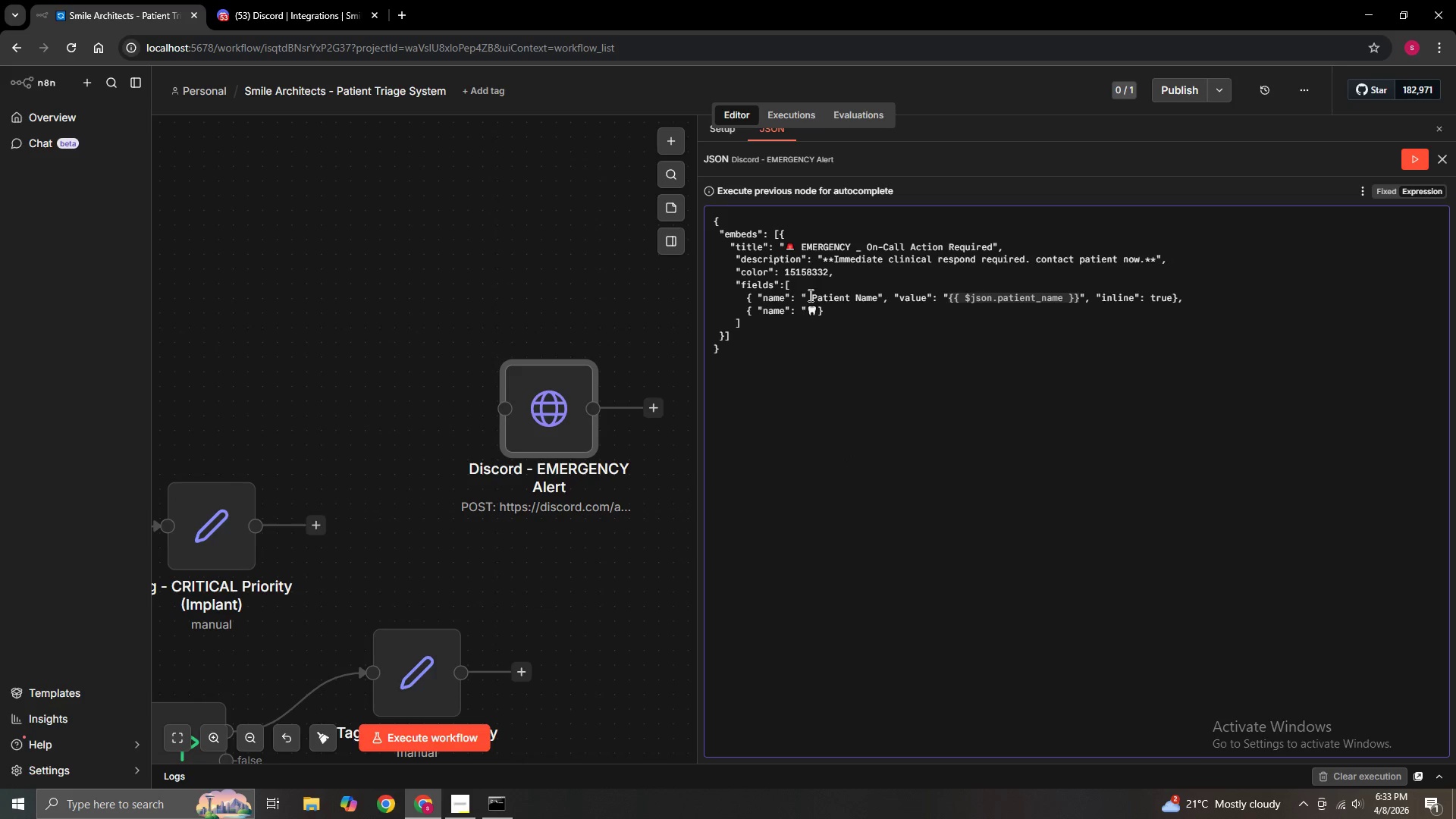 
right_click([809, 295])
 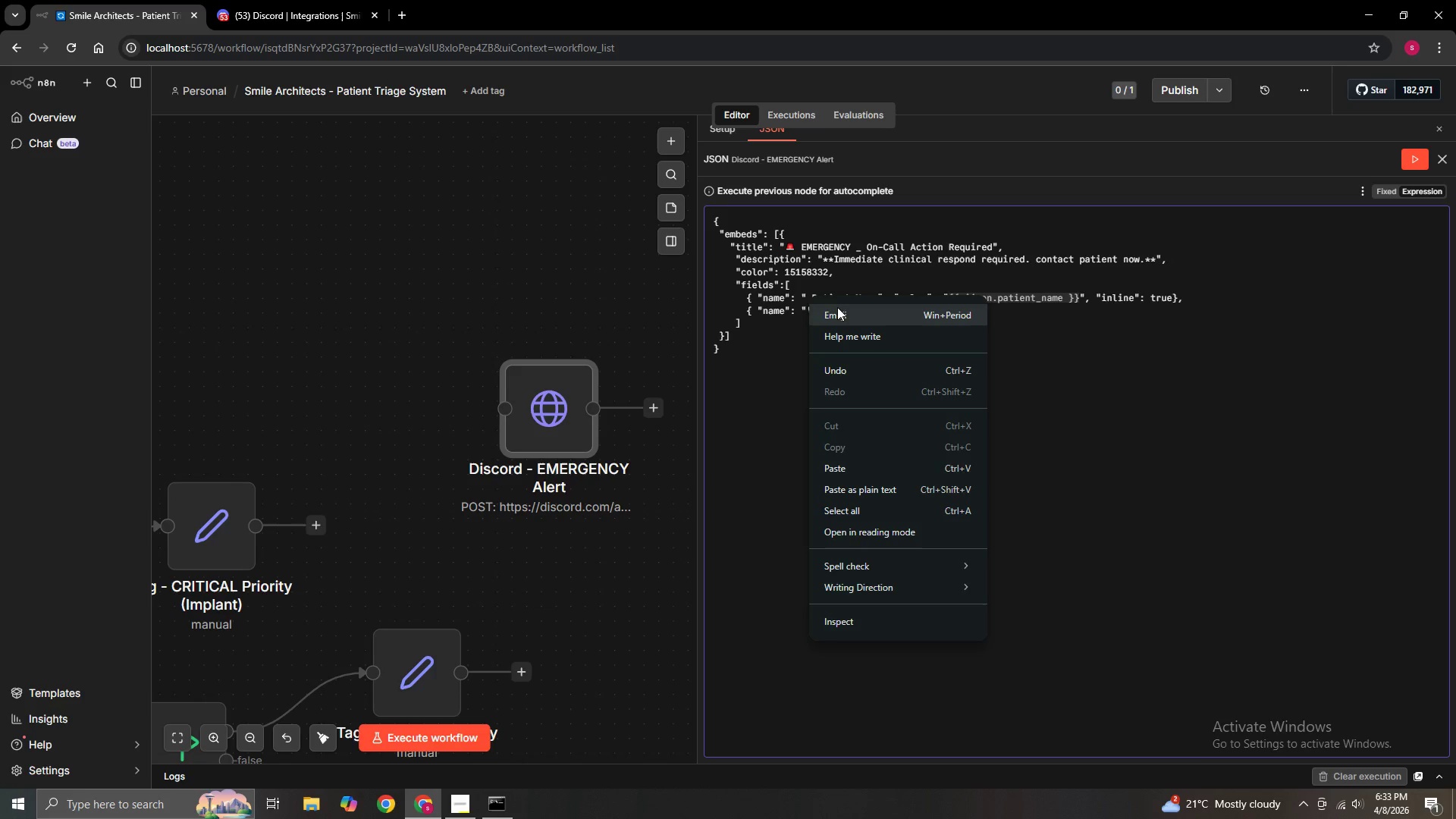 
left_click([837, 309])
 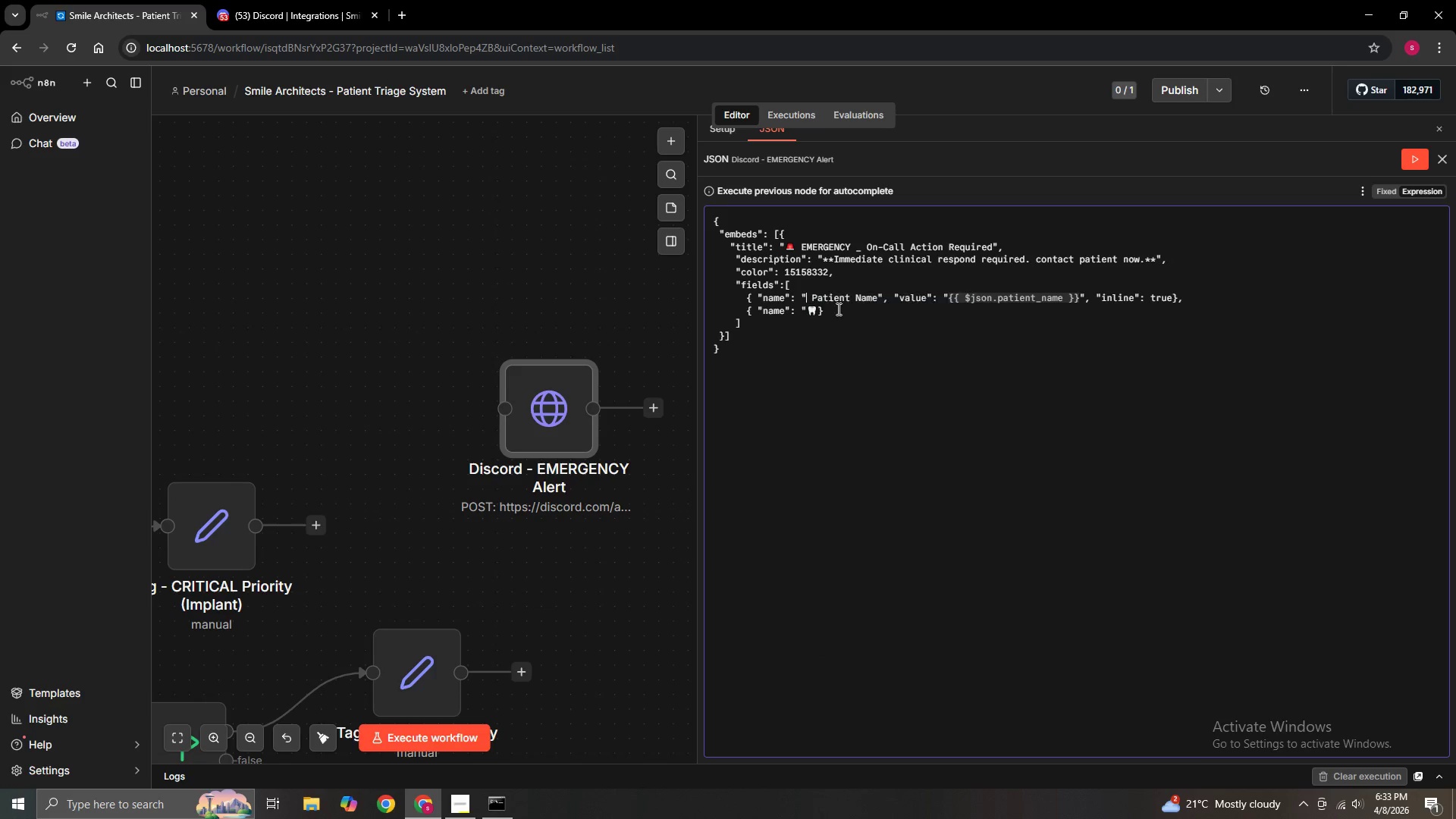 
key(Meta+MetaLeft)
 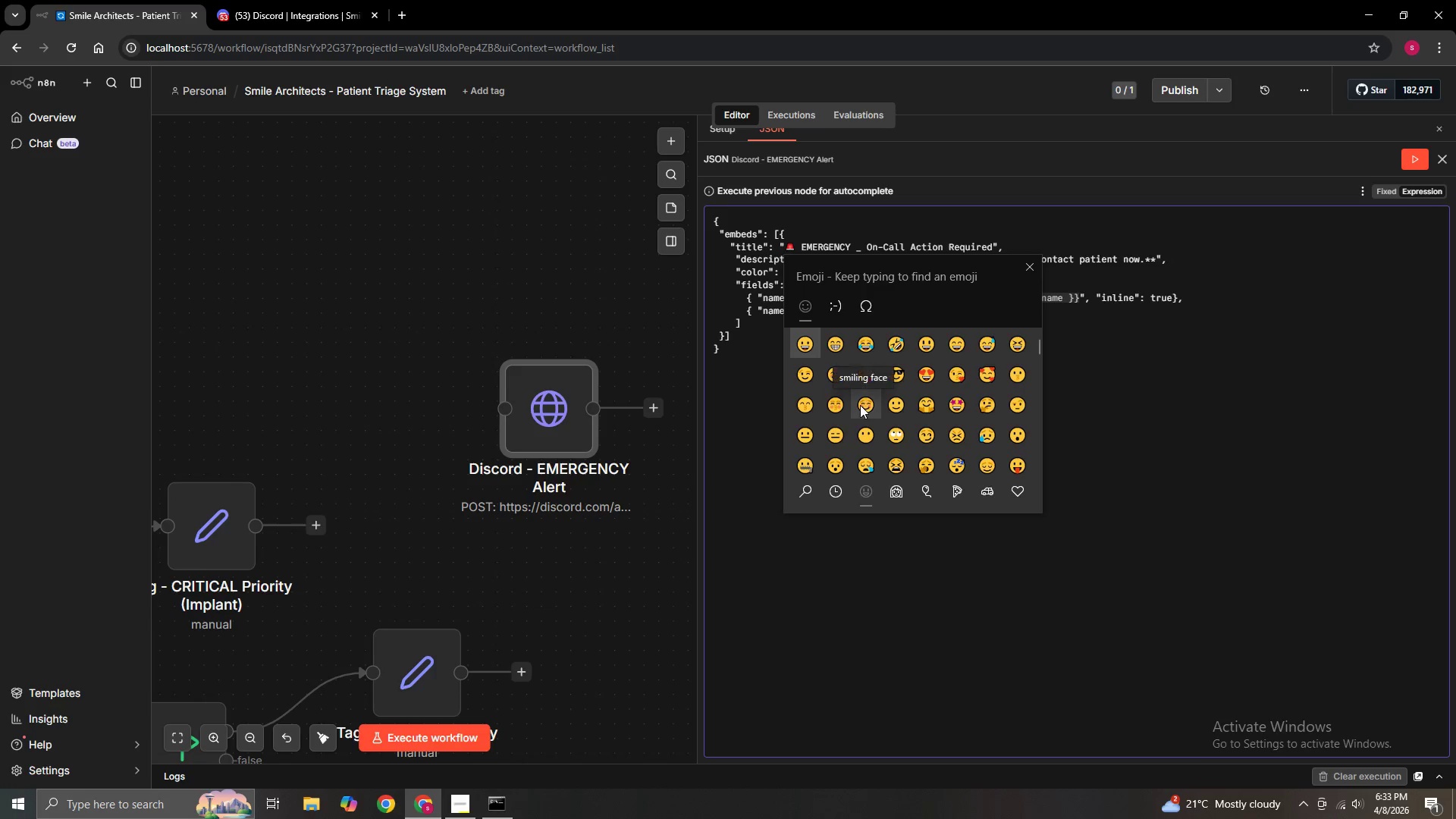 
left_click([899, 404])
 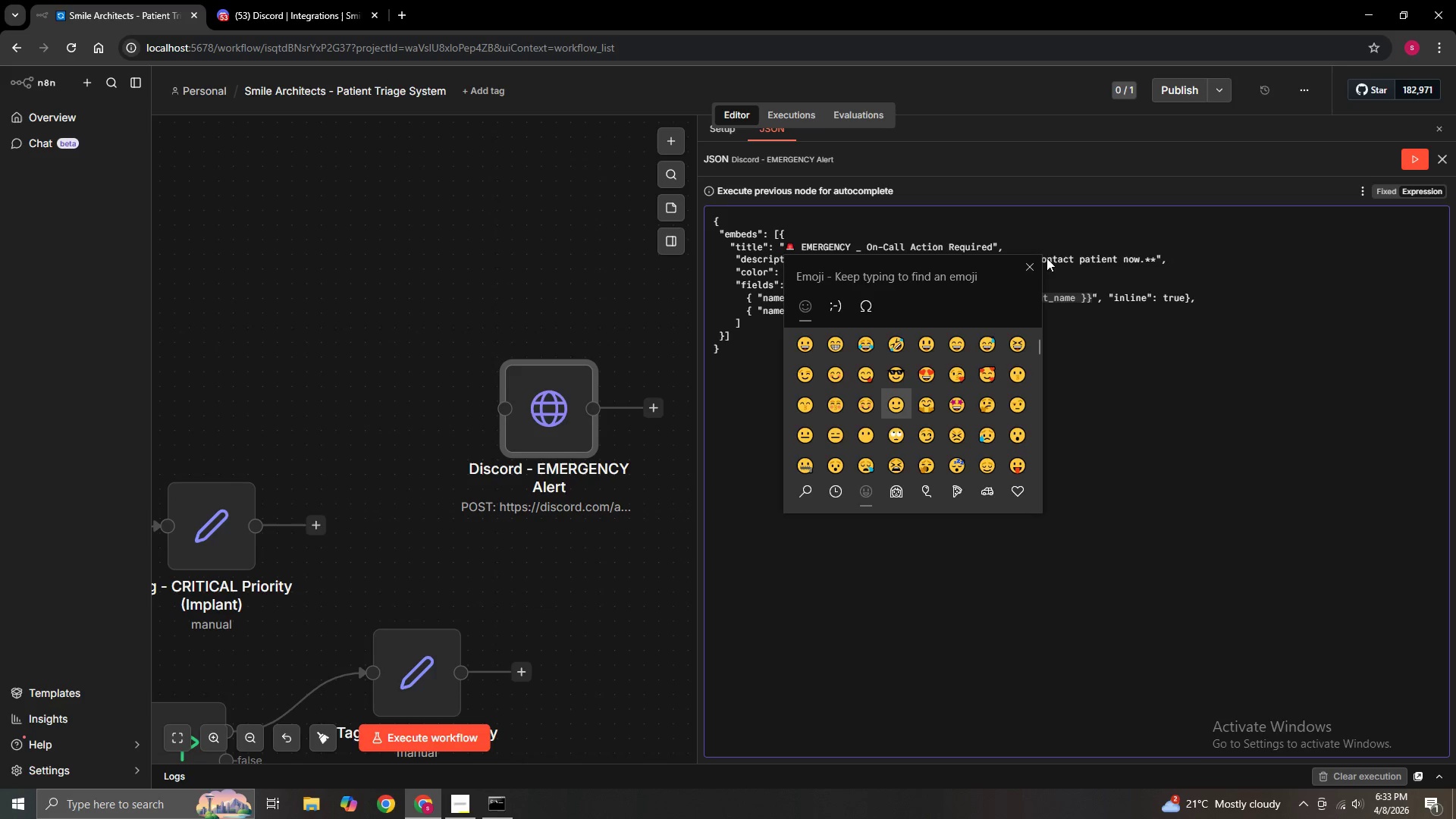 
left_click([1025, 267])
 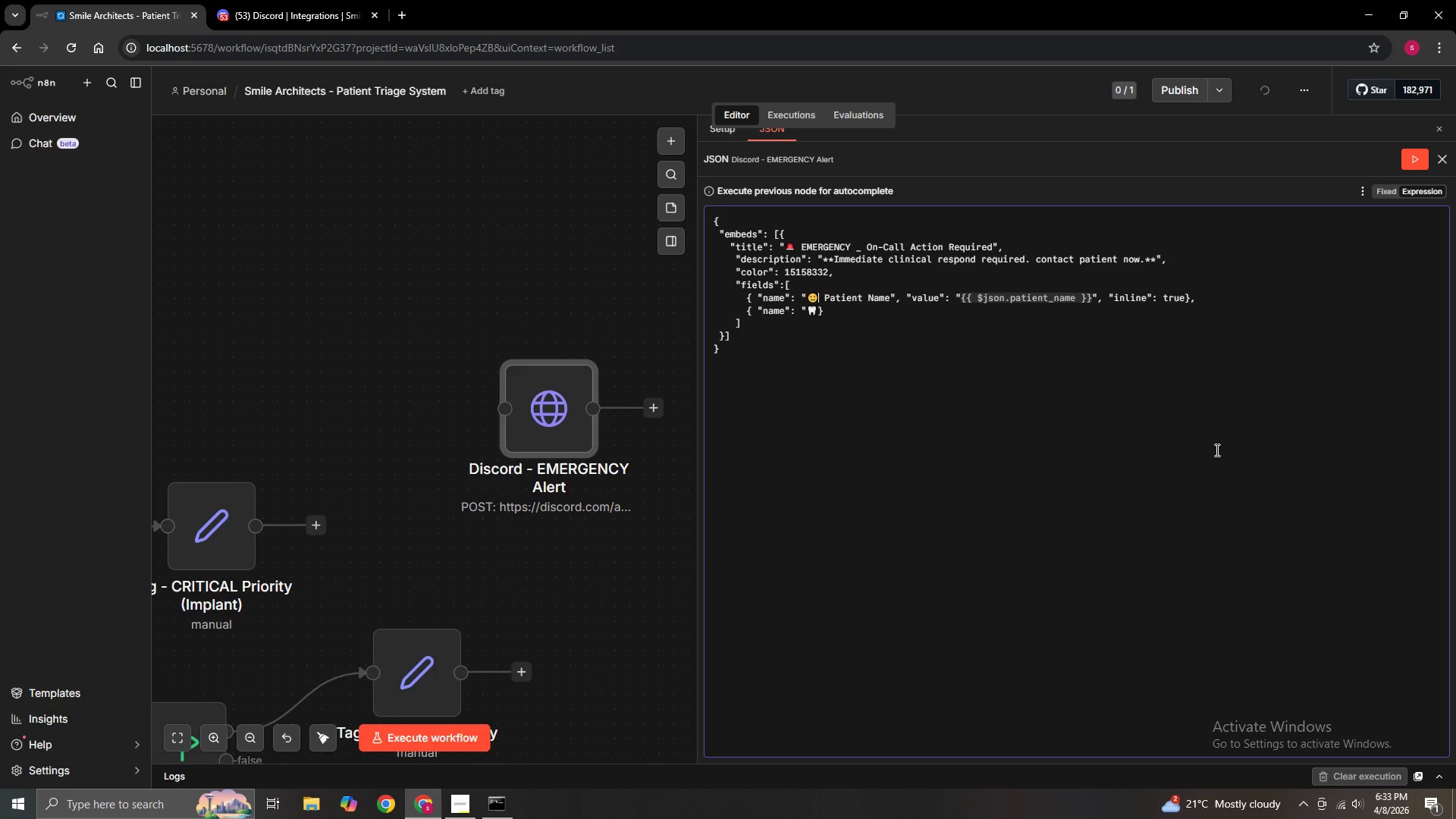 
key(ArrowDown)
 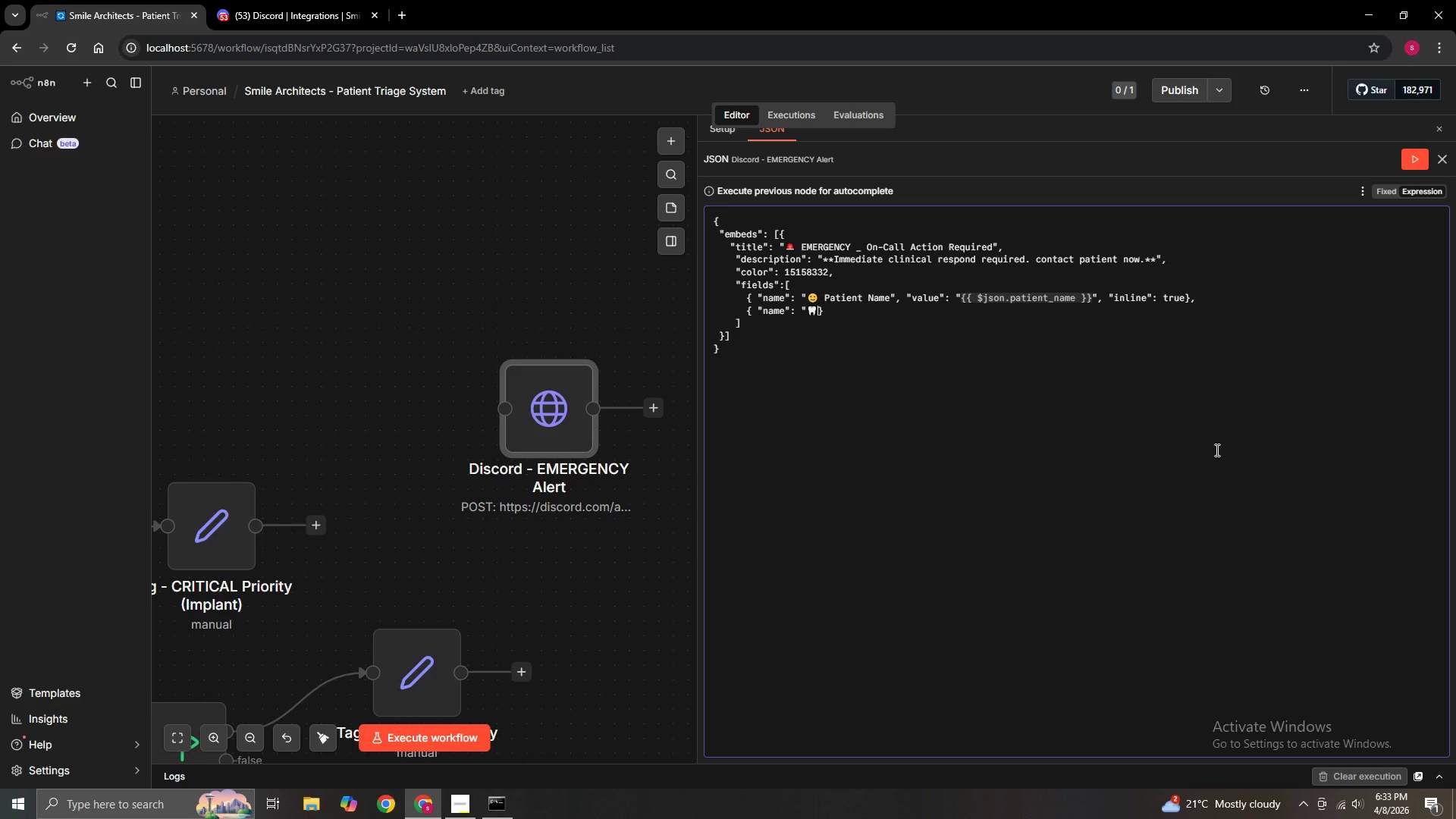 
key(Space)
 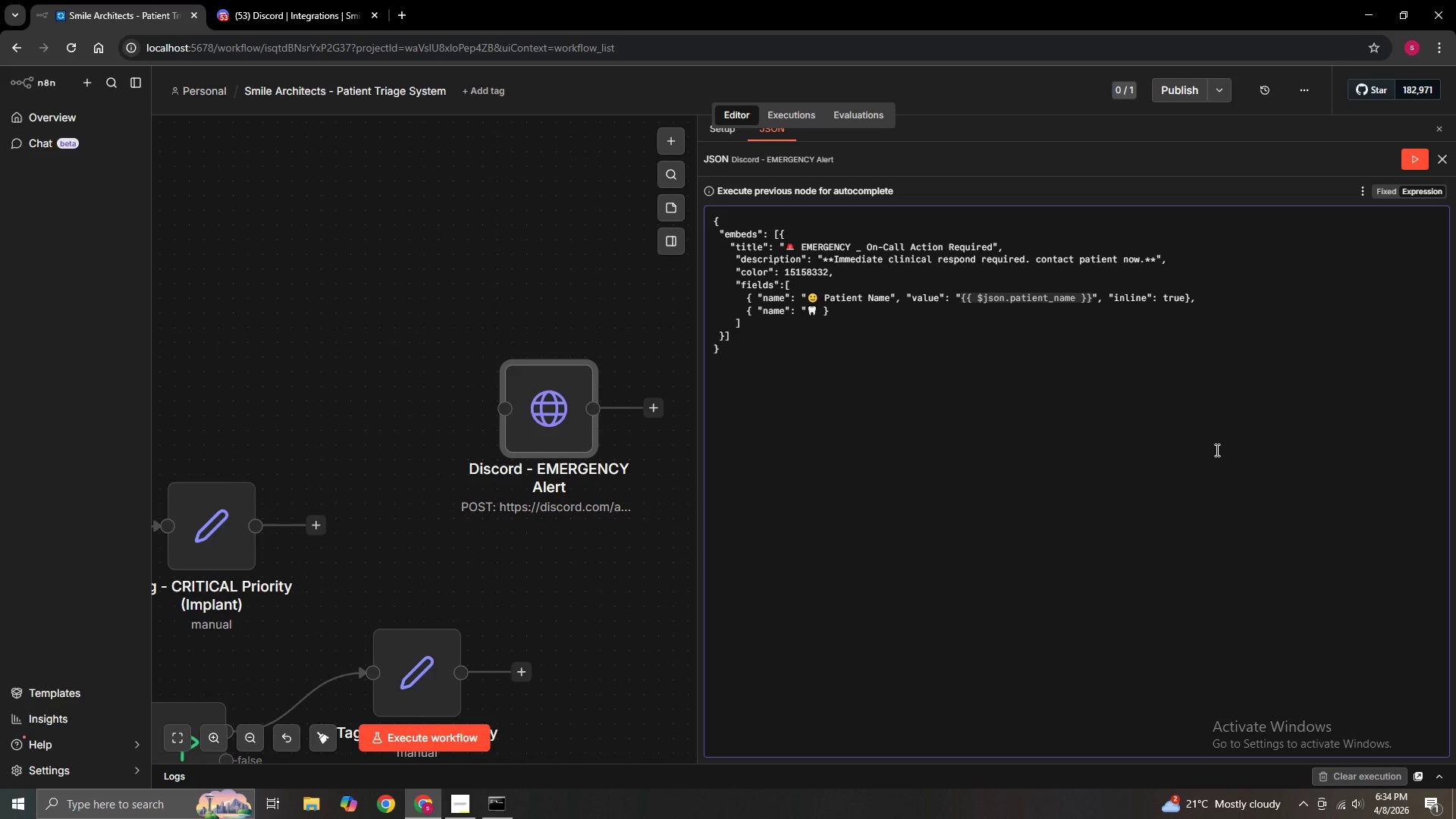 
wait(9.12)
 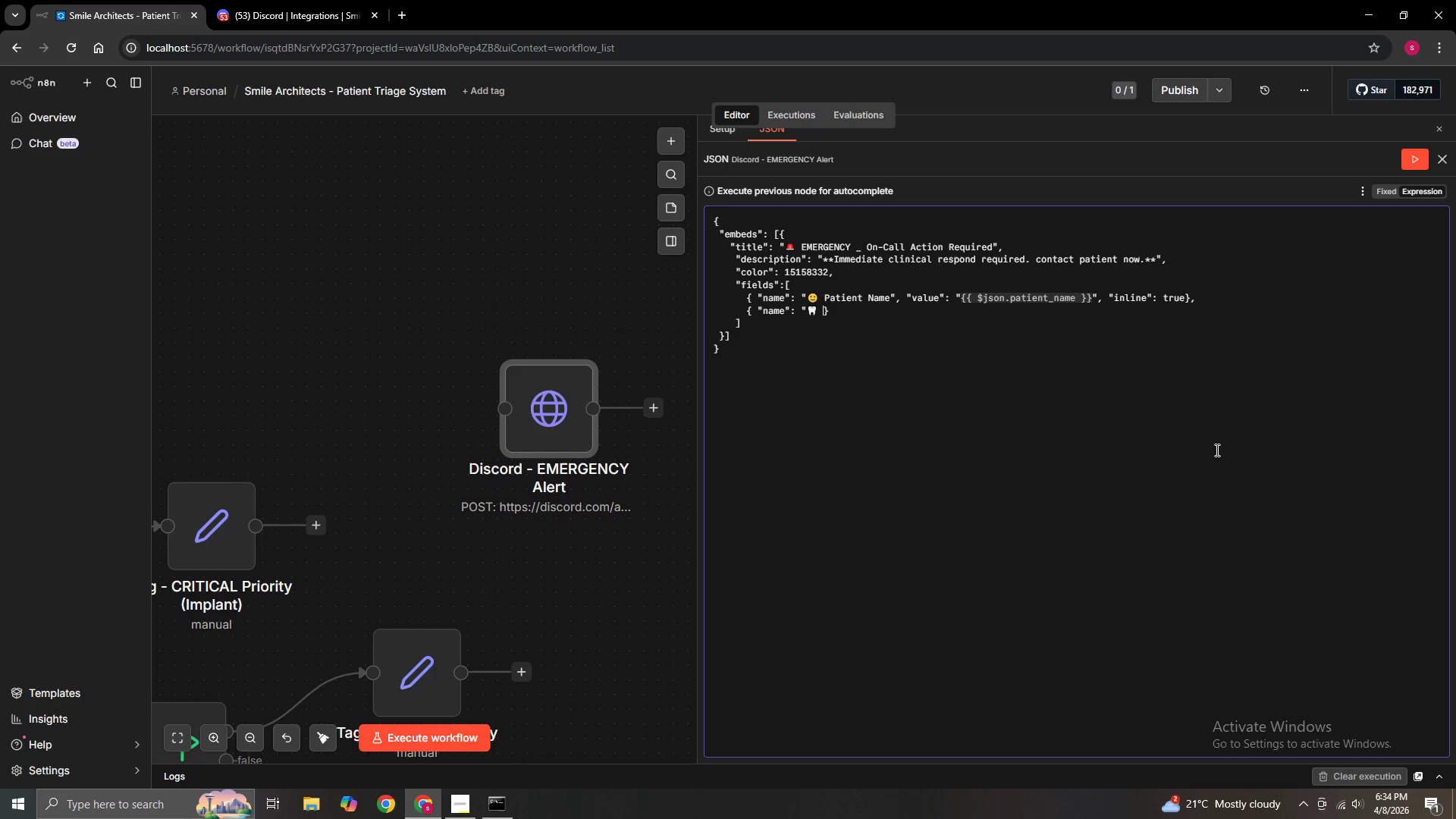 
type(Procedure)
 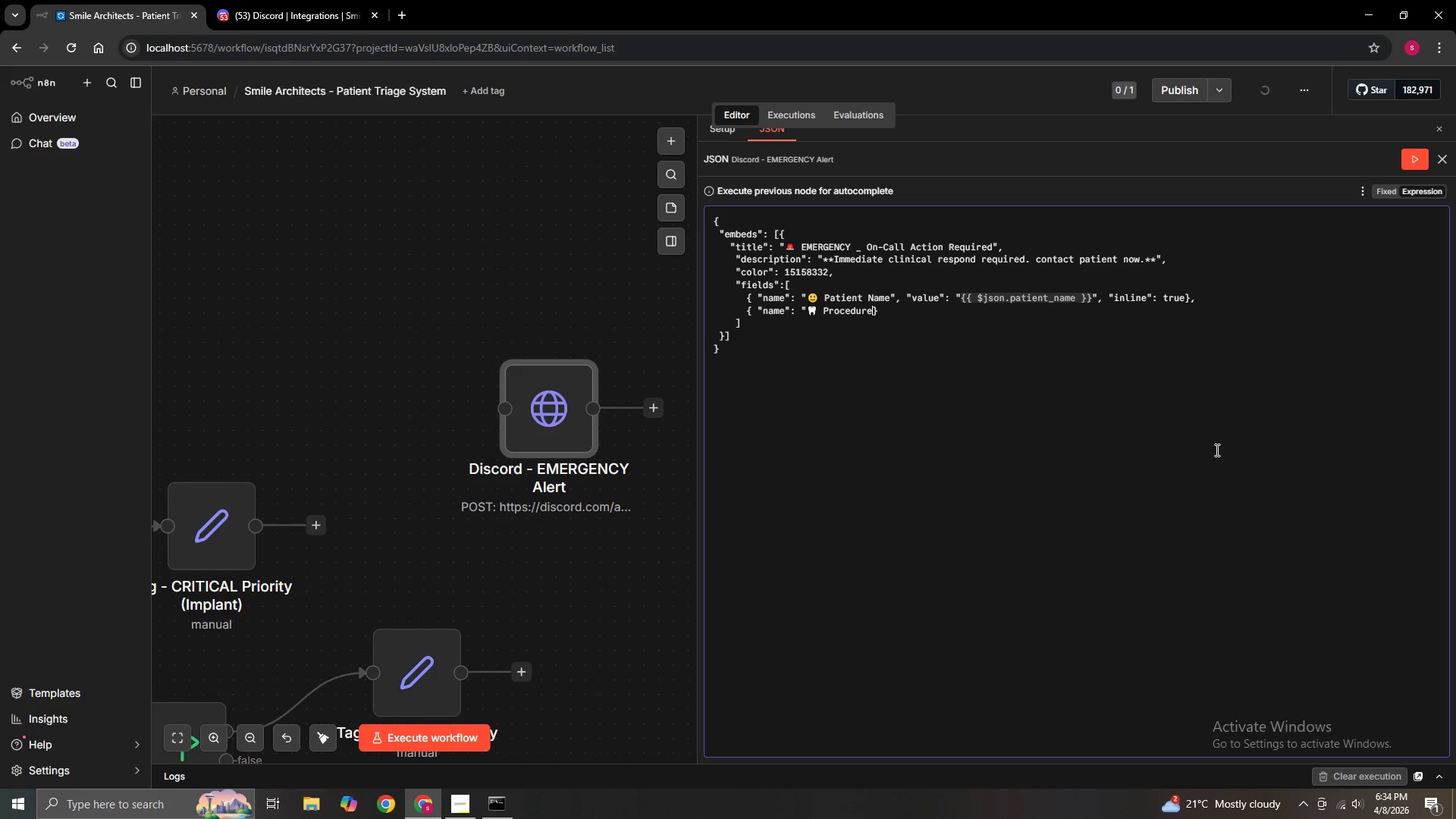 
key(Shift+Semicolon)
 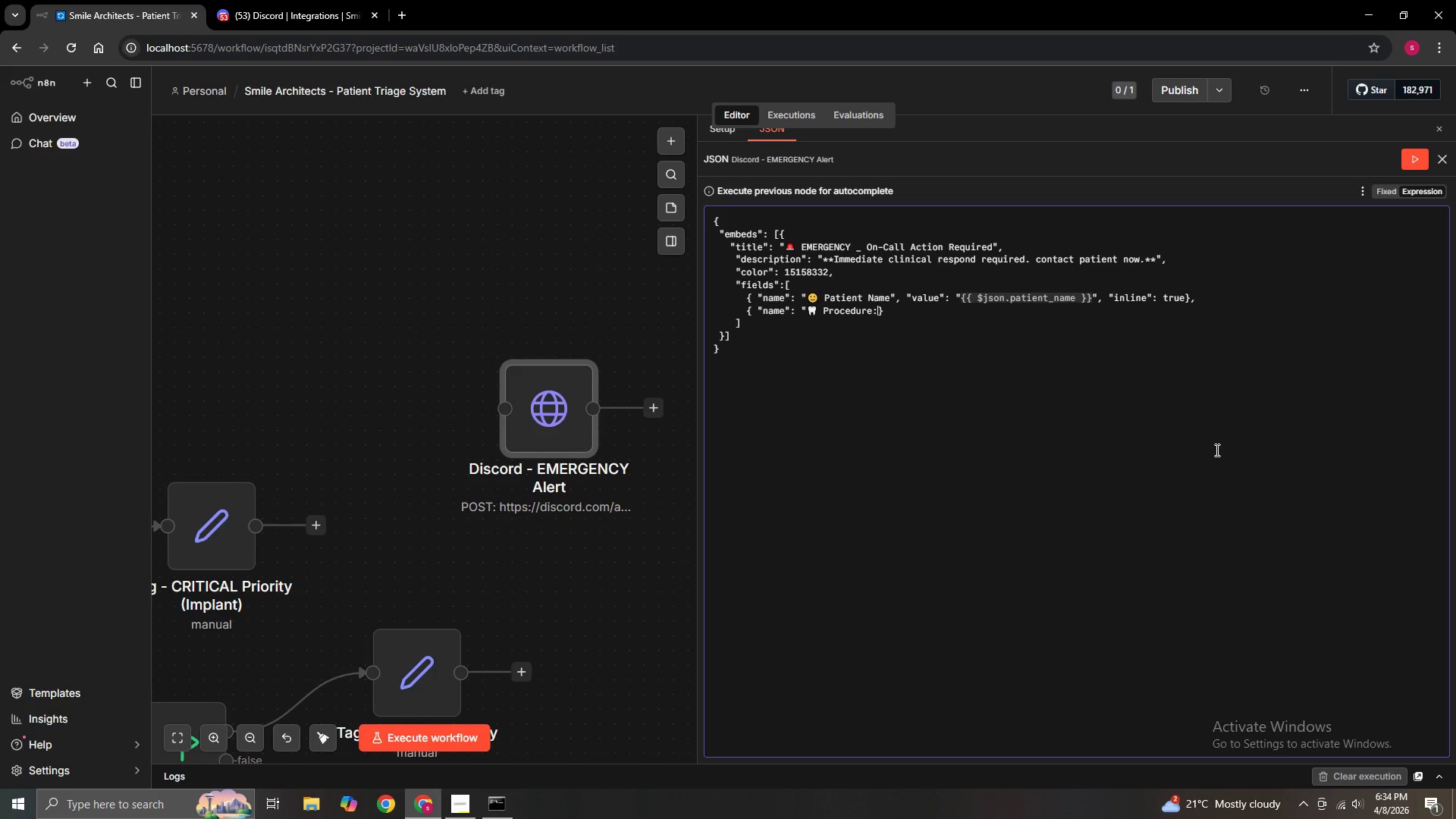 
key(ArrowLeft)
 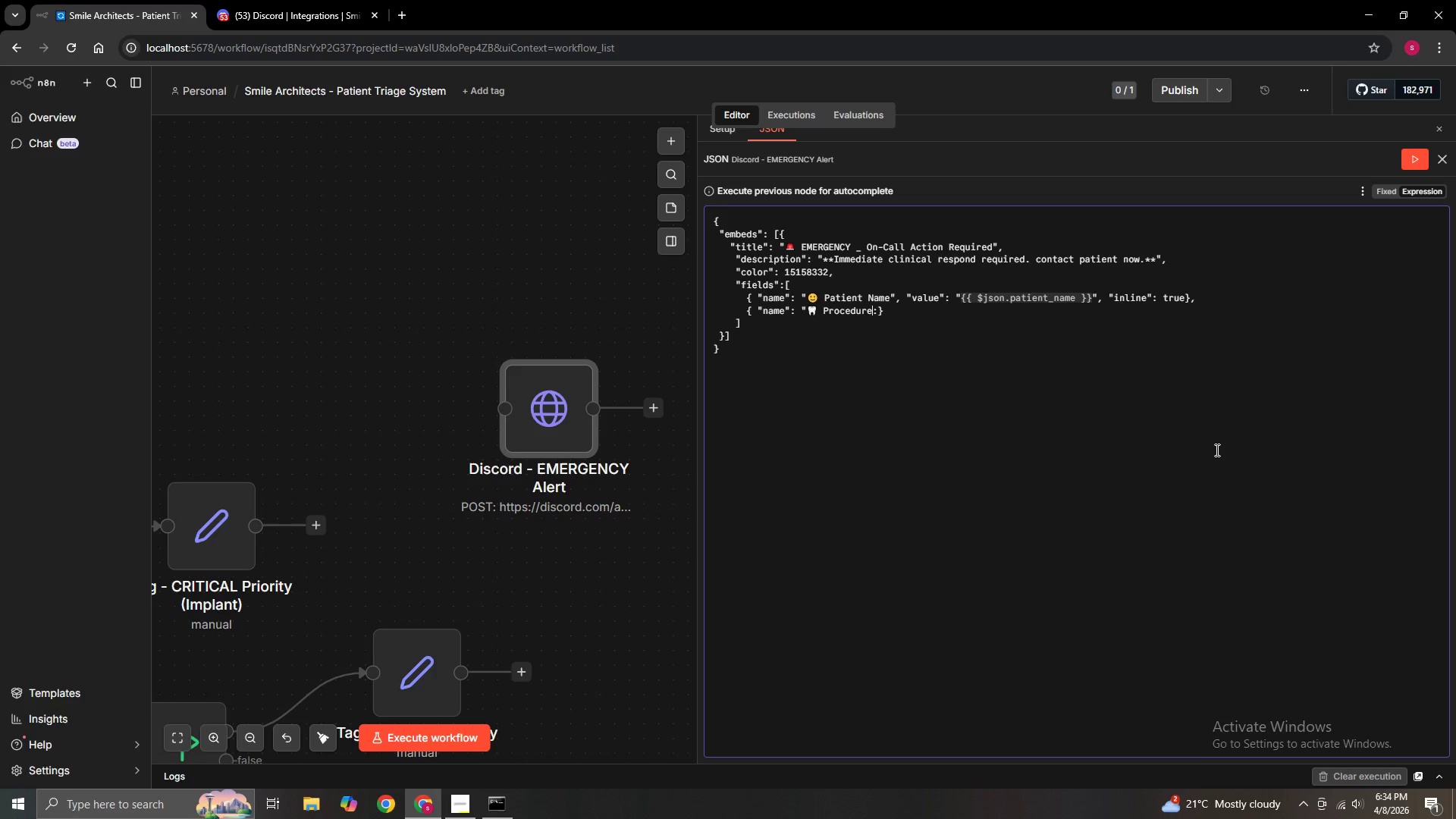 
key(Shift+Quote)
 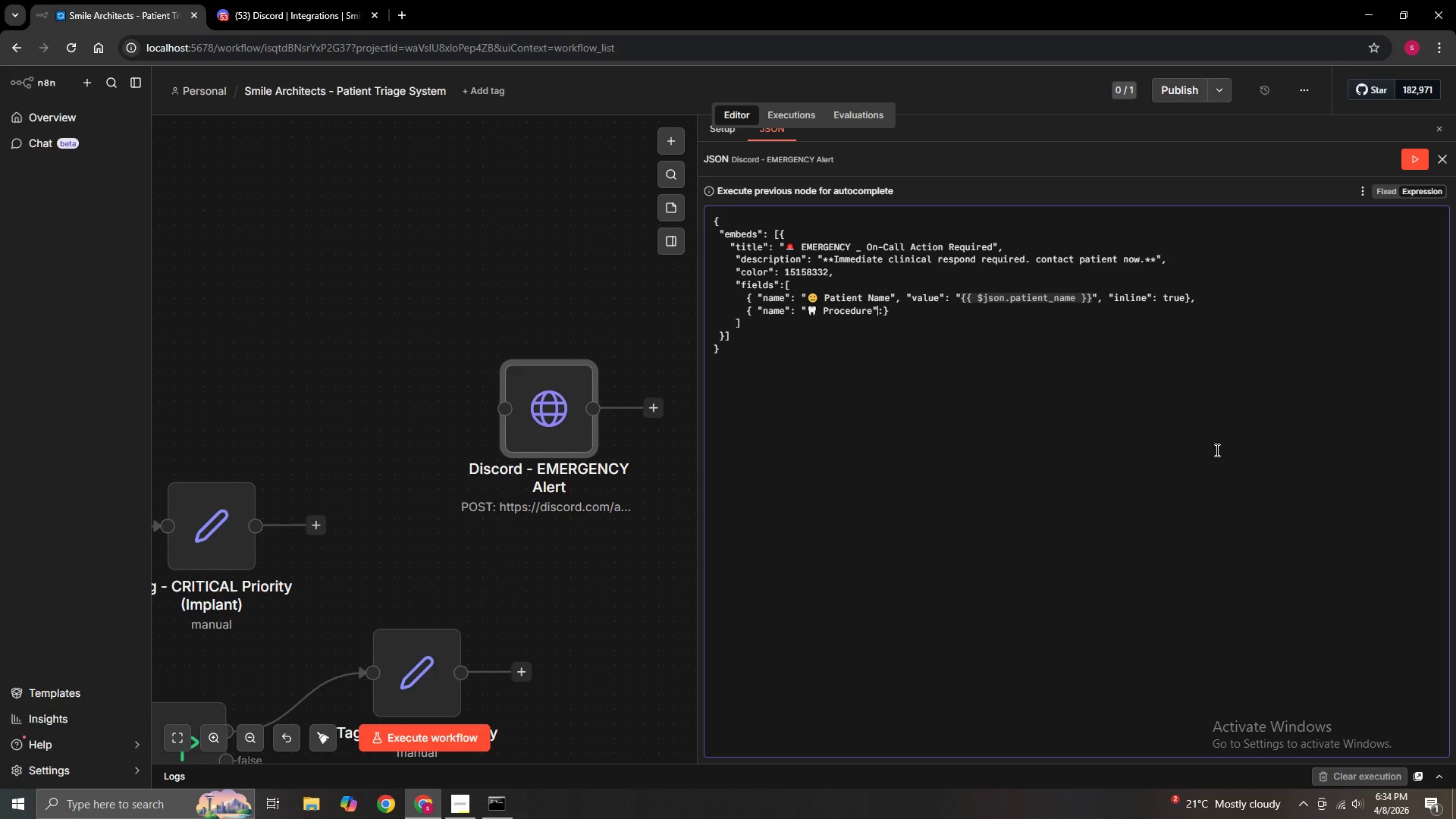 
key(ArrowRight)
 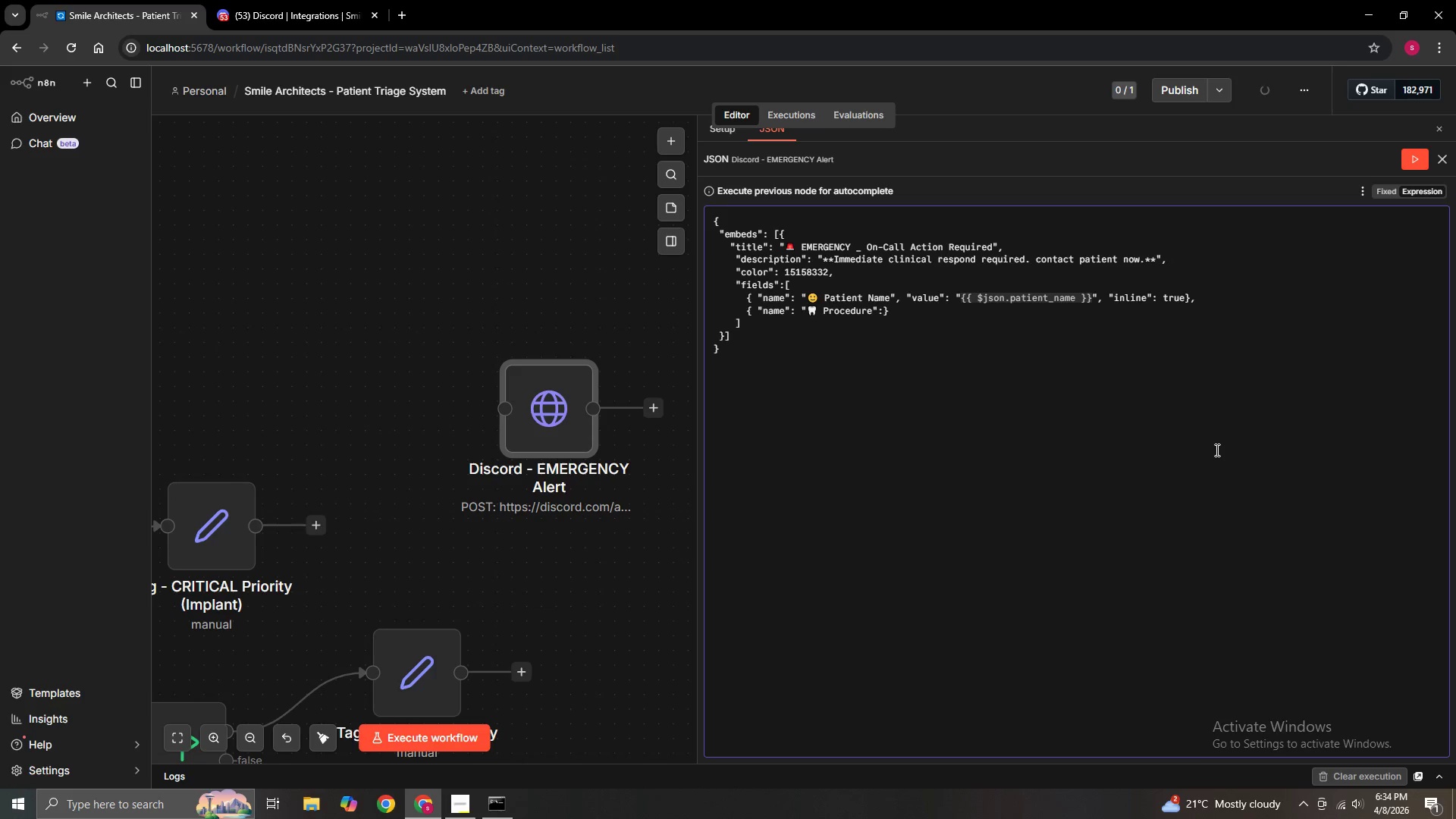 
key(Backspace)
type(, "value:)
key(Backspace)
type(" L)
key(Backspace)
key(Backspace)
type(: )
 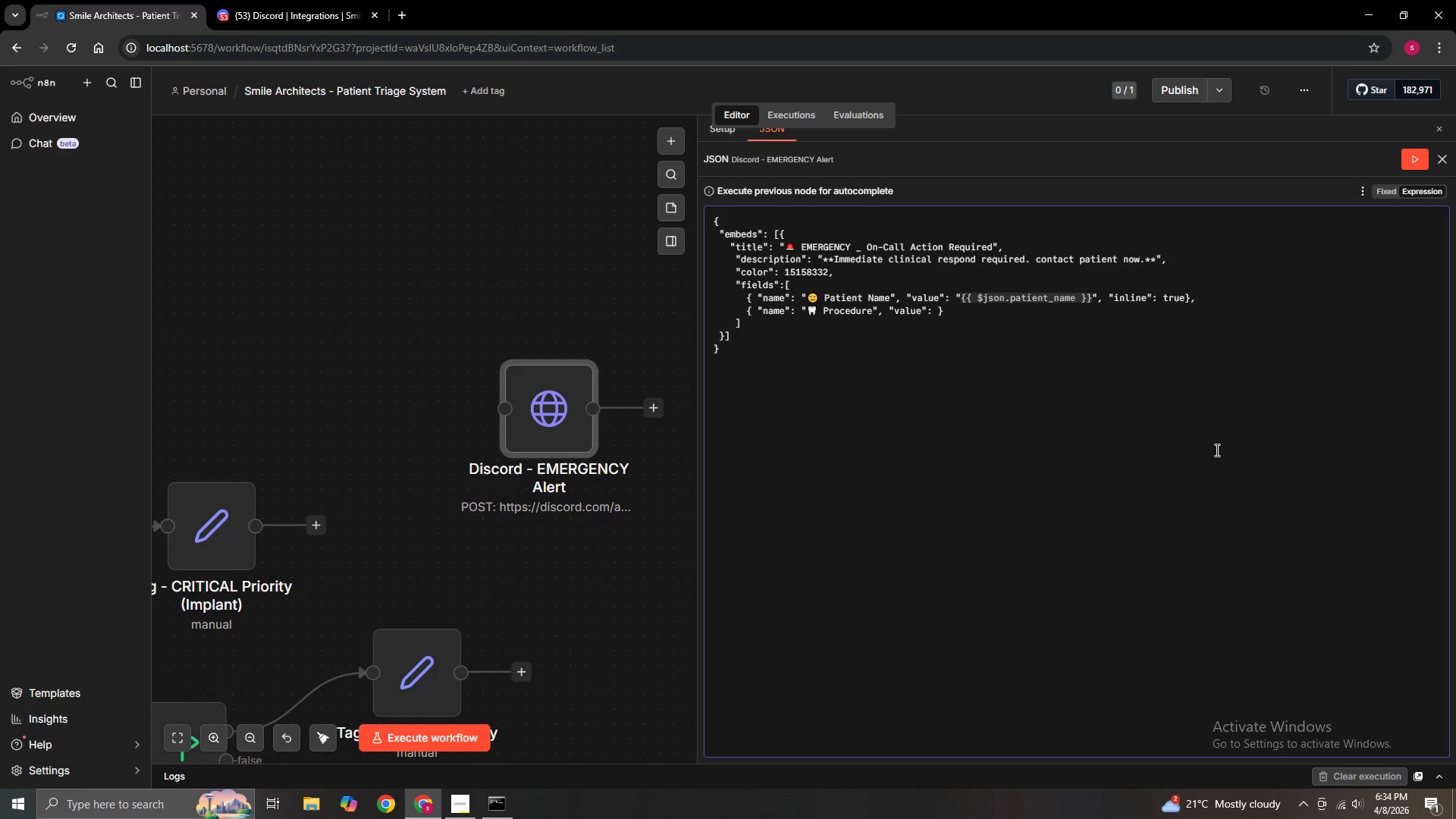 
wait(7.19)
 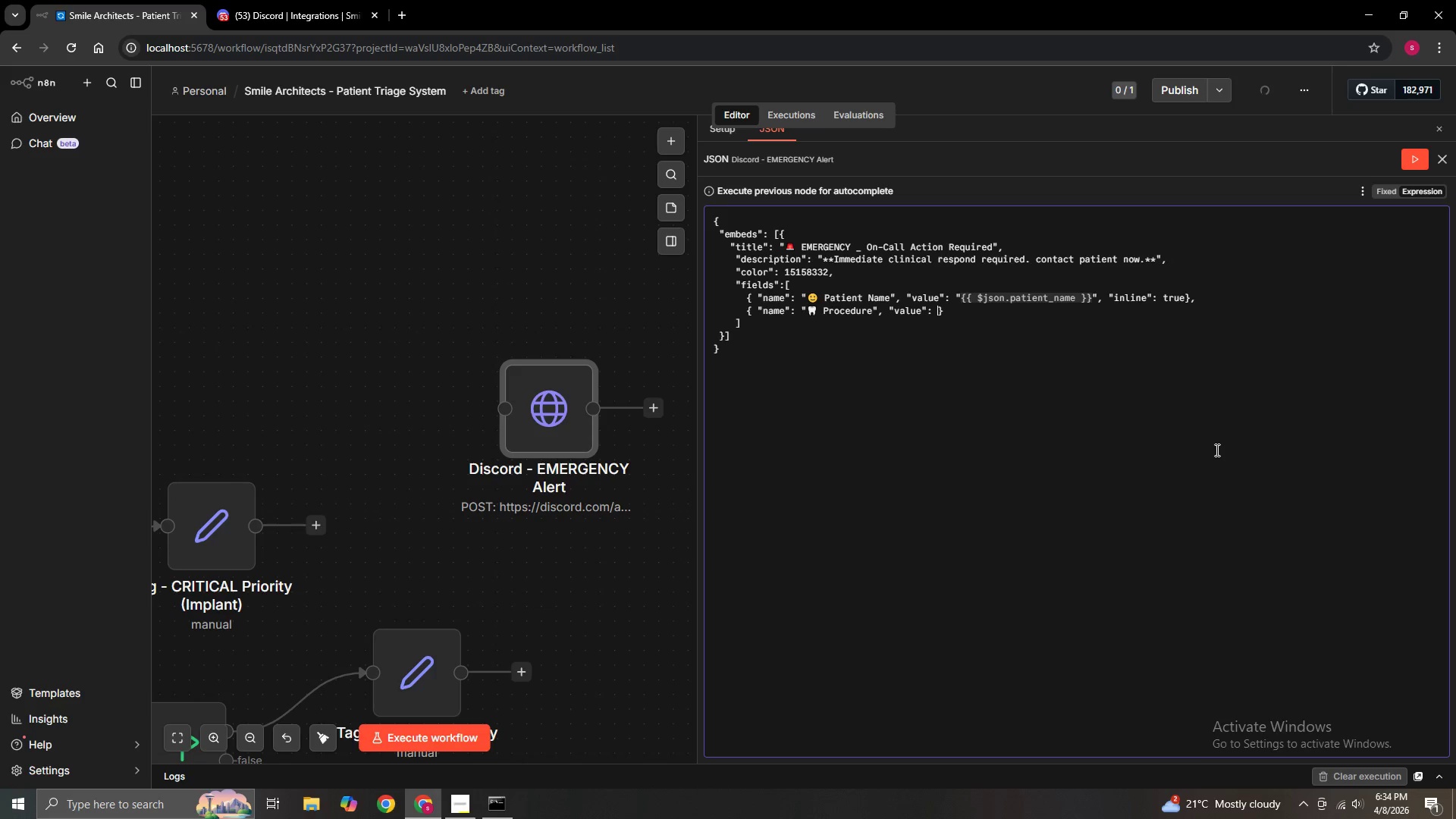 
type("PP)
key(Backspace)
key(Backspace)
type({{)
 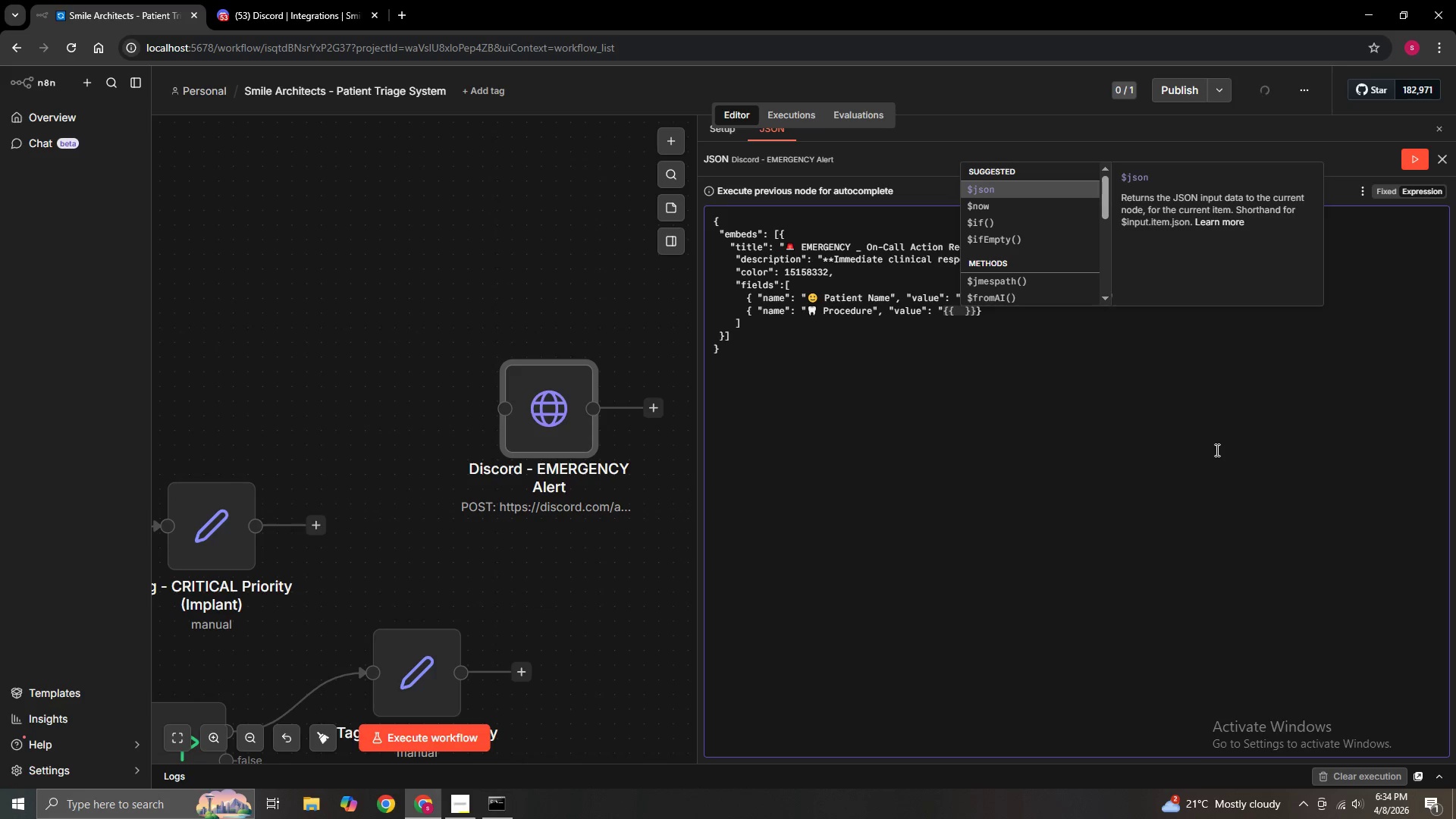 
key(Enter)
 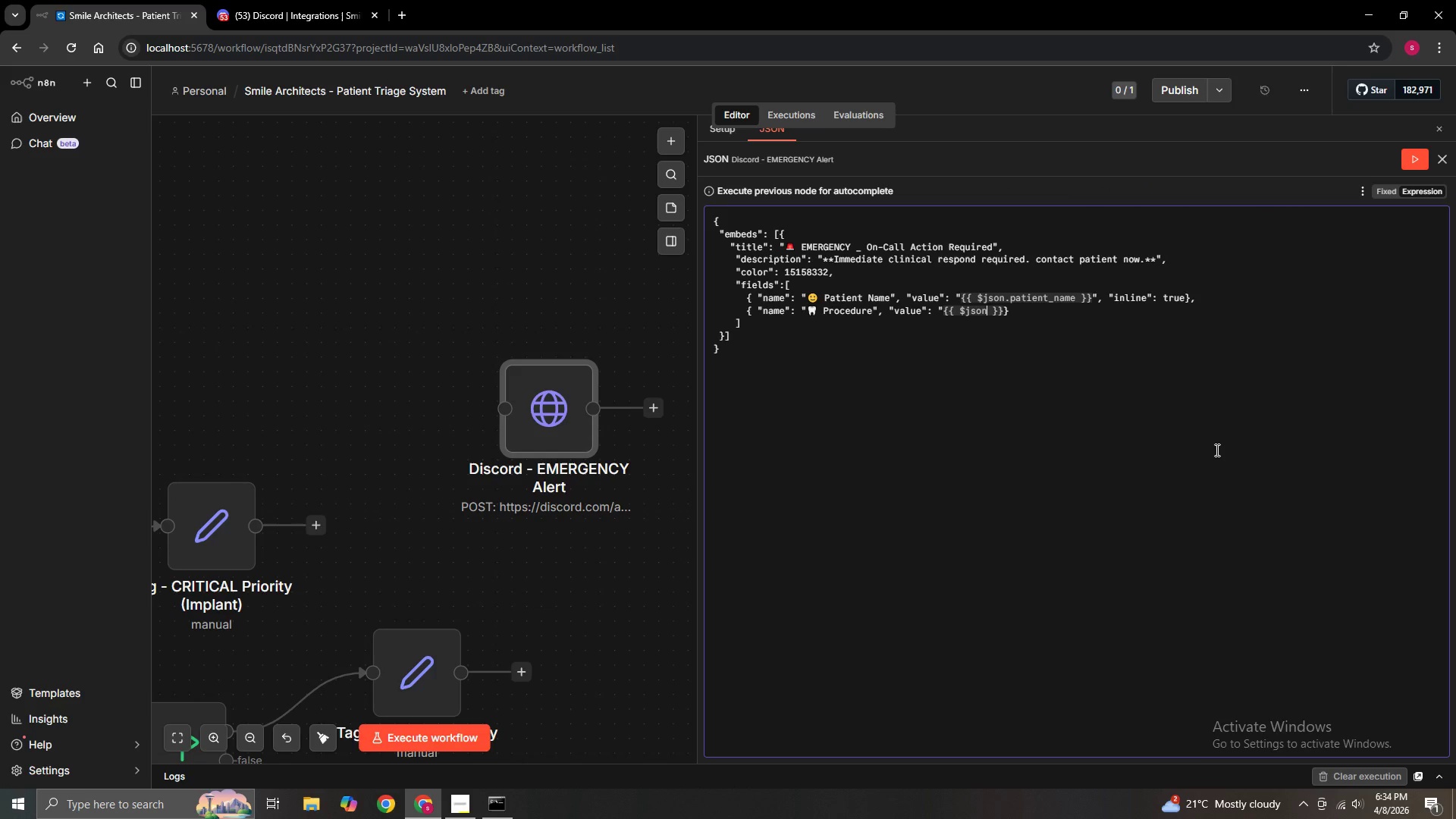 
type(.procedure)
 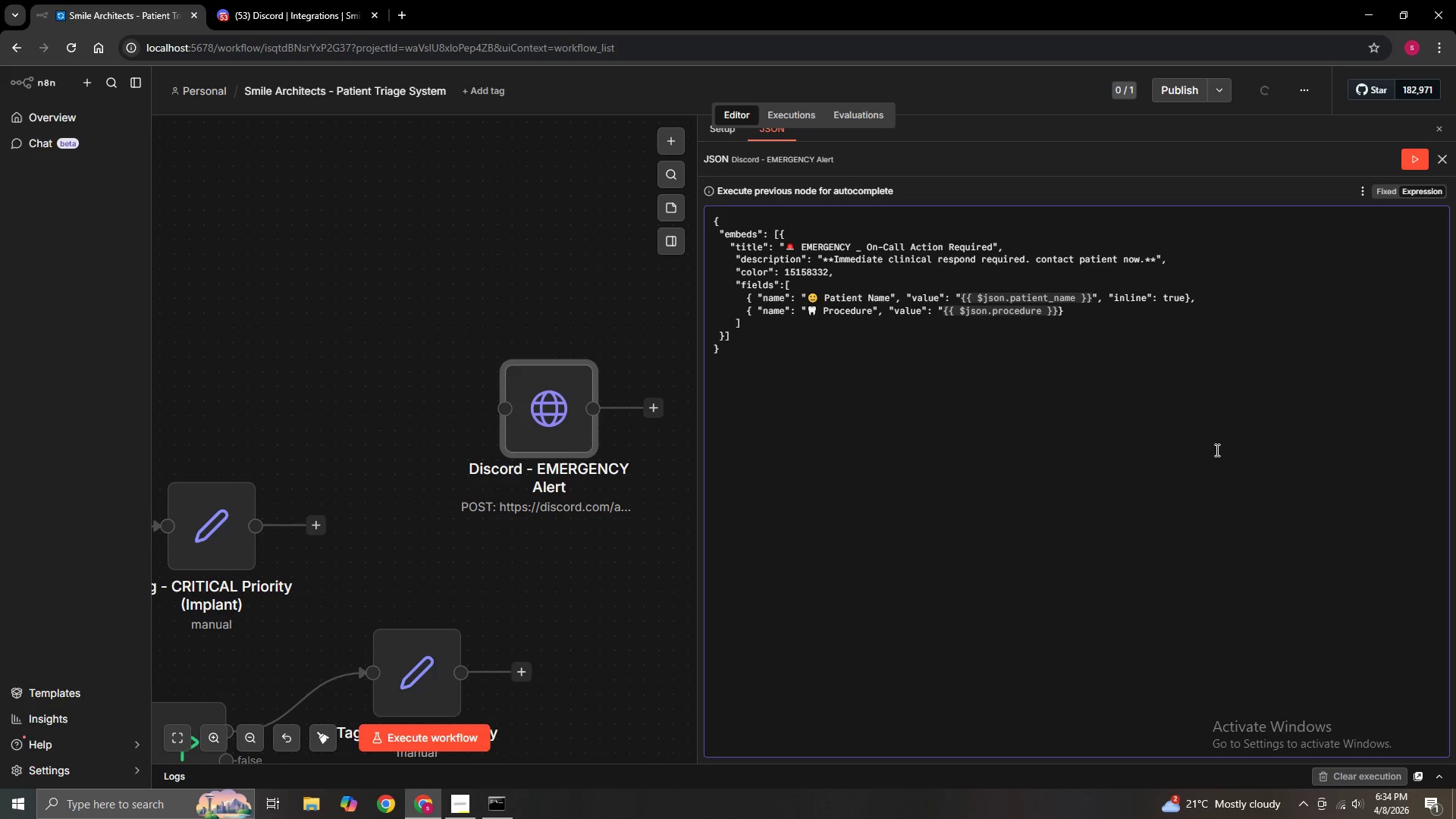 
type(_type)
 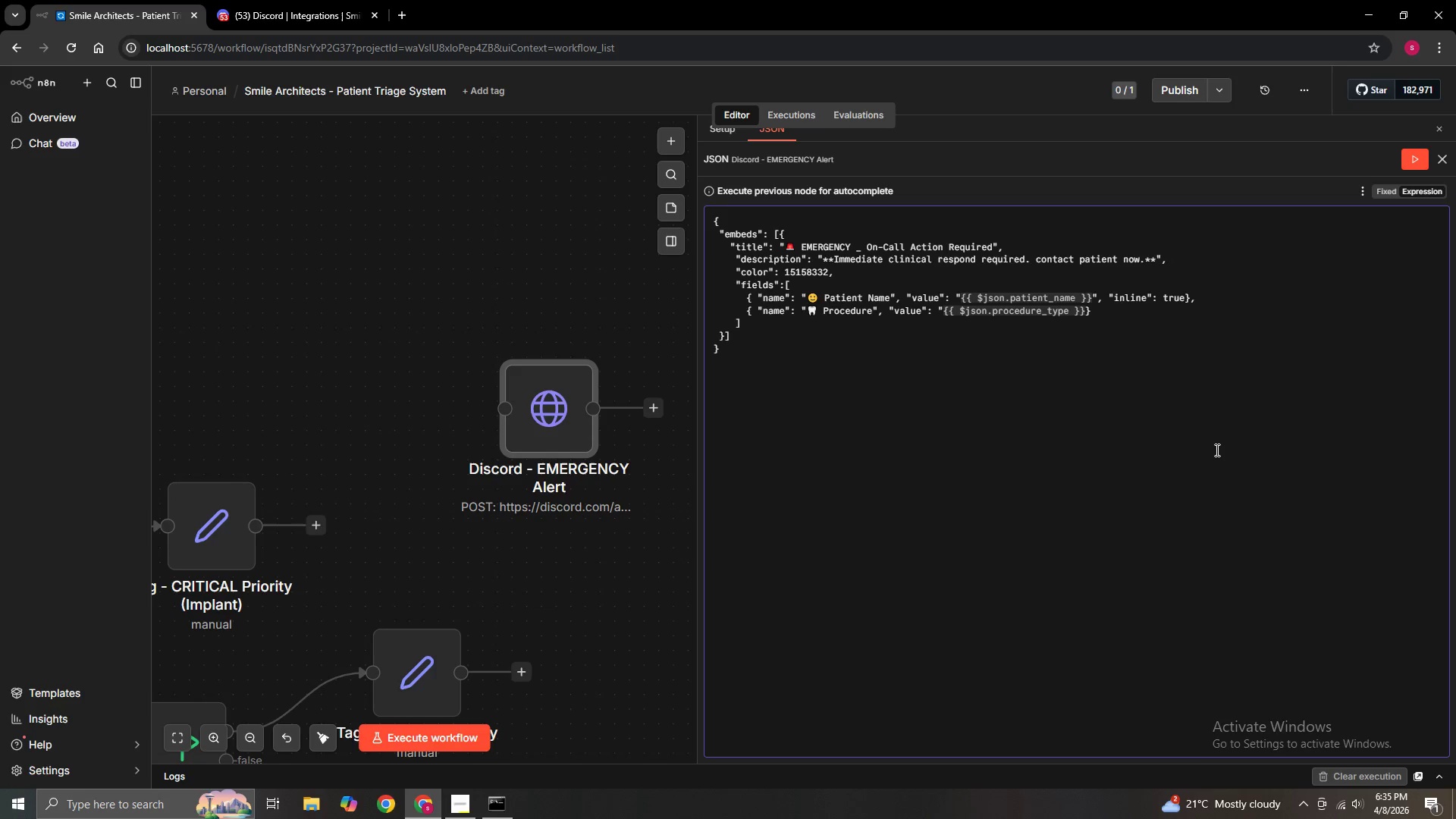 
wait(10.36)
 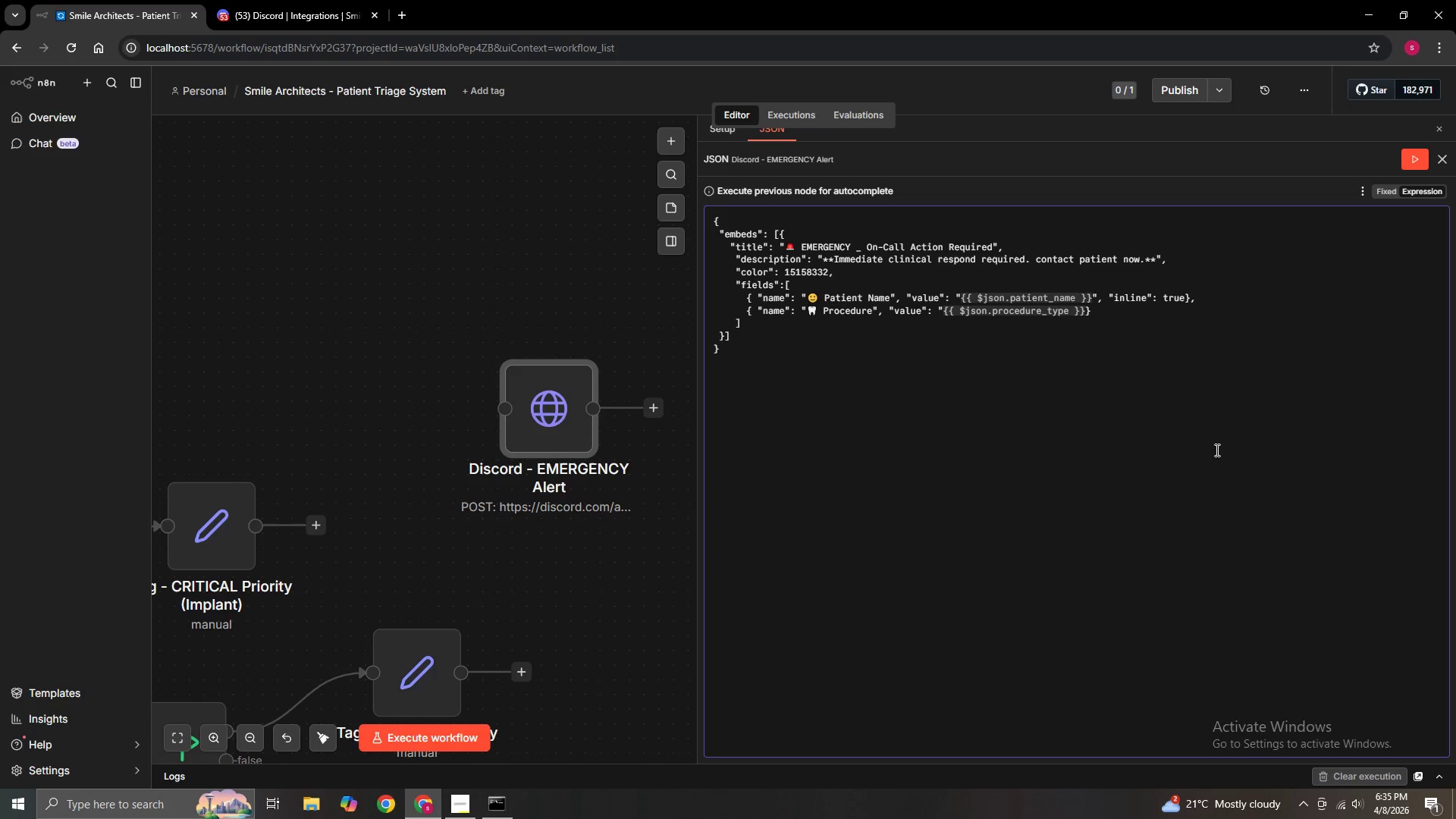 
key(ArrowRight)
 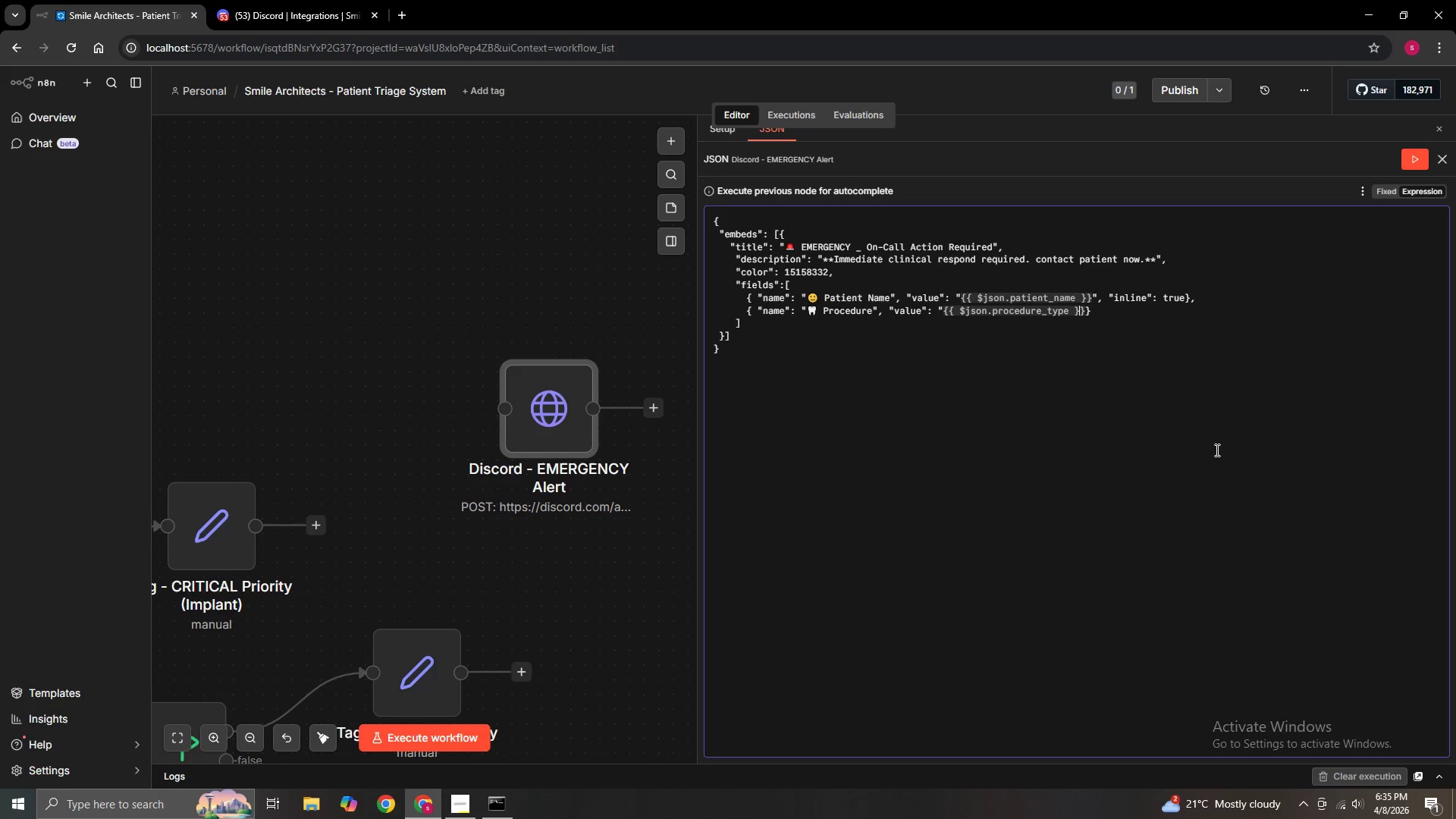 
key(ArrowRight)
 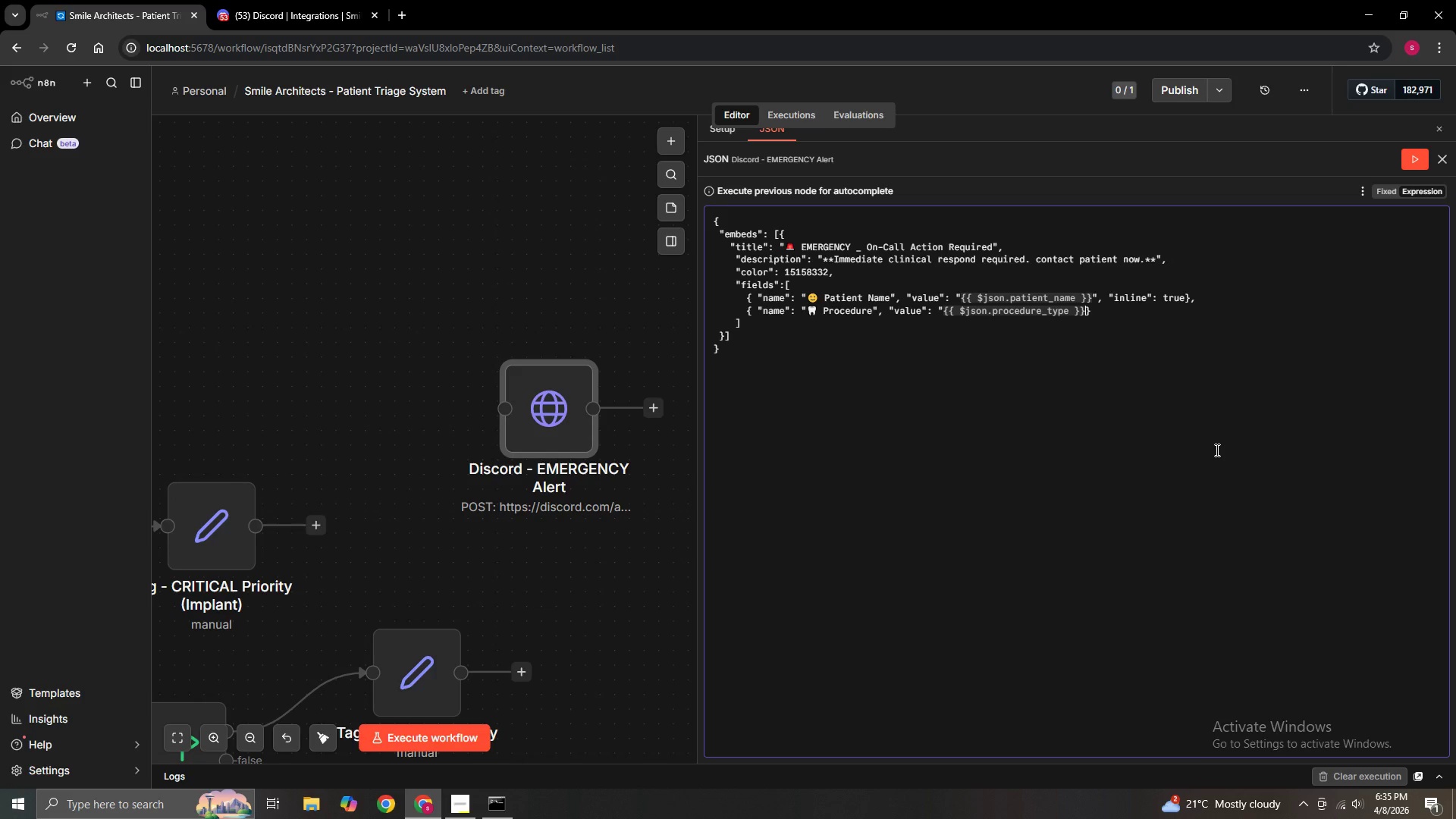 
key(ArrowRight)
 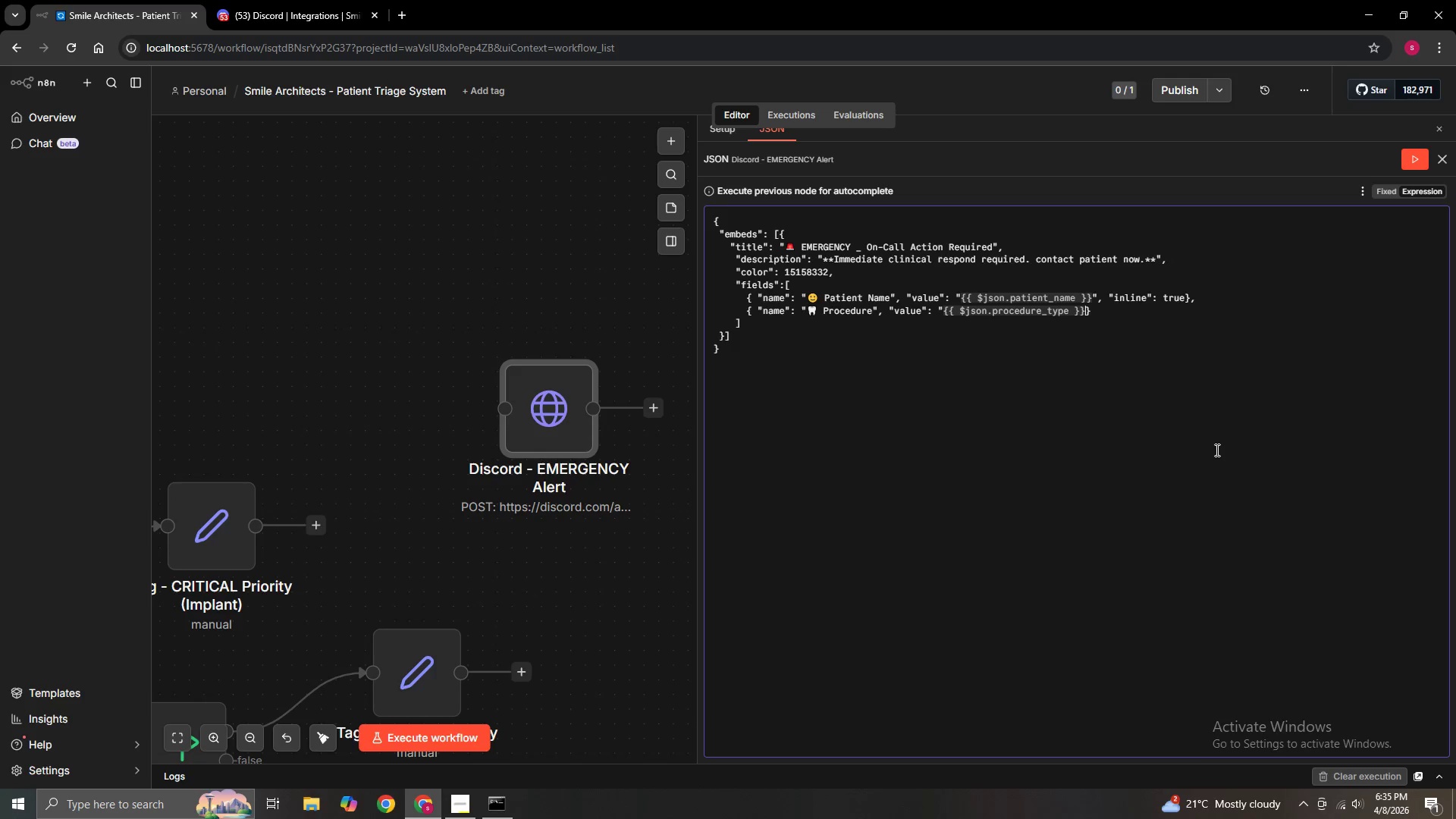 
key(Shift+Quote)
 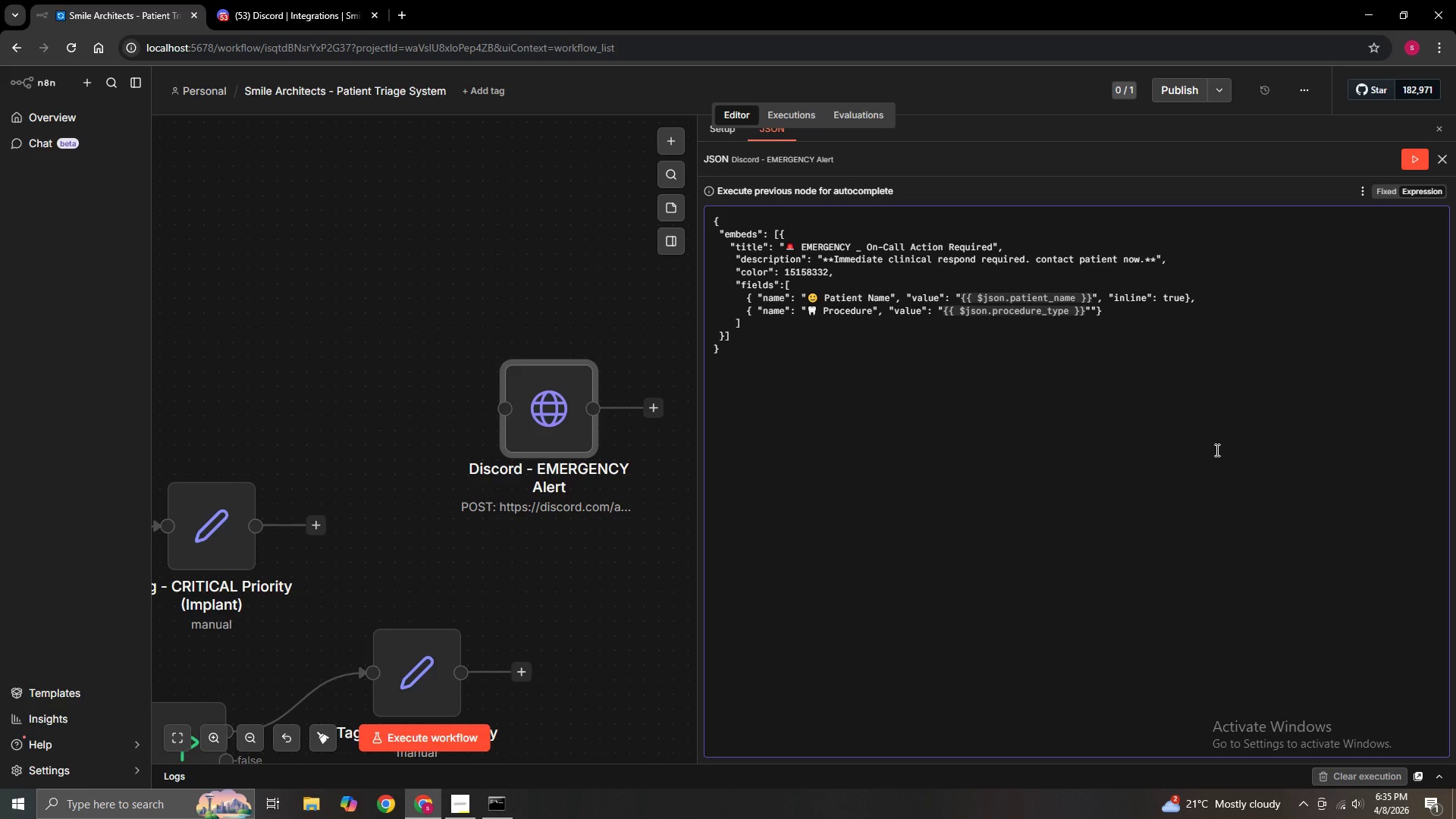 
key(Comma)
 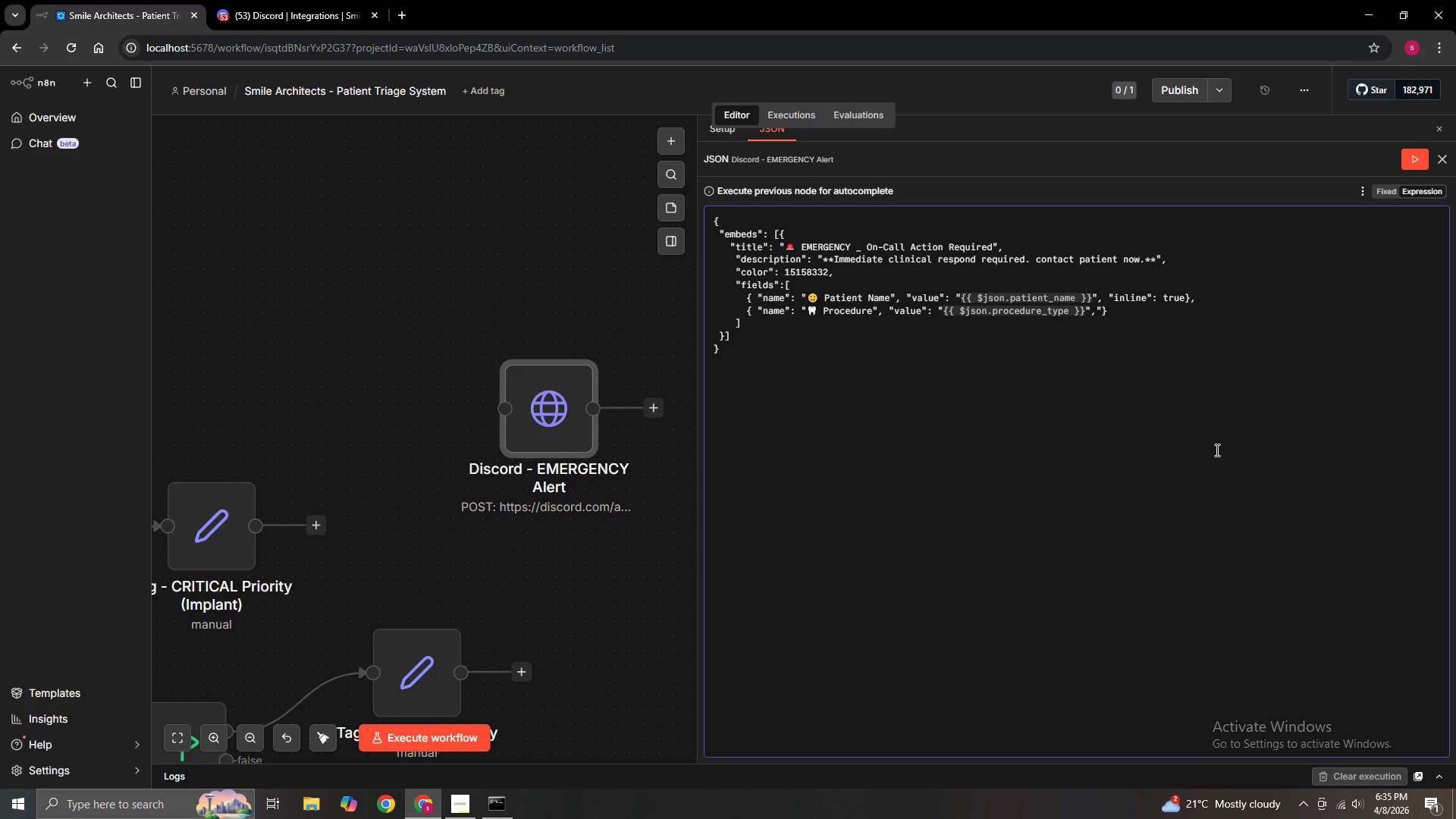 
key(Space)
 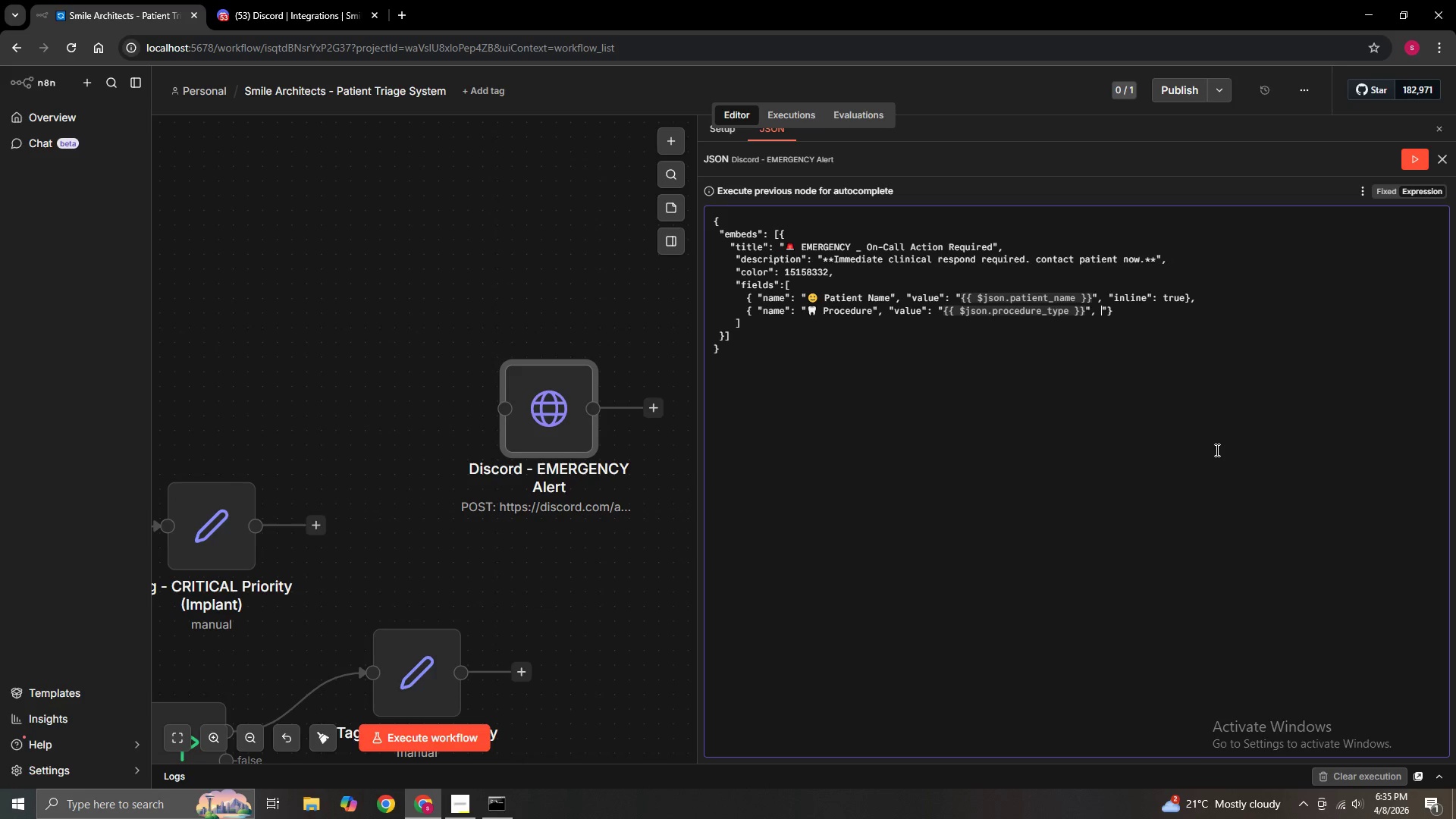 
key(Shift+Quote)
 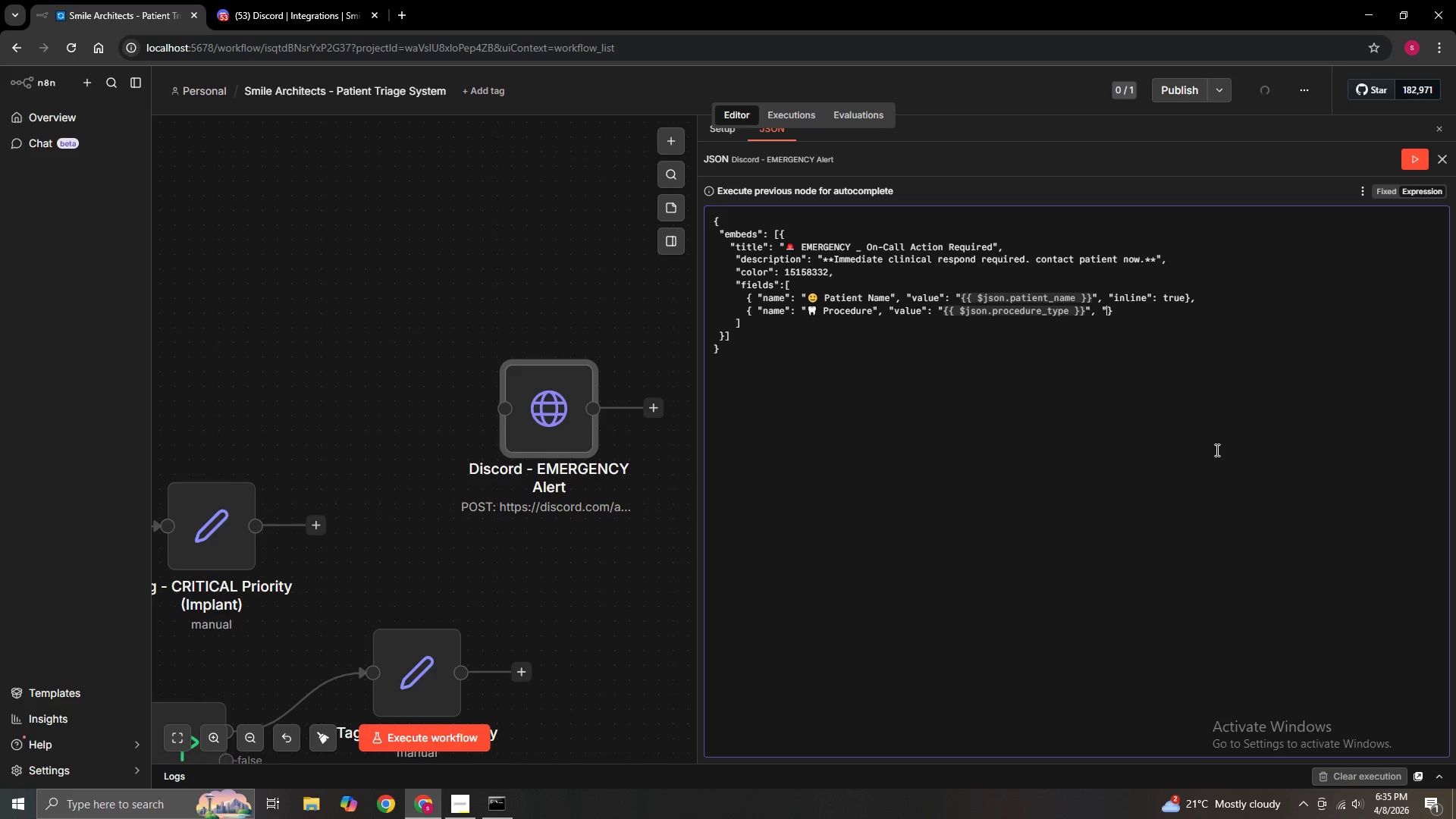 
hold_key(key=ShiftLeft, duration=0.52)
 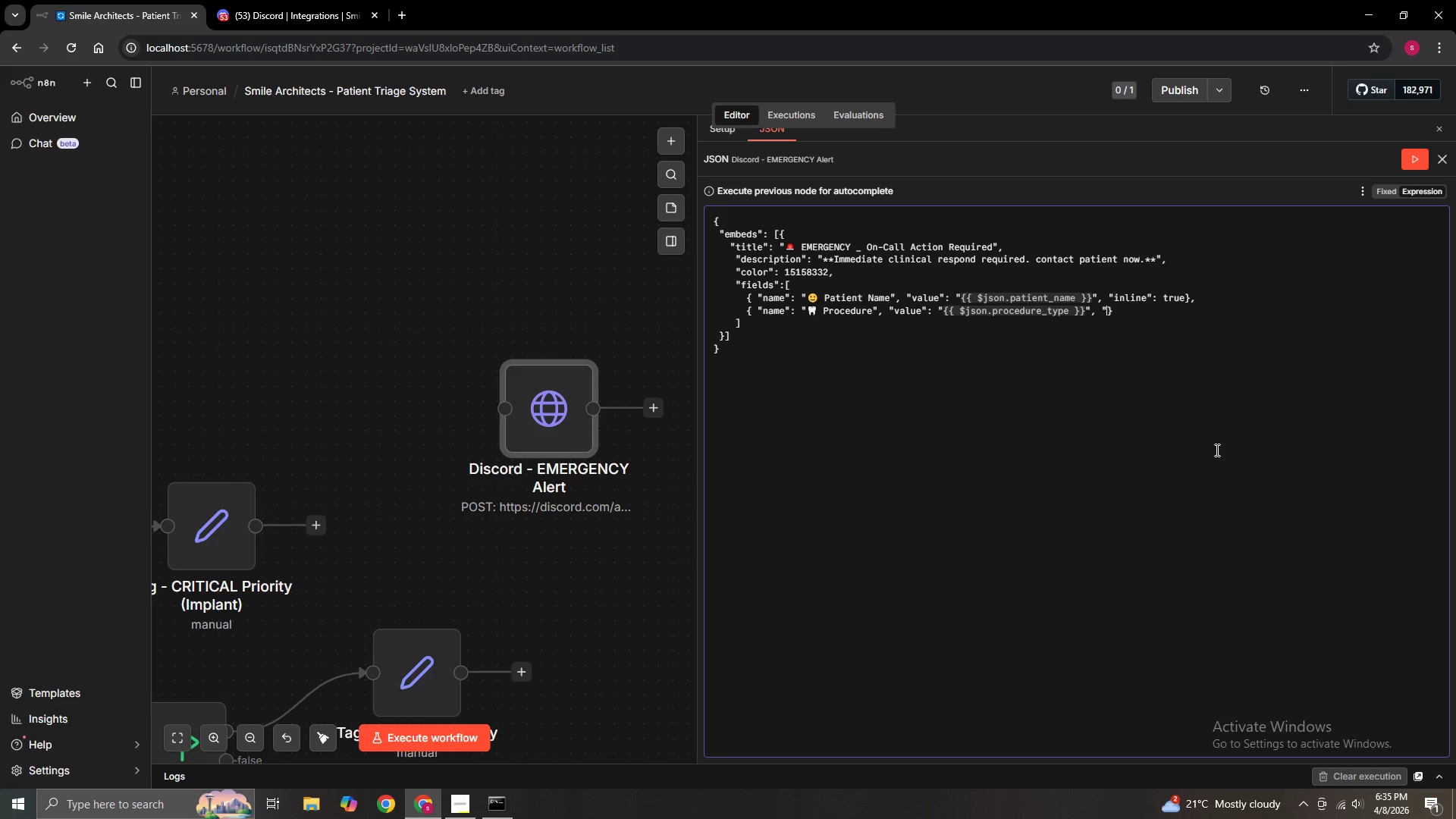 
type(inline:)
 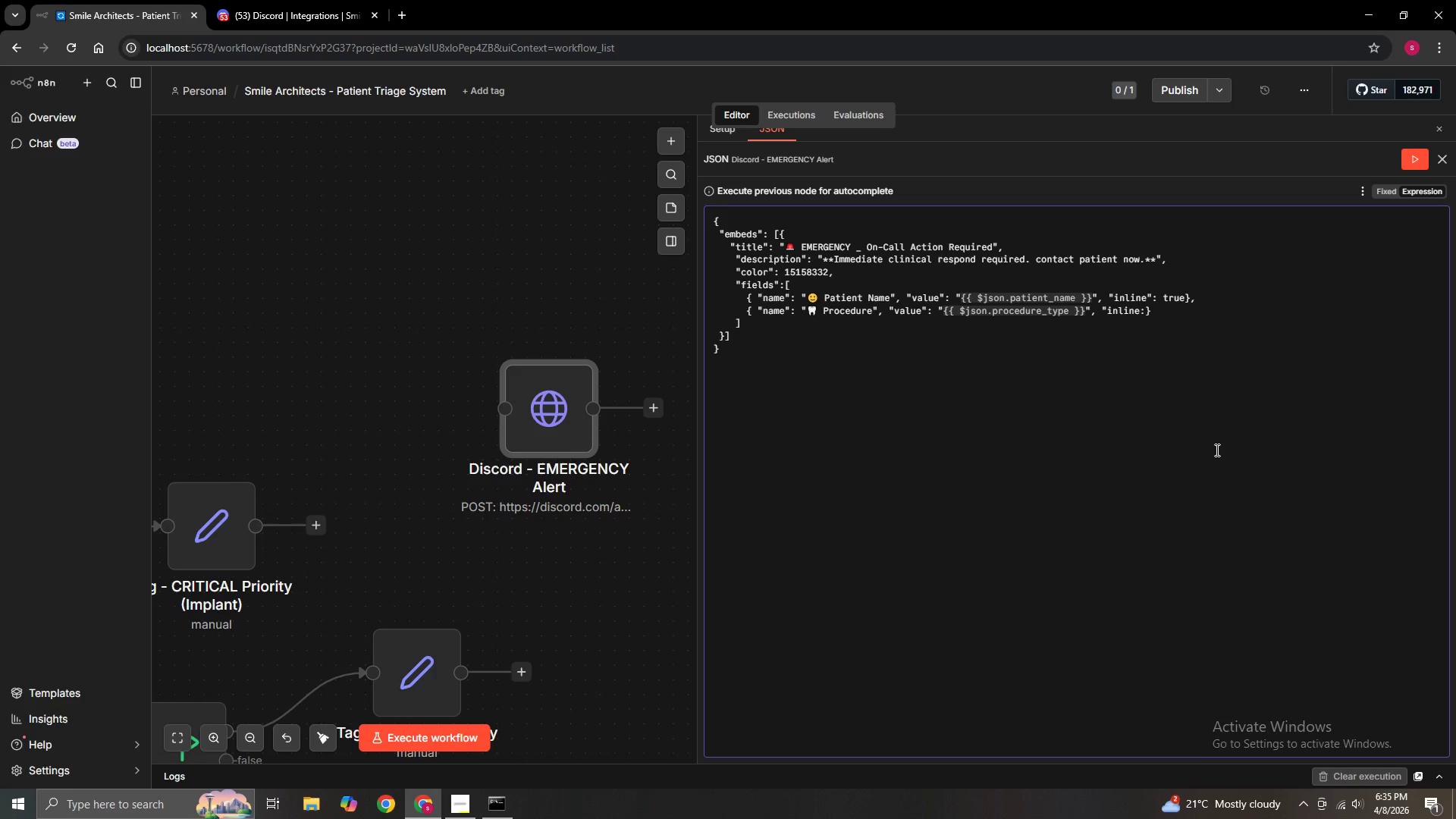 
key(ArrowLeft)
 